 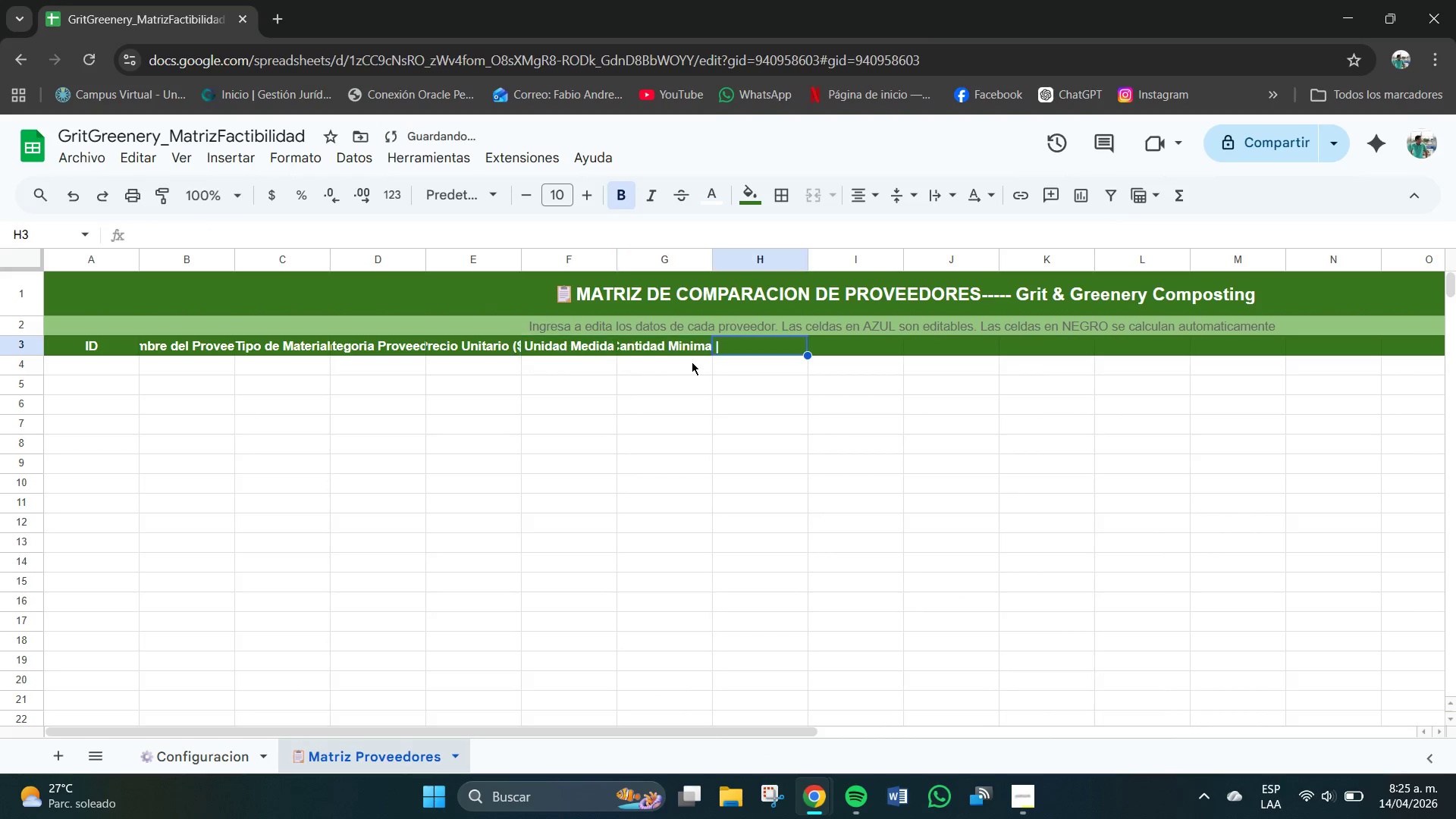 
key(Tab)
 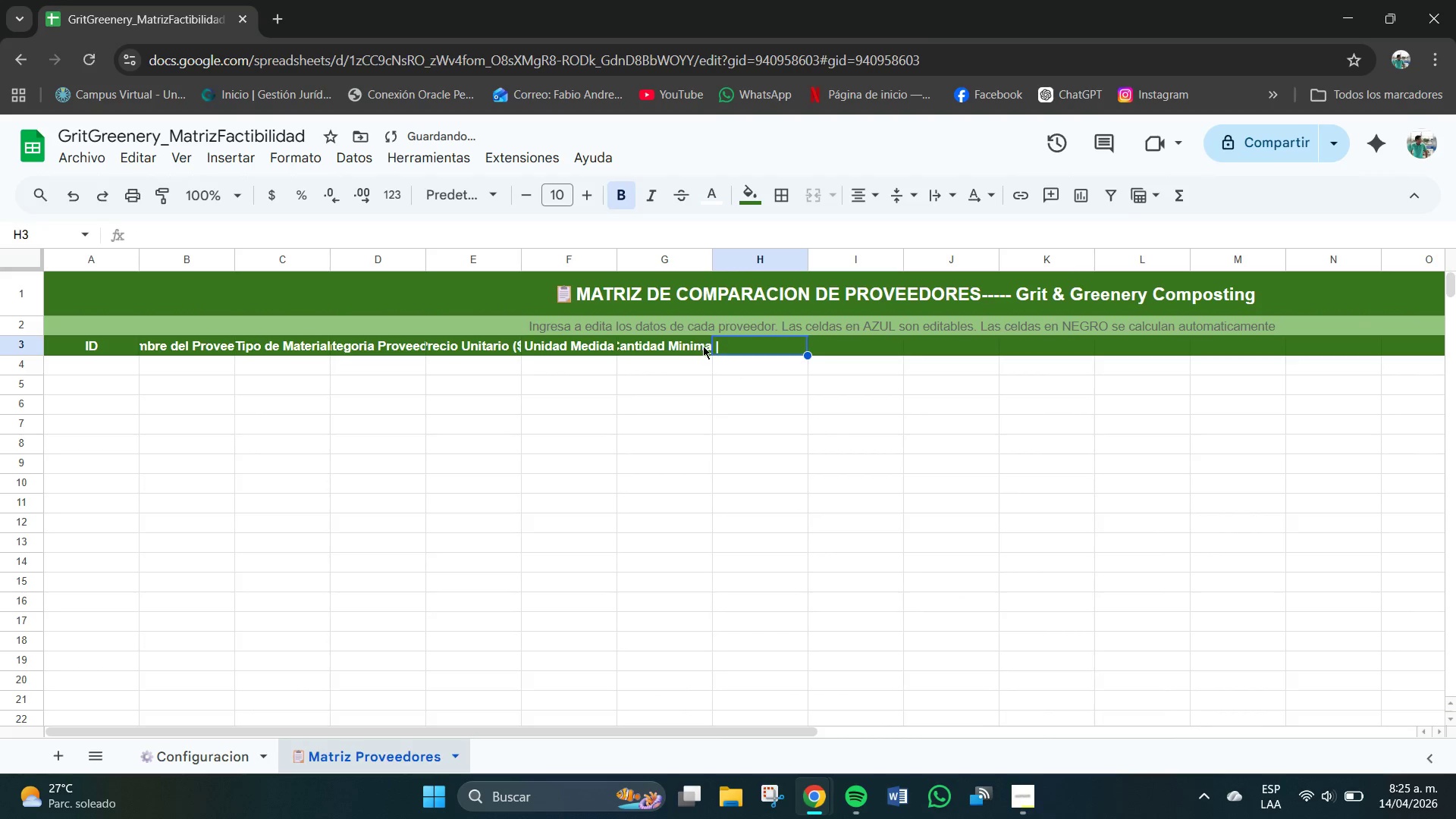 
double_click([738, 347])
 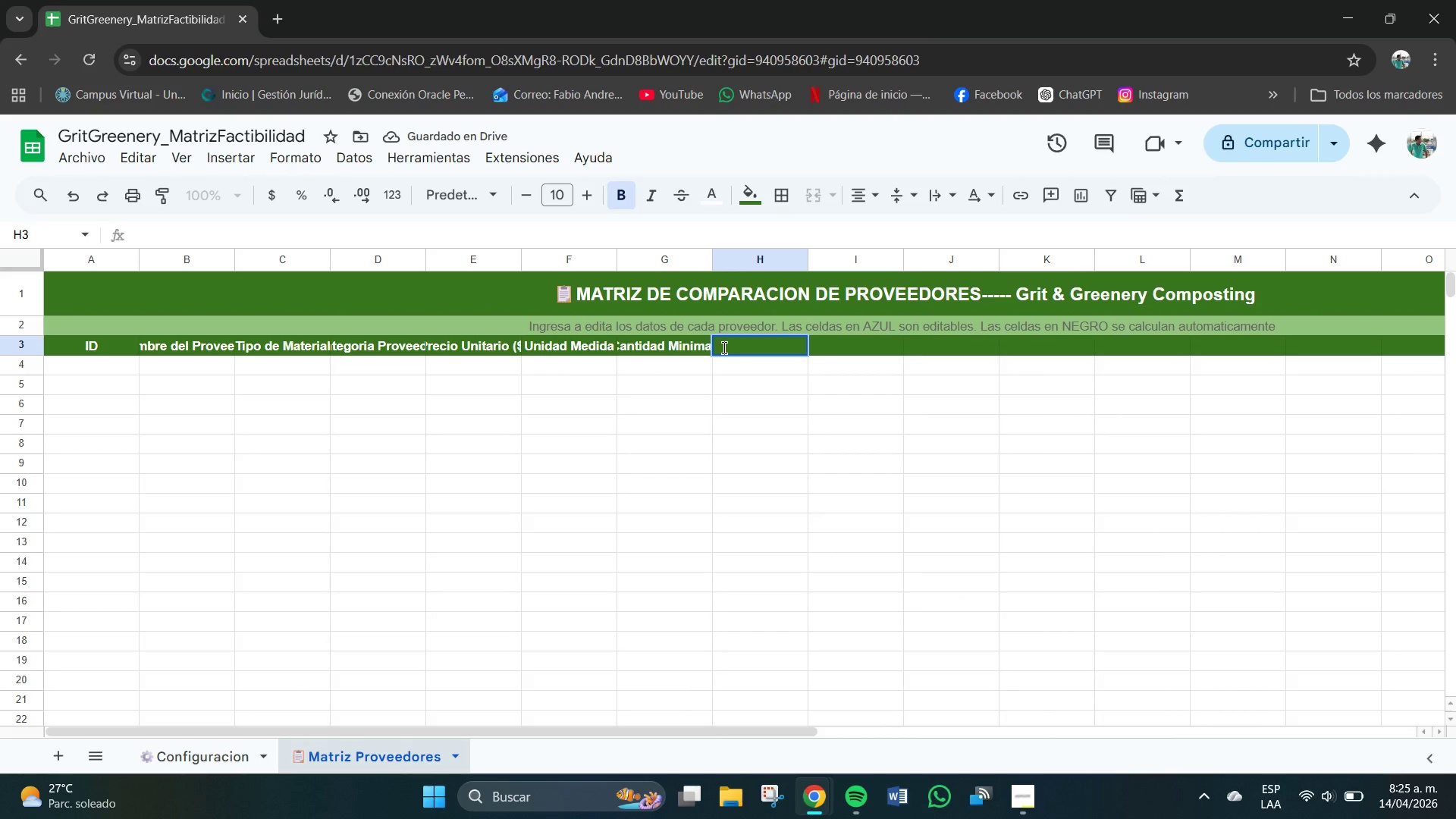 
left_click([680, 348])
 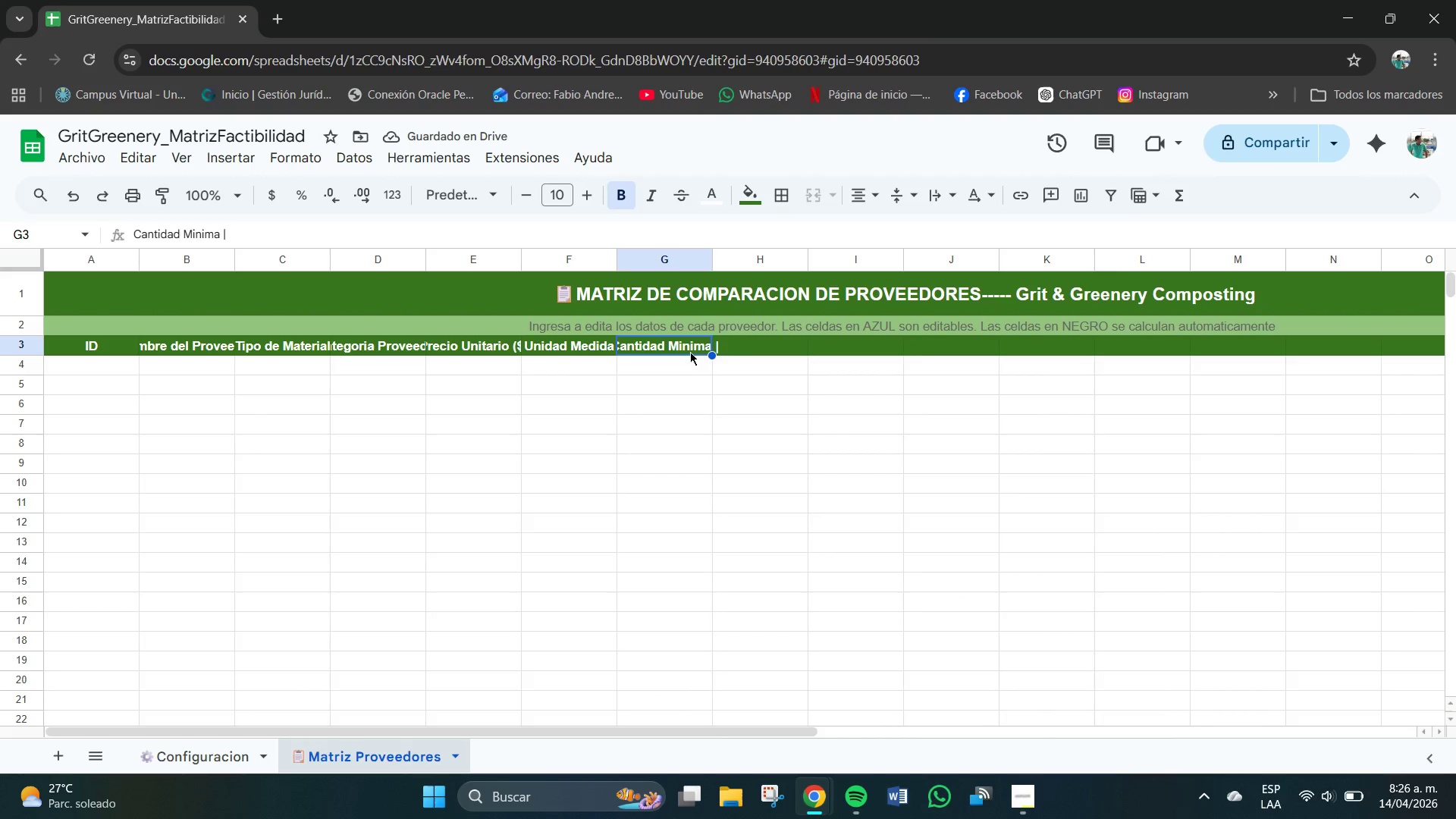 
double_click([690, 352])
 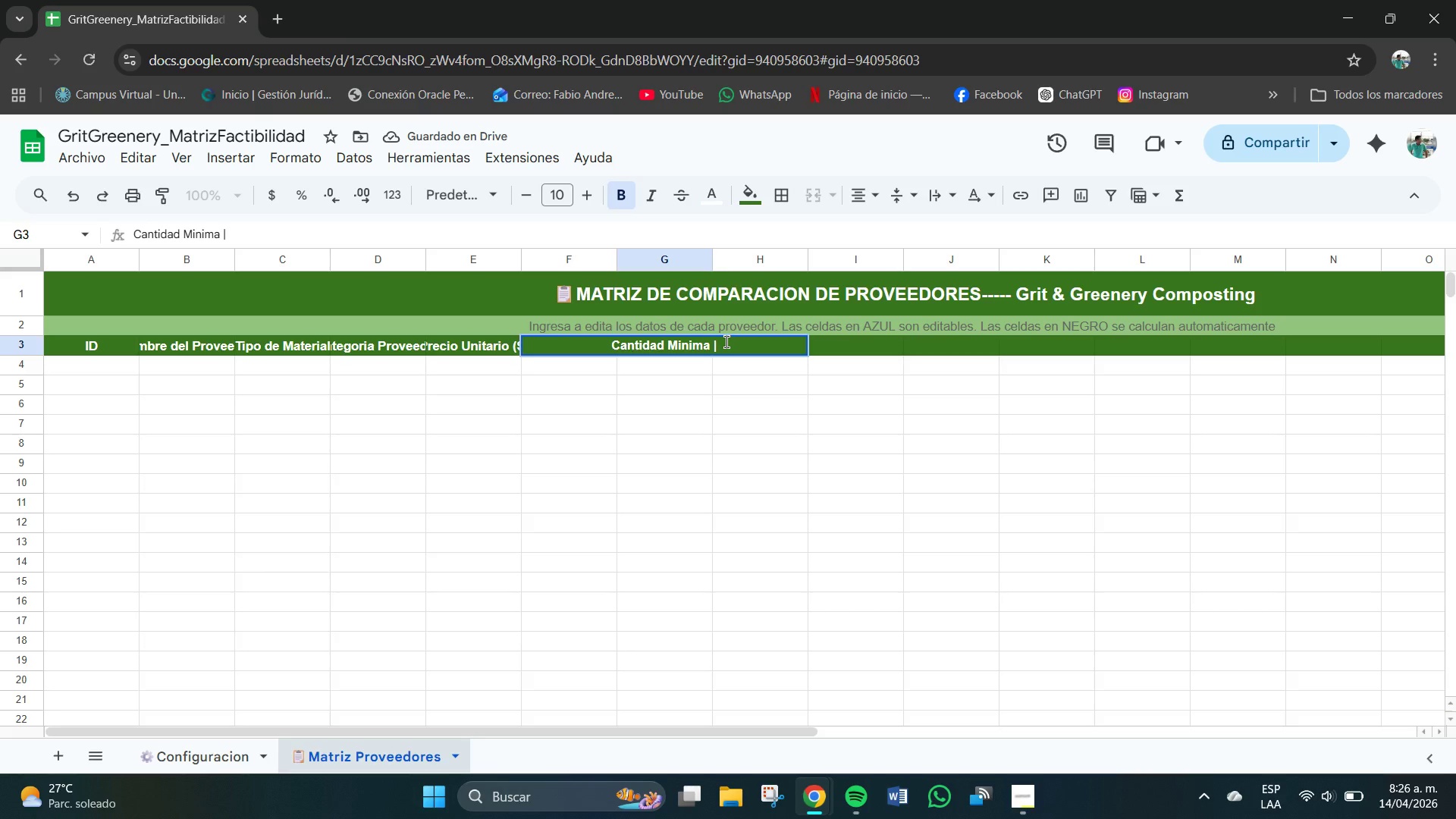 
key(Backspace)
 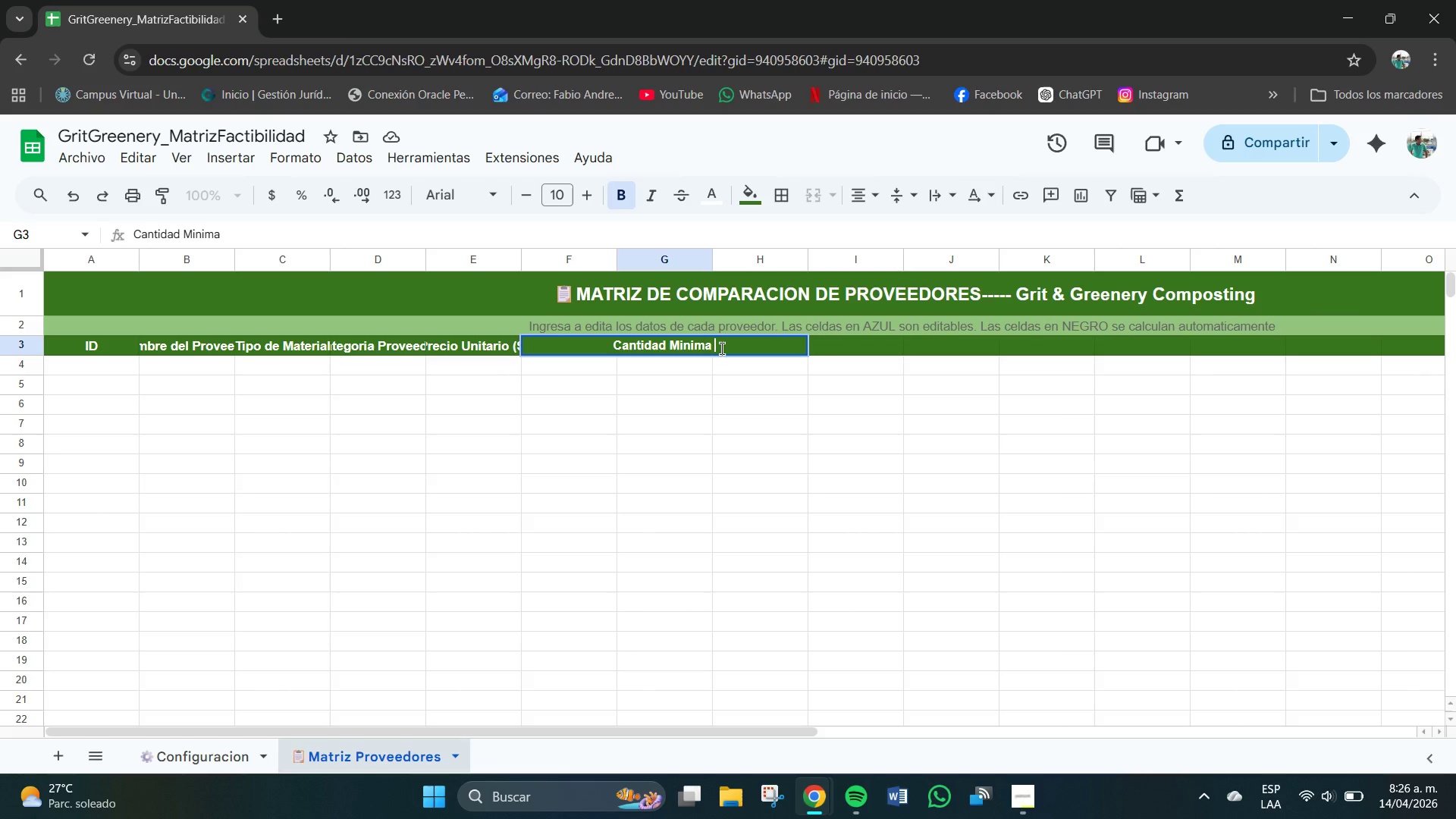 
wait(16.64)
 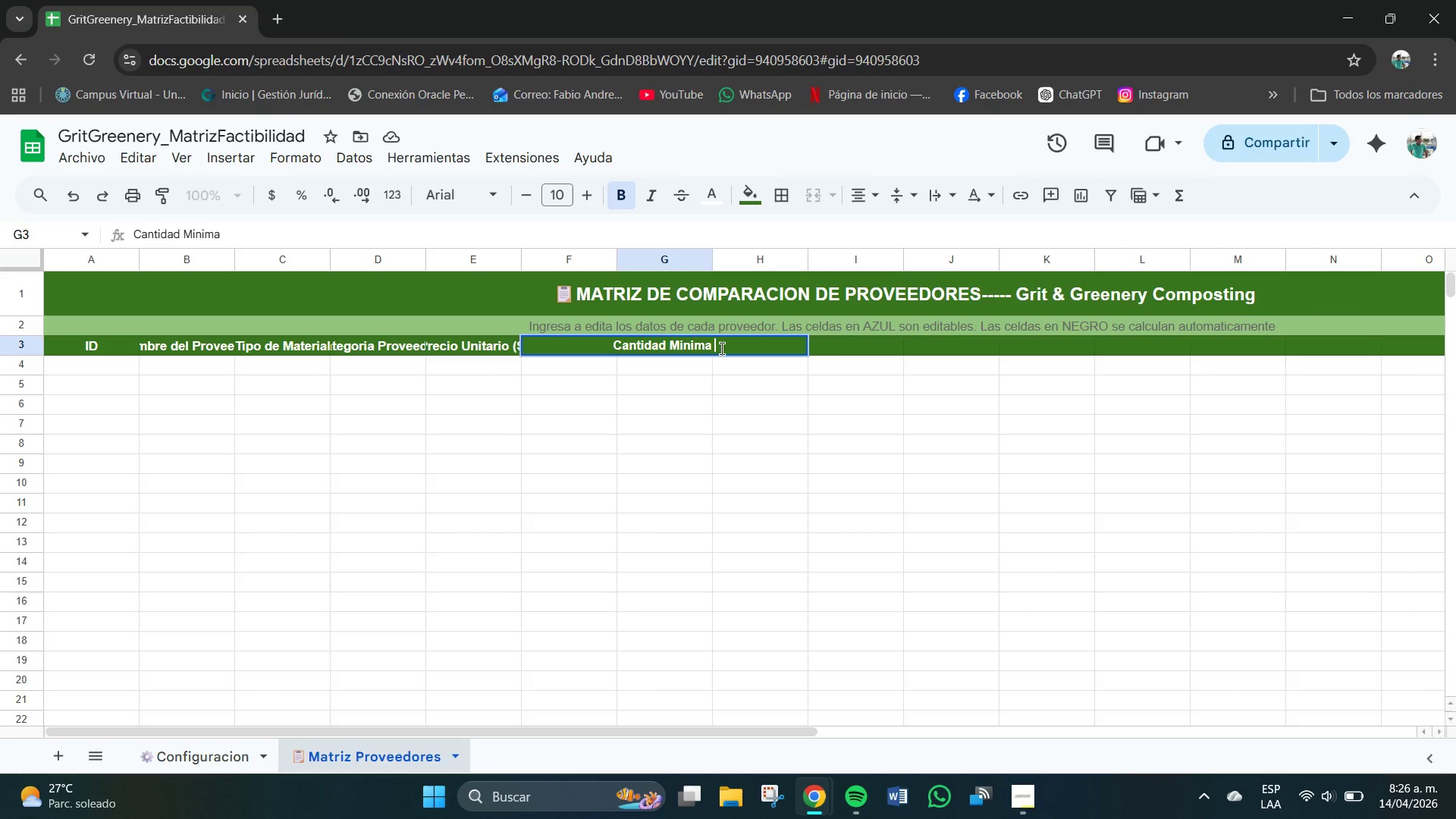 
key(Tab)
 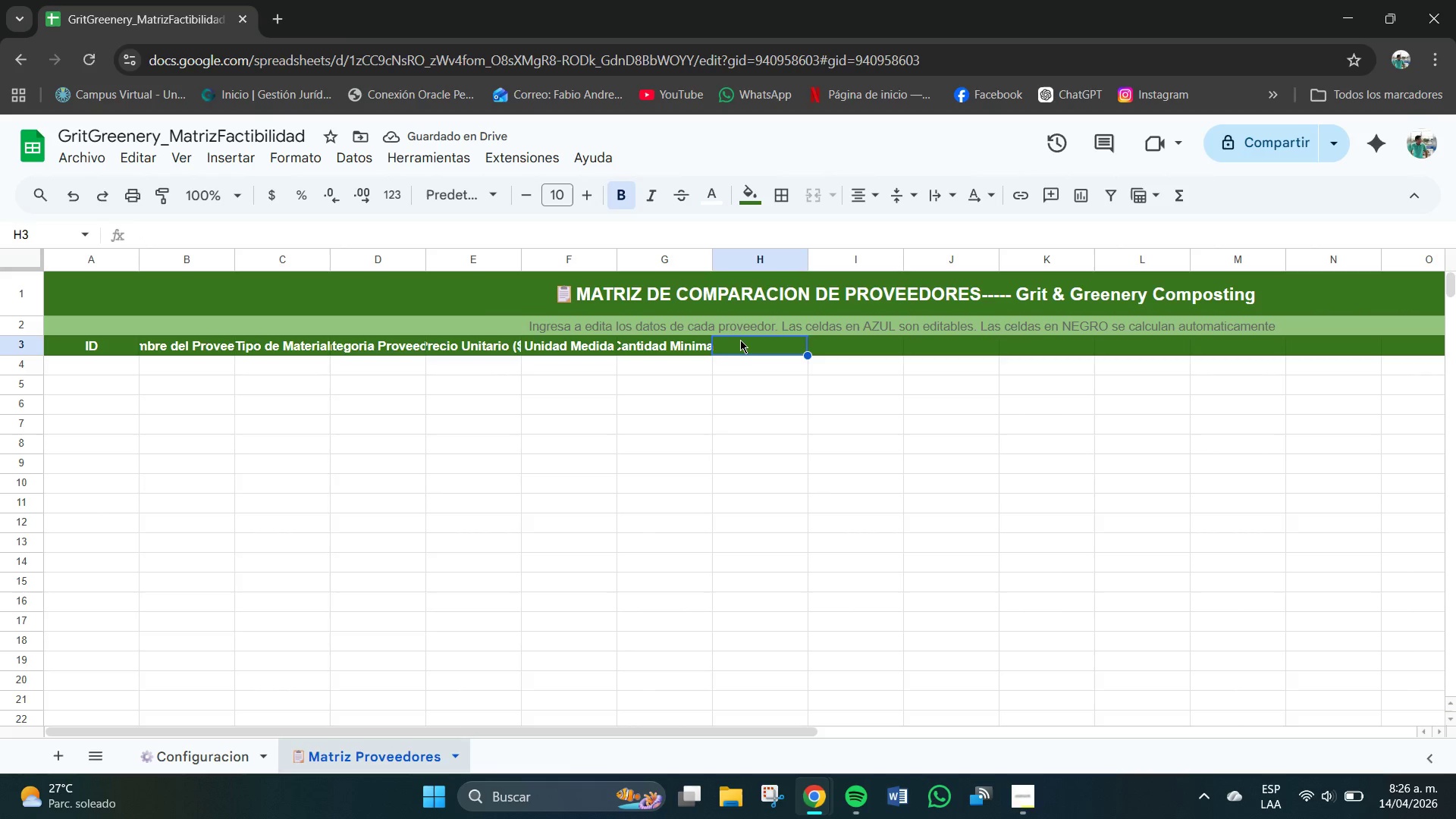 
double_click([739, 340])
 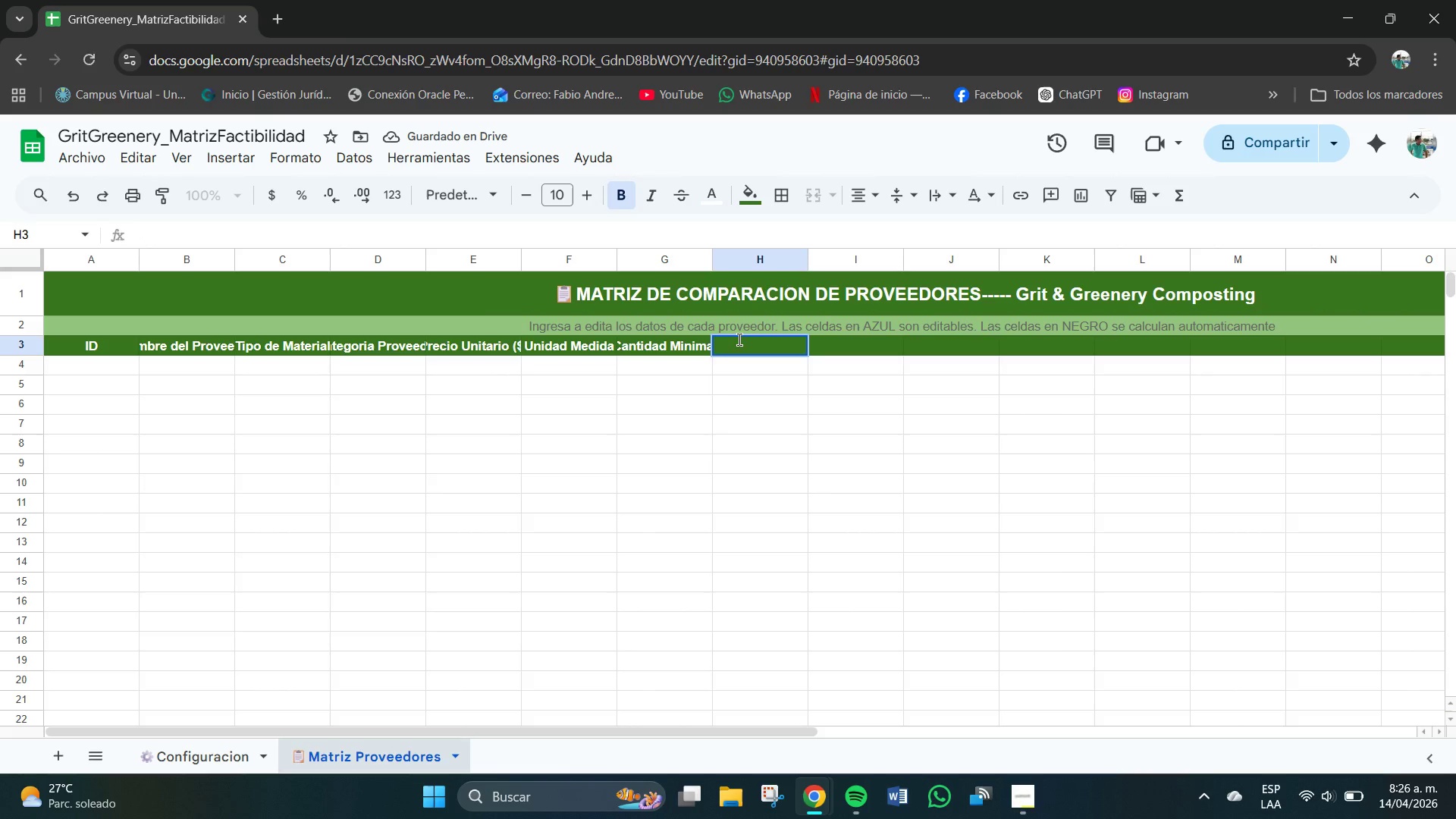 
type(Costo*)
key(Backspace)
type(&Yarda)
 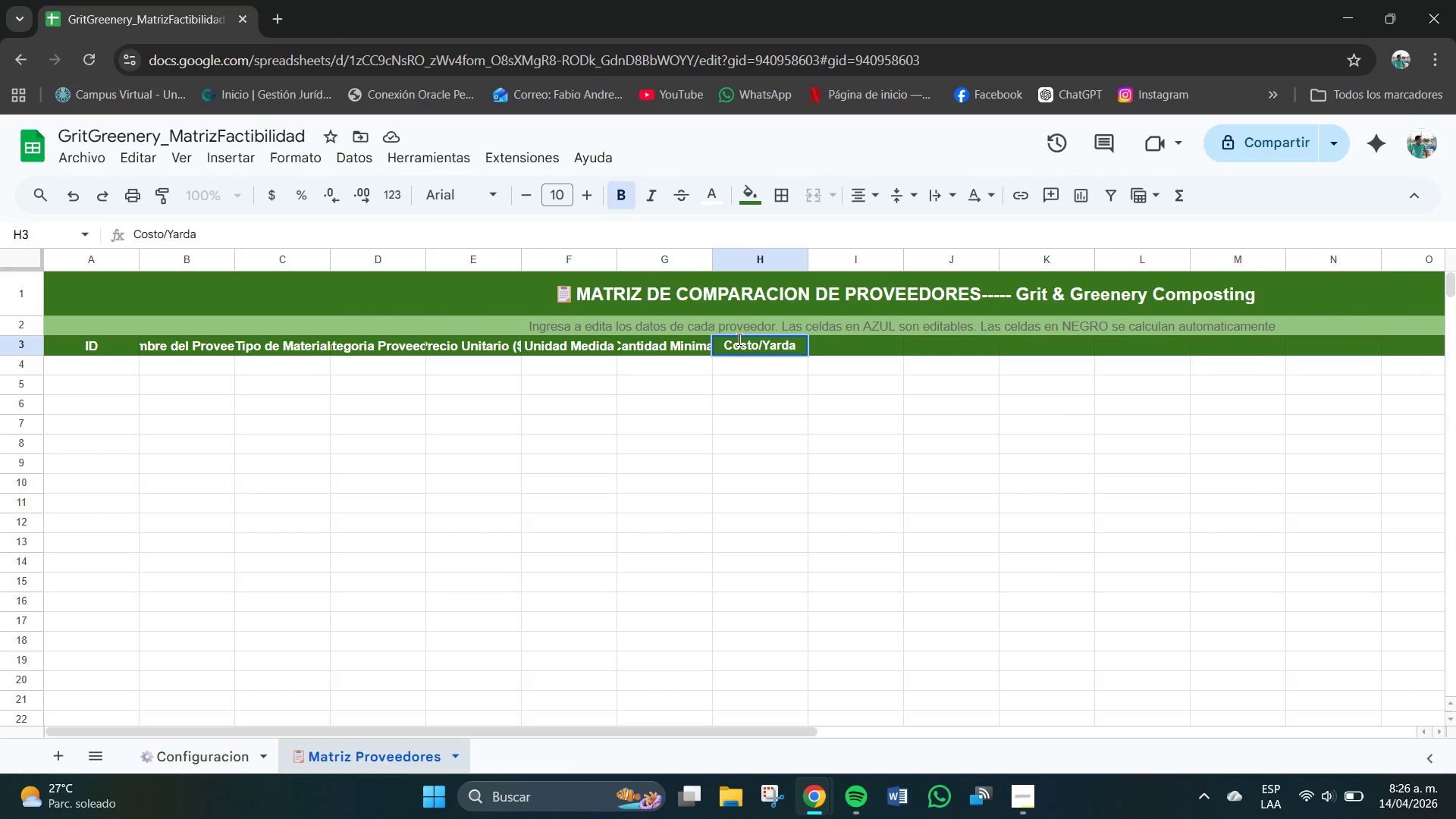 
key(Meta+V)
 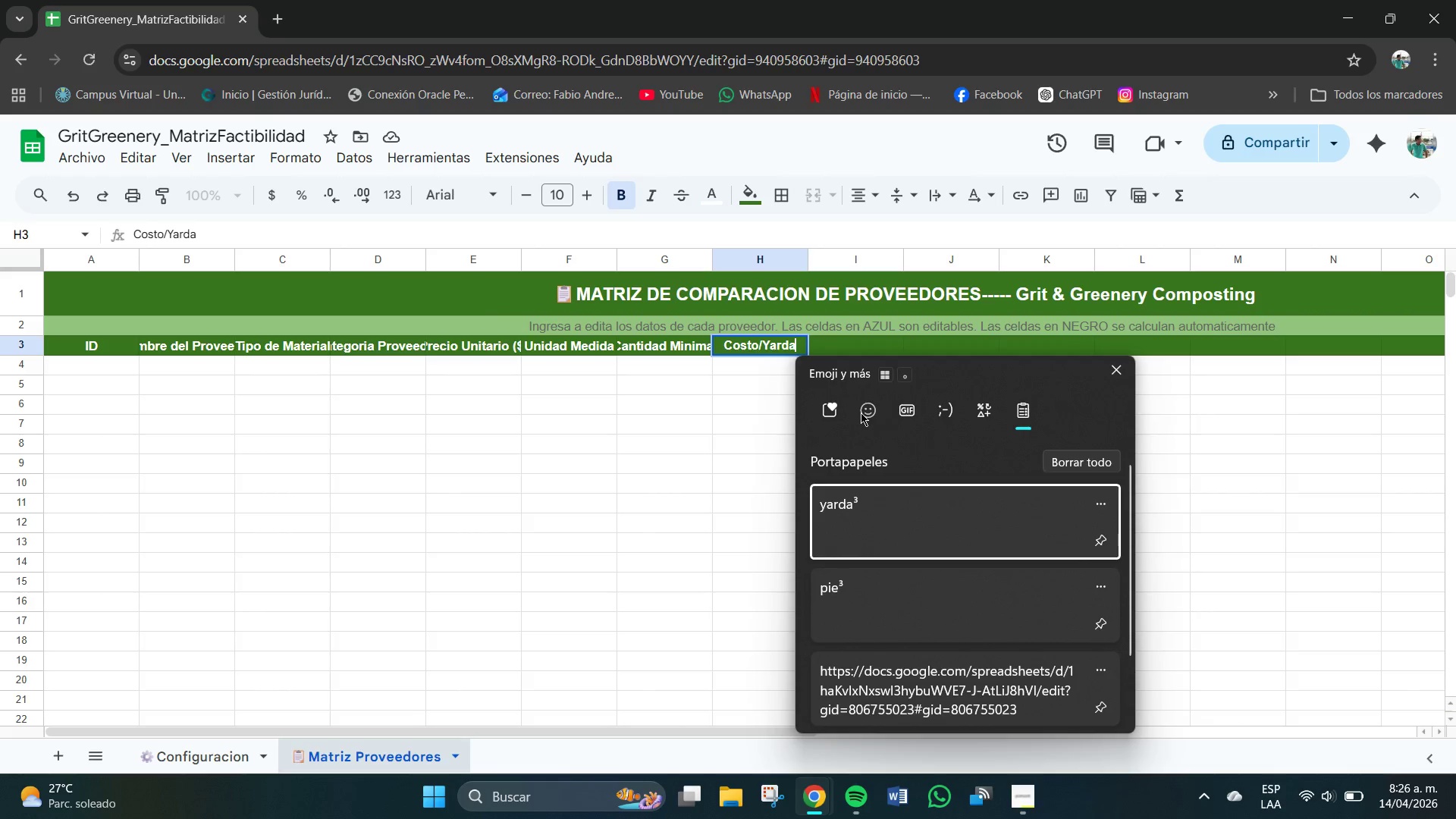 
left_click([868, 507])
 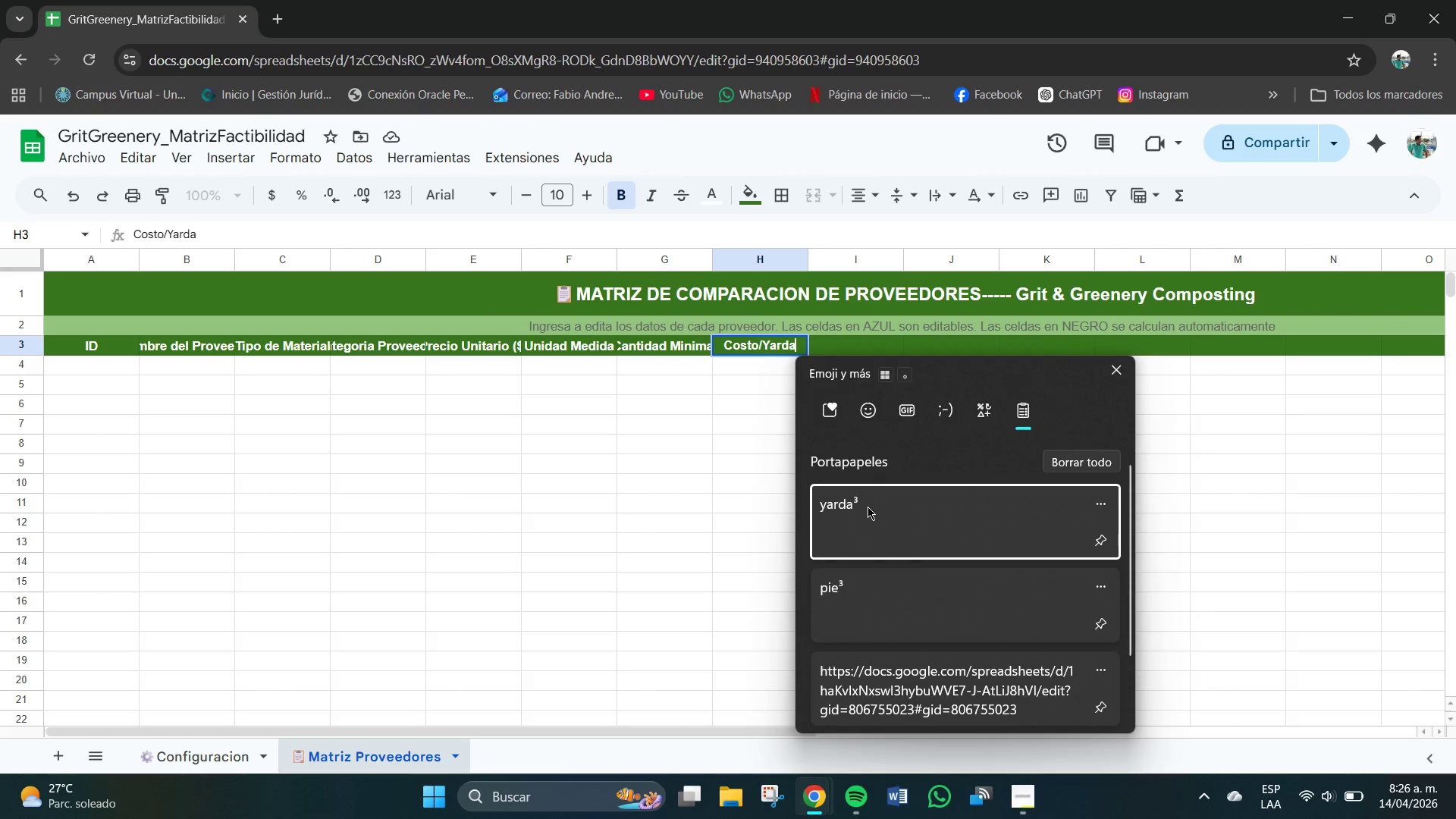 
key(Control+ControlLeft)
 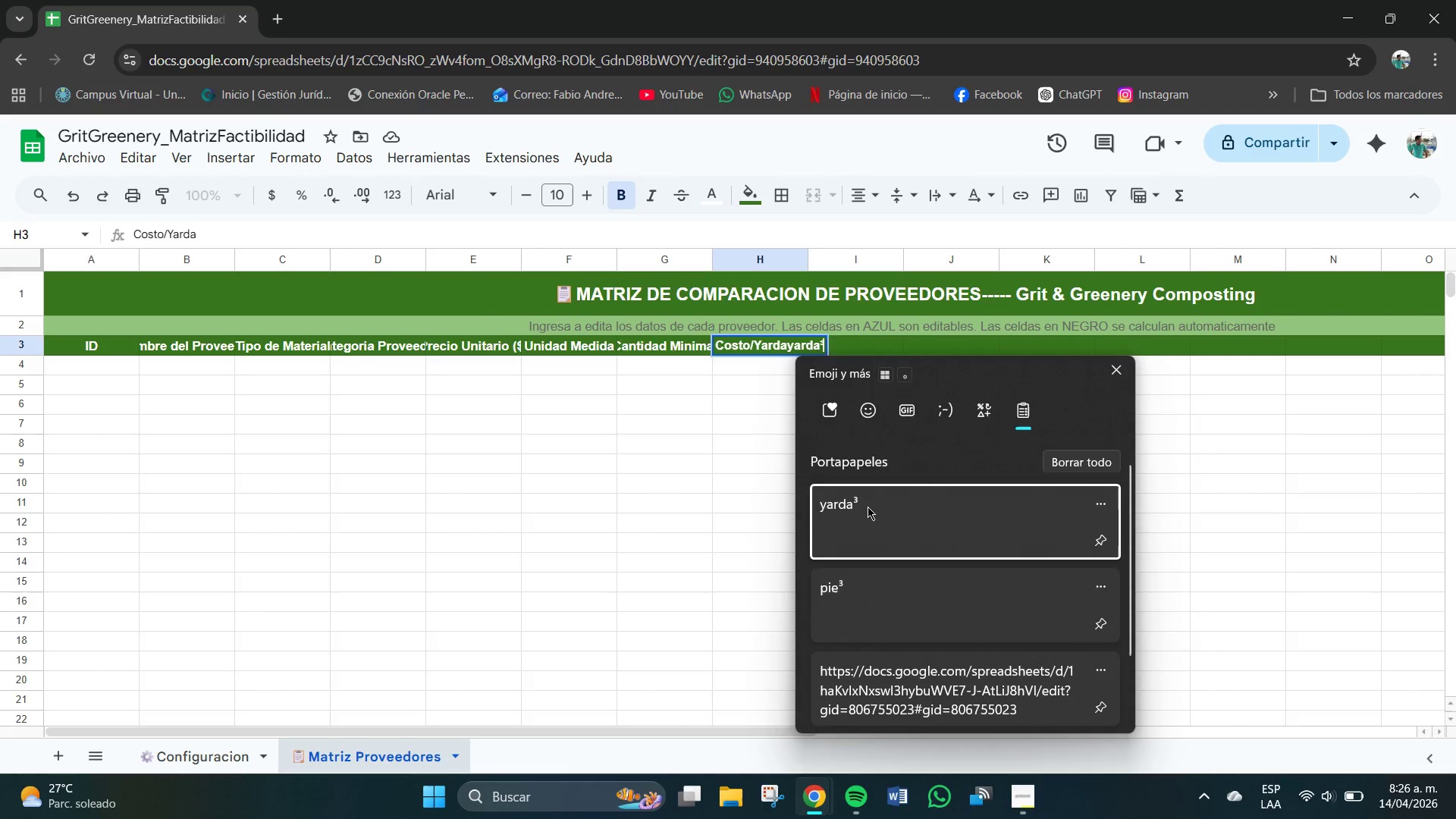 
left_click_drag(start_coordinate=[777, 346], to_coordinate=[745, 347])
 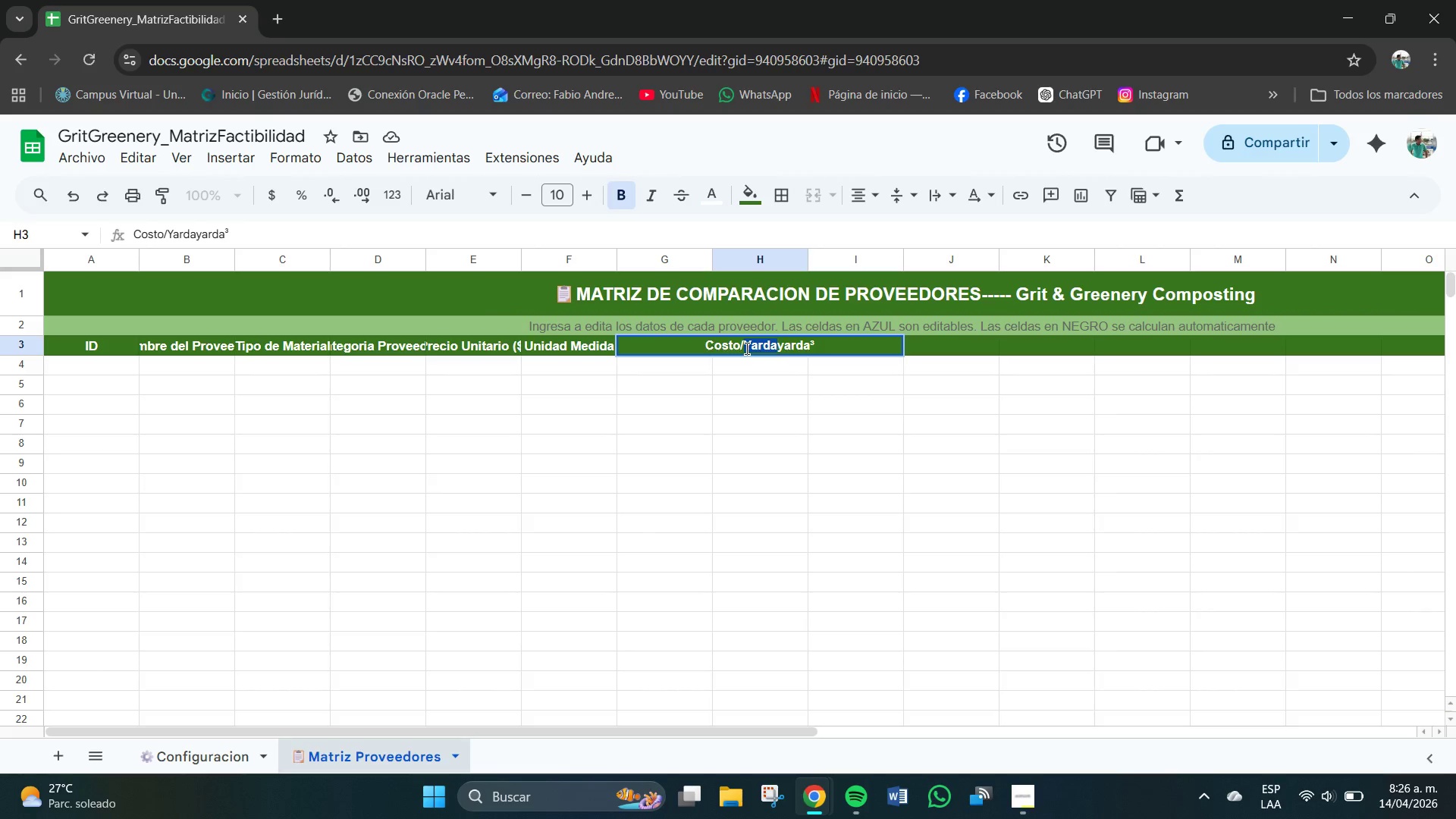 
key(Backspace)
 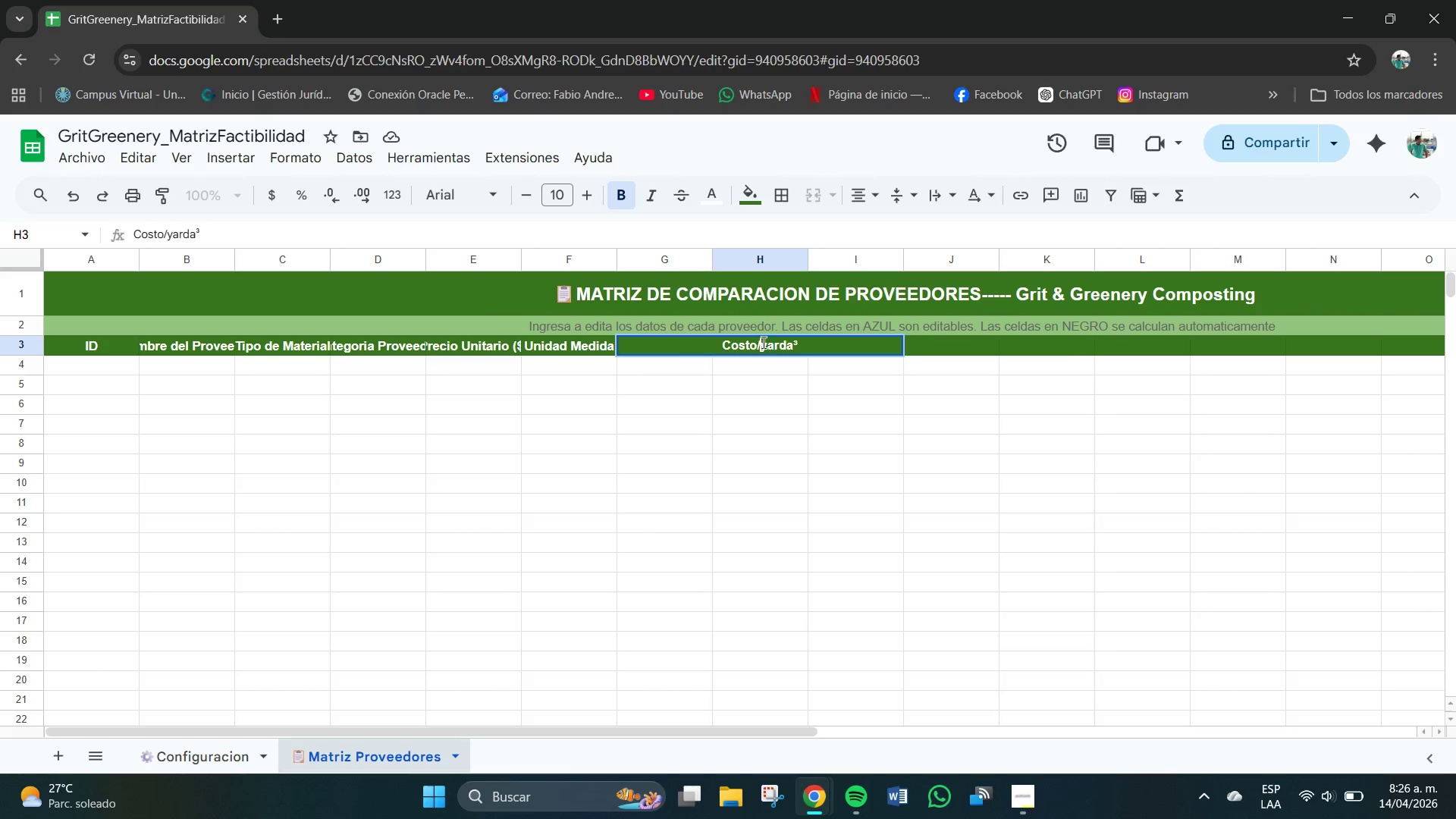 
left_click([766, 343])
 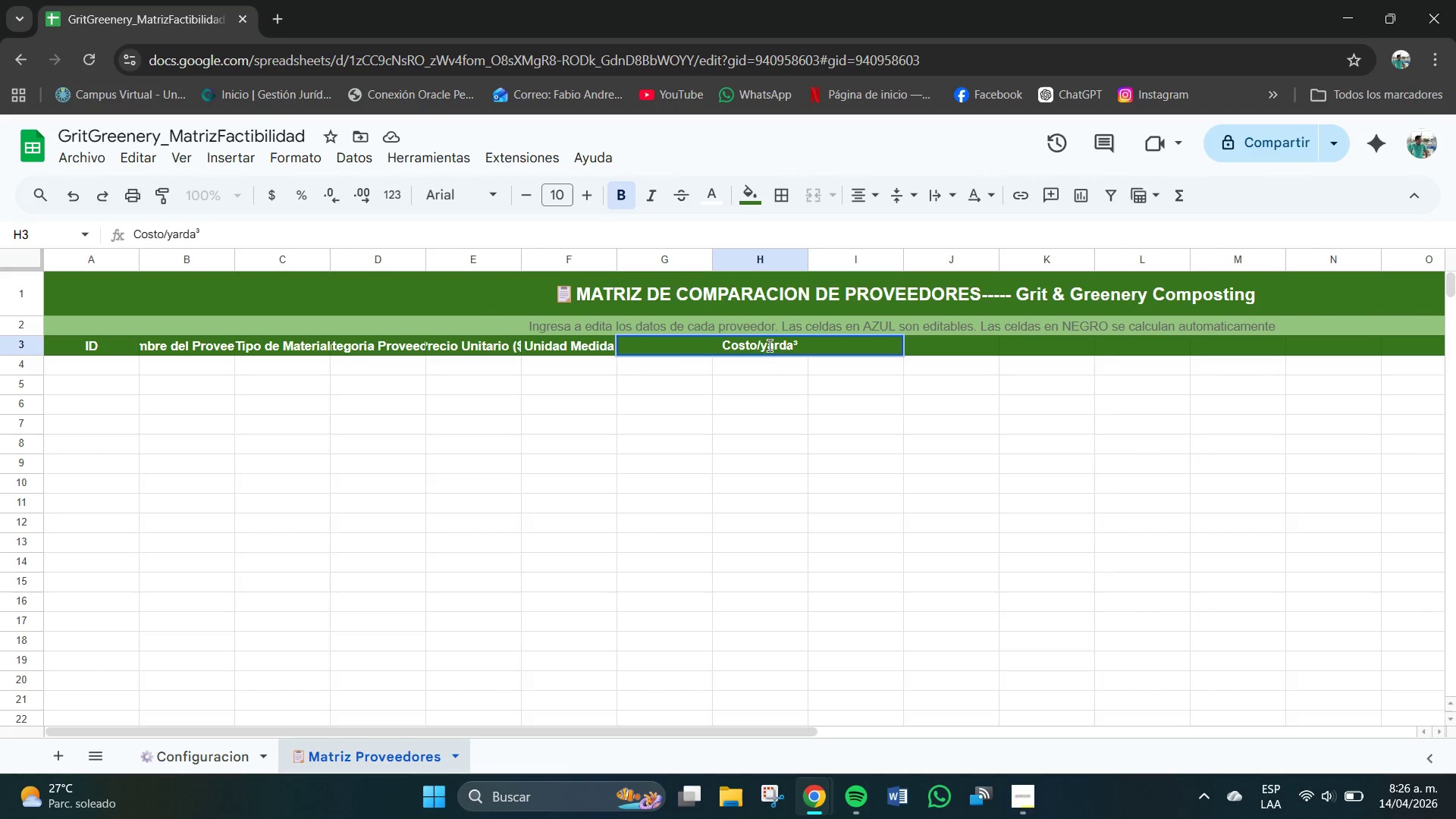 
key(Backspace)
 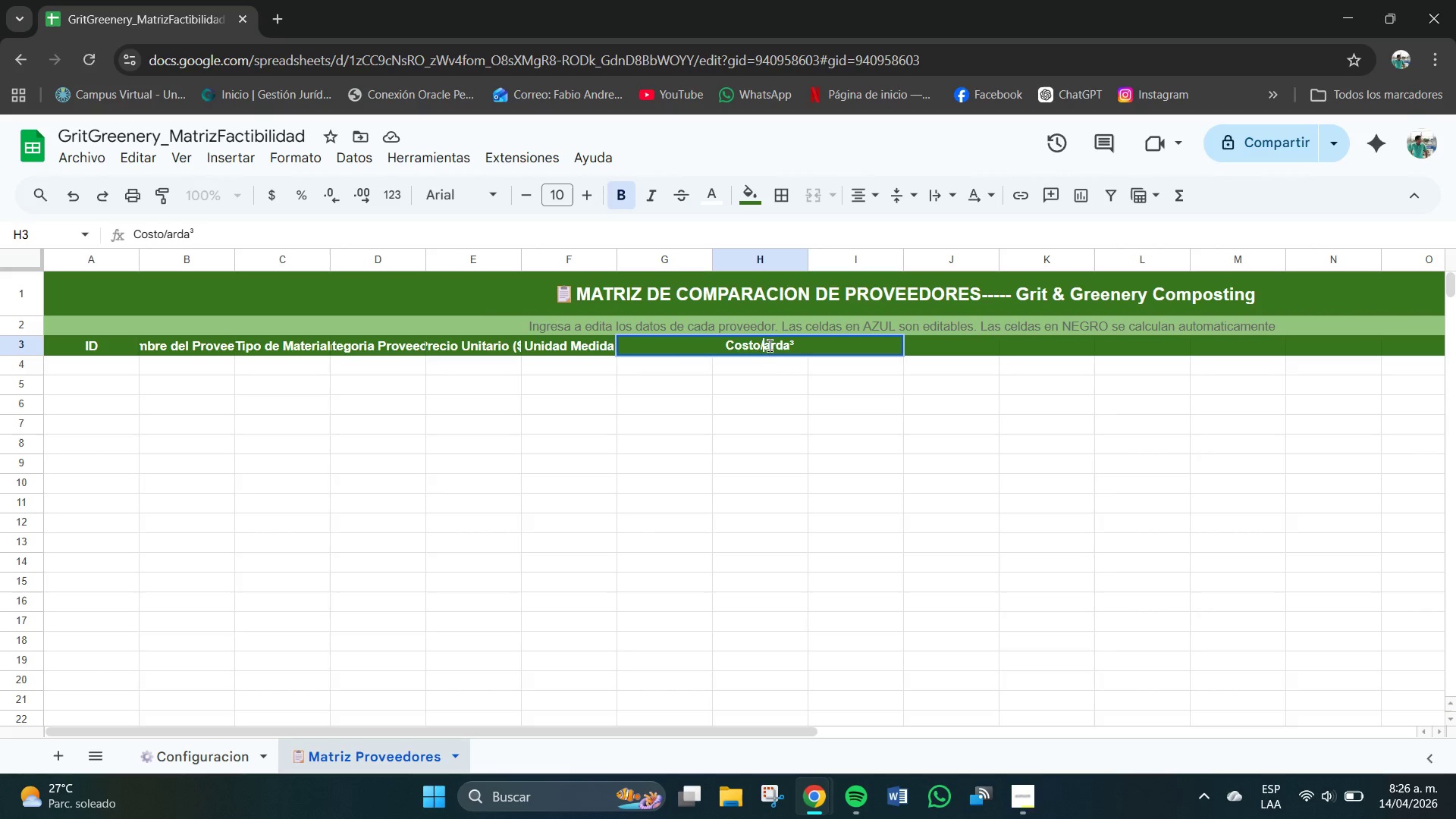 
key(CapsLock)
 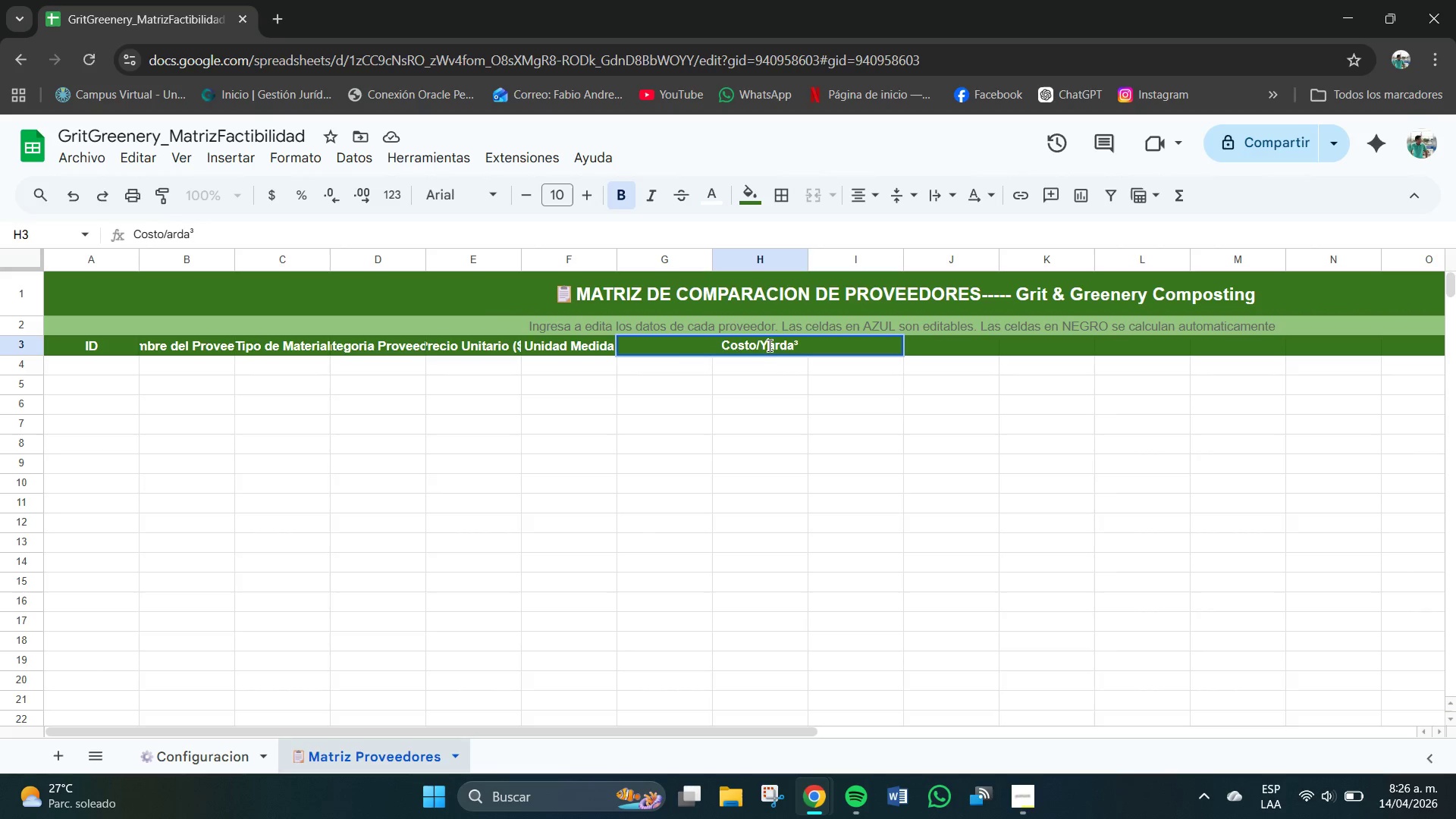 
key(Y)
 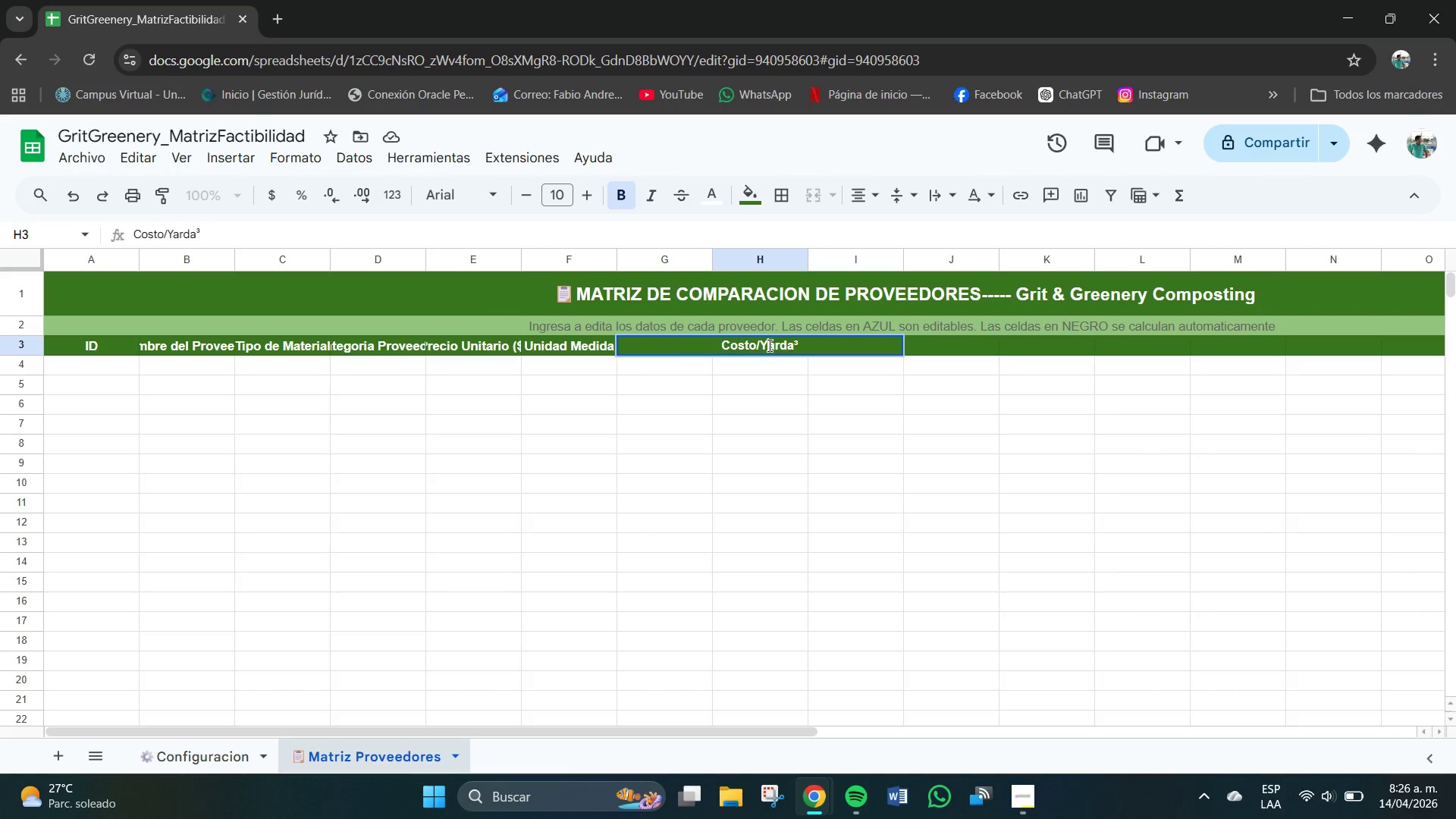 
key(CapsLock)
 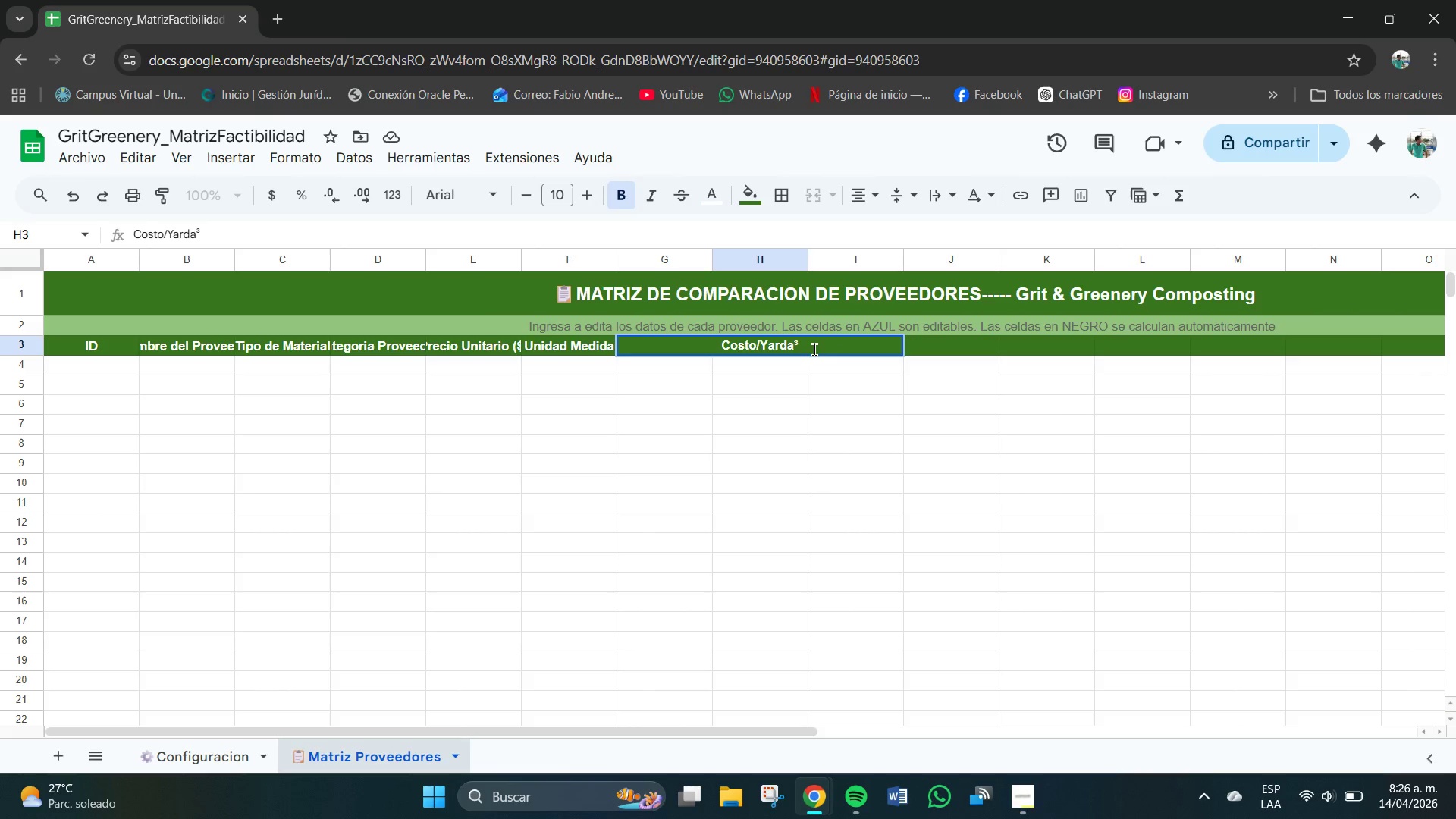 
type( *$( *)
 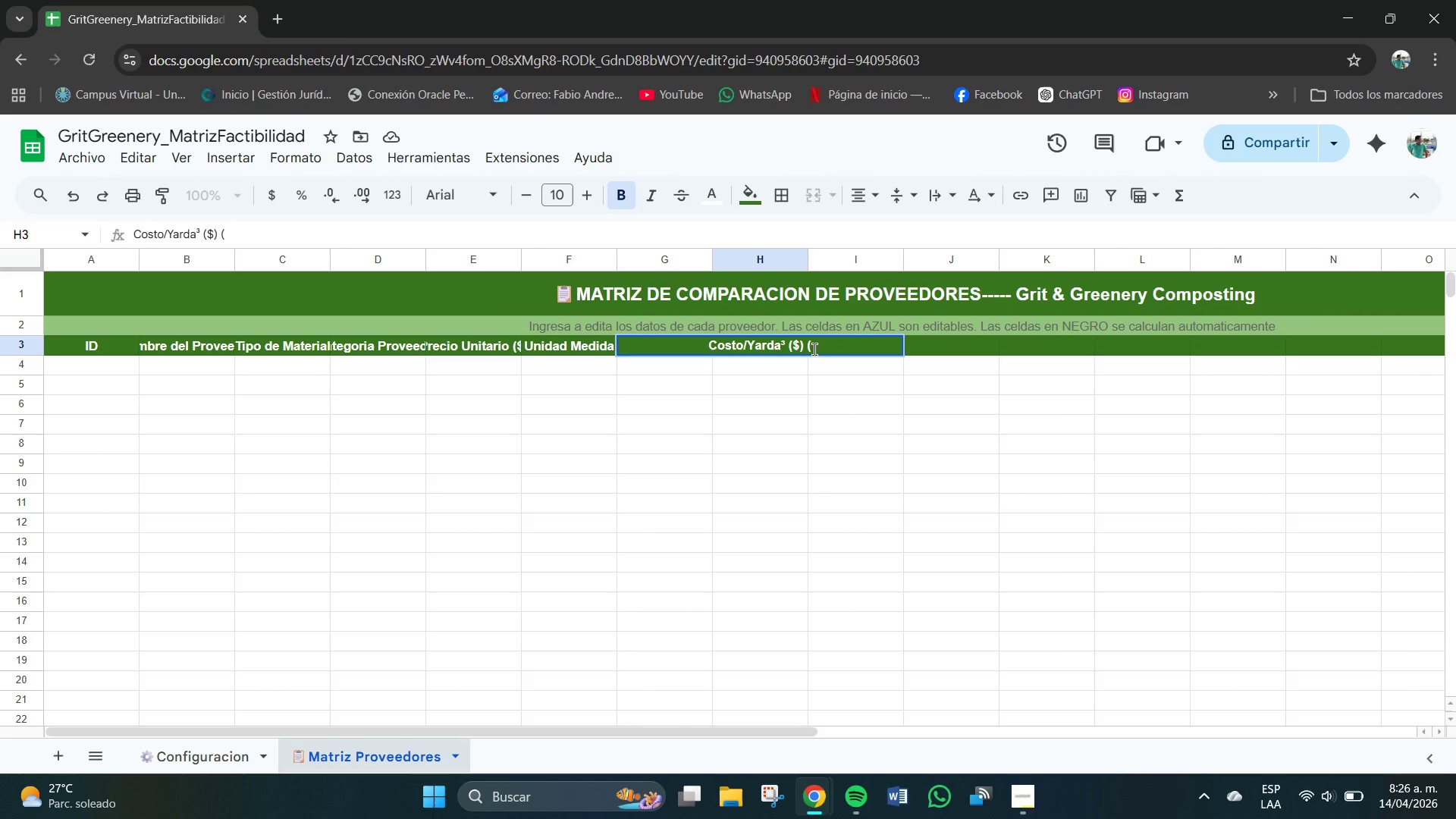 
key(Backspace)
 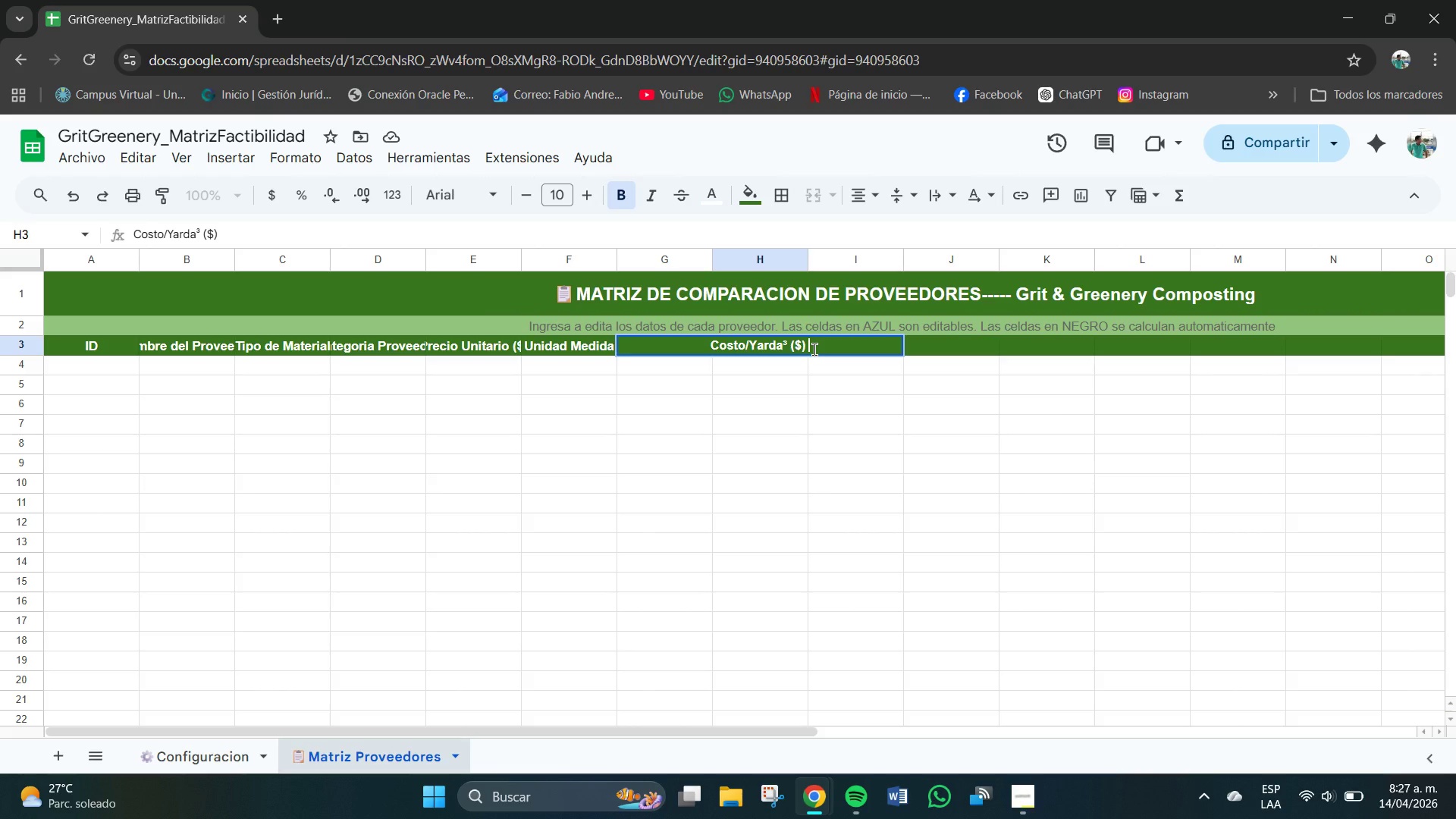 
type("CALCULADO")
key(Backspace)
type(')
key(Backspace)
type(")
key(Backspace)
 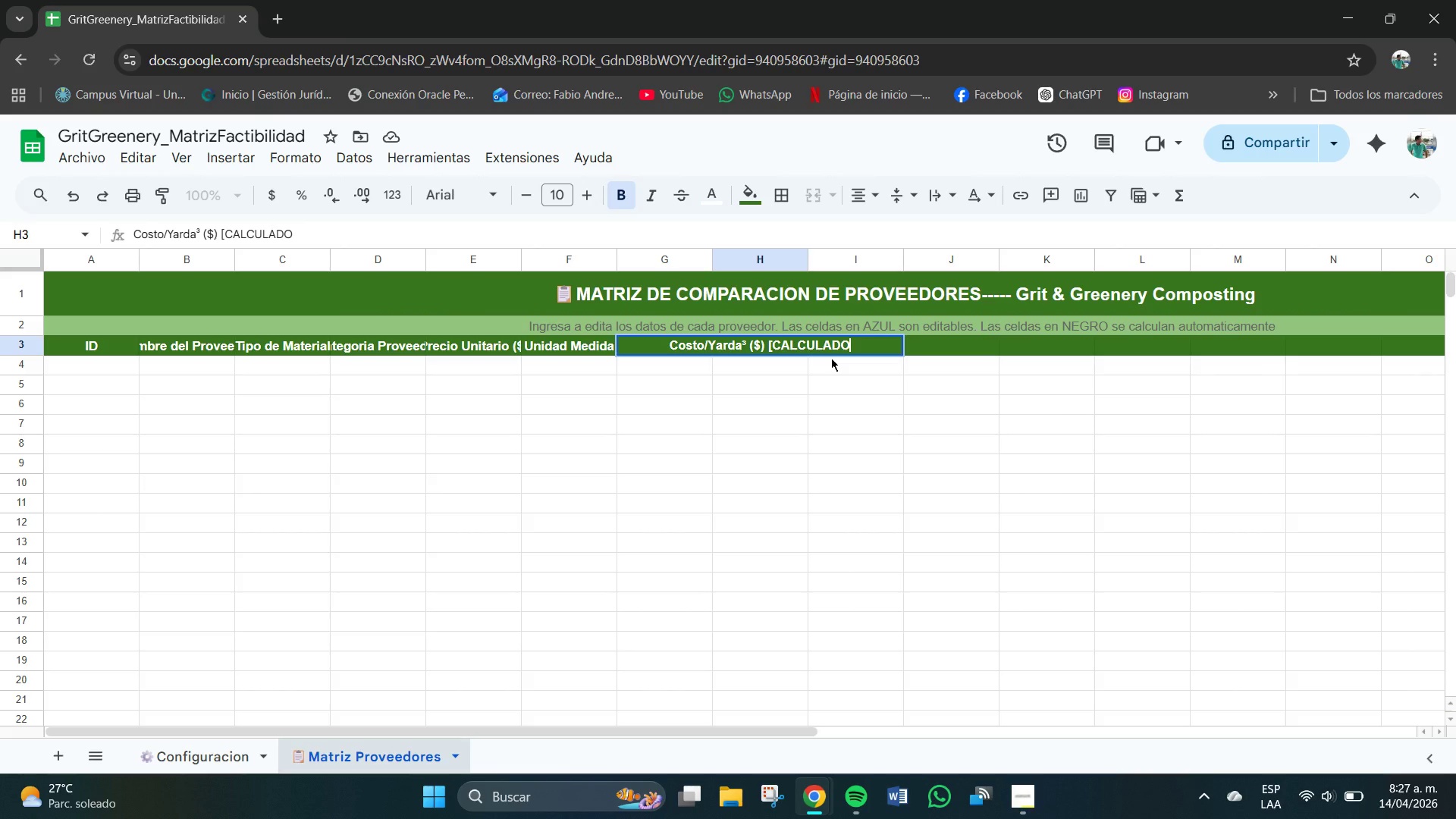 
wait(7.17)
 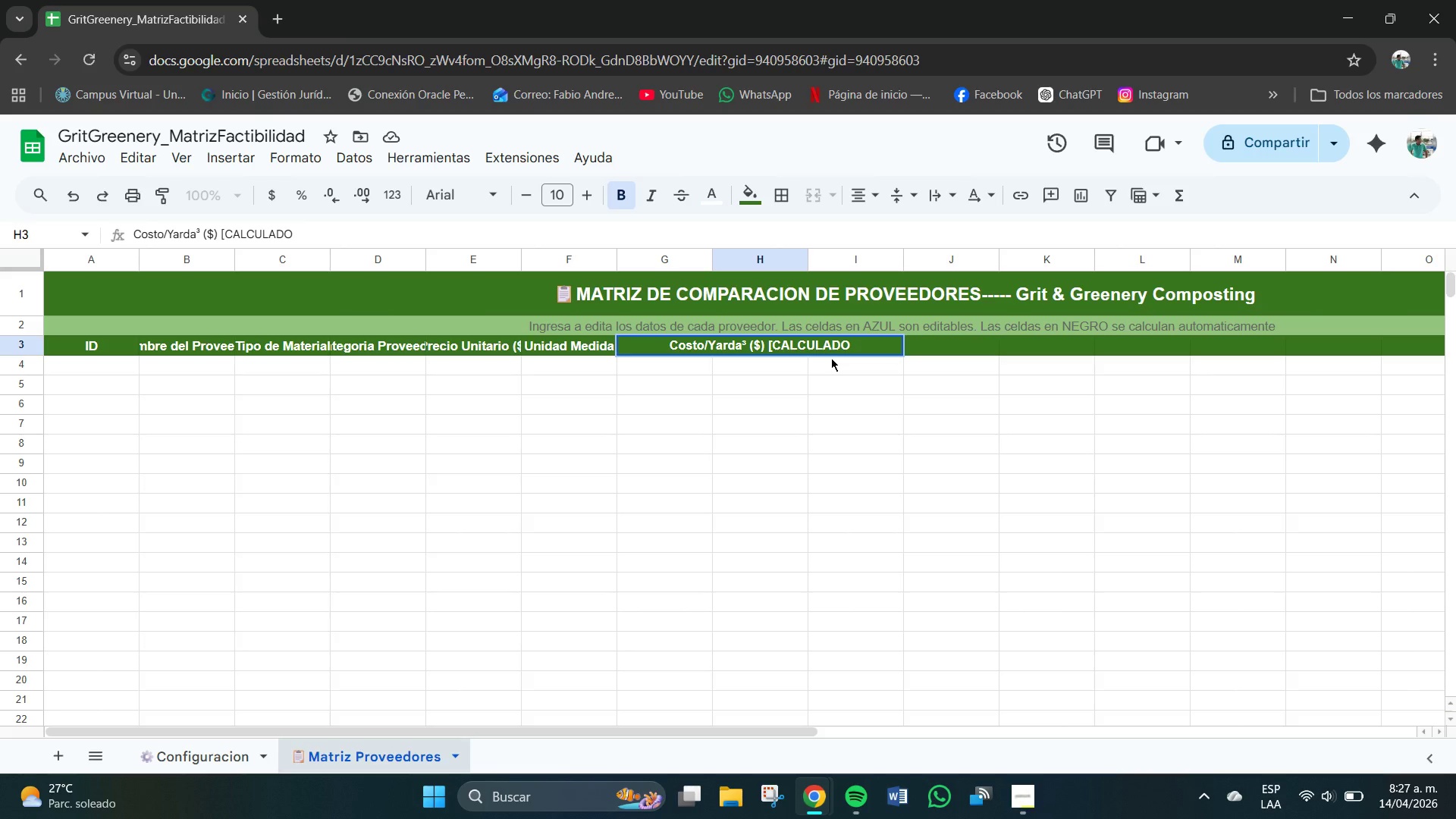 
key(Shift+Quote)
 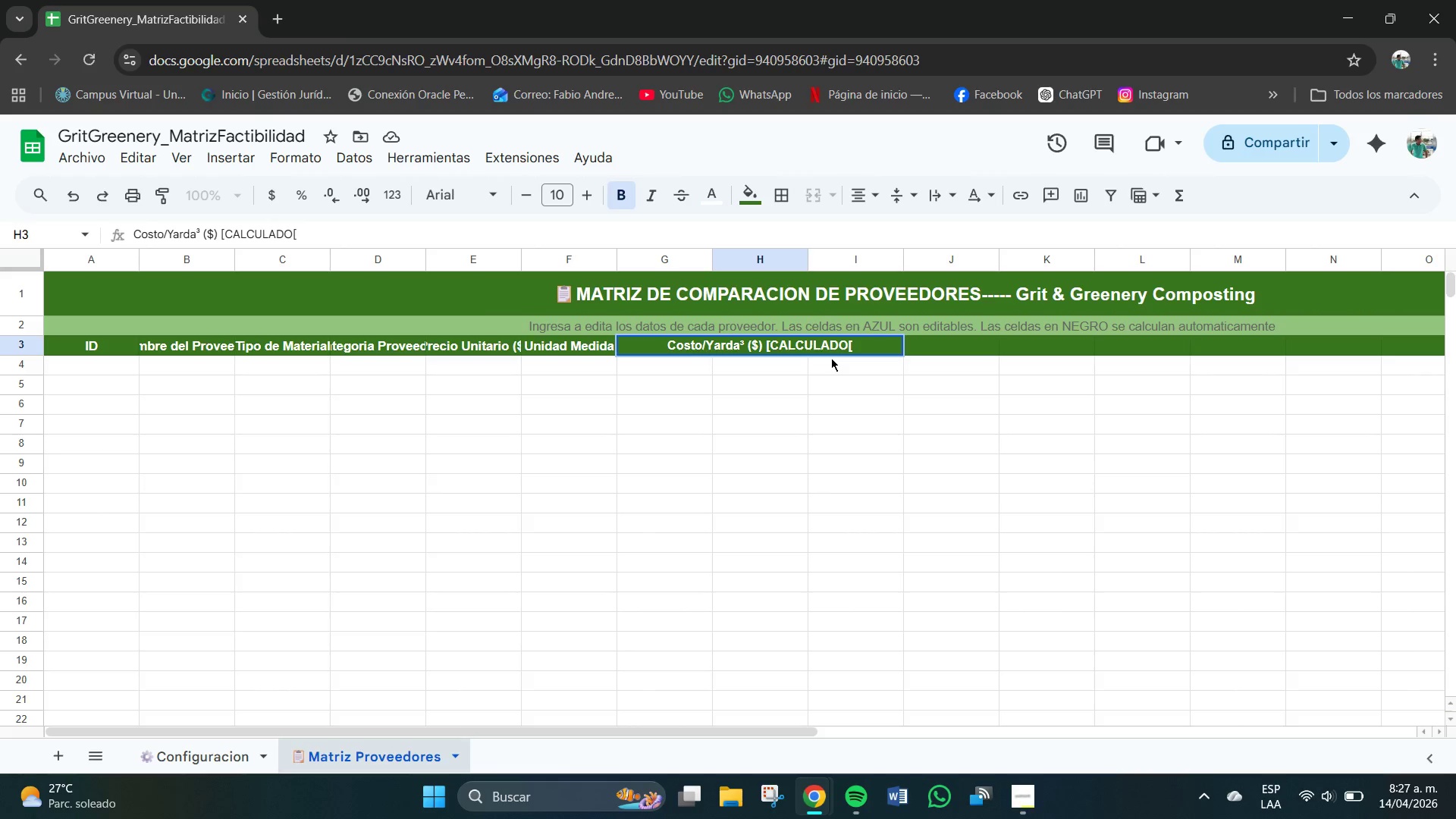 
key(NumLock)
 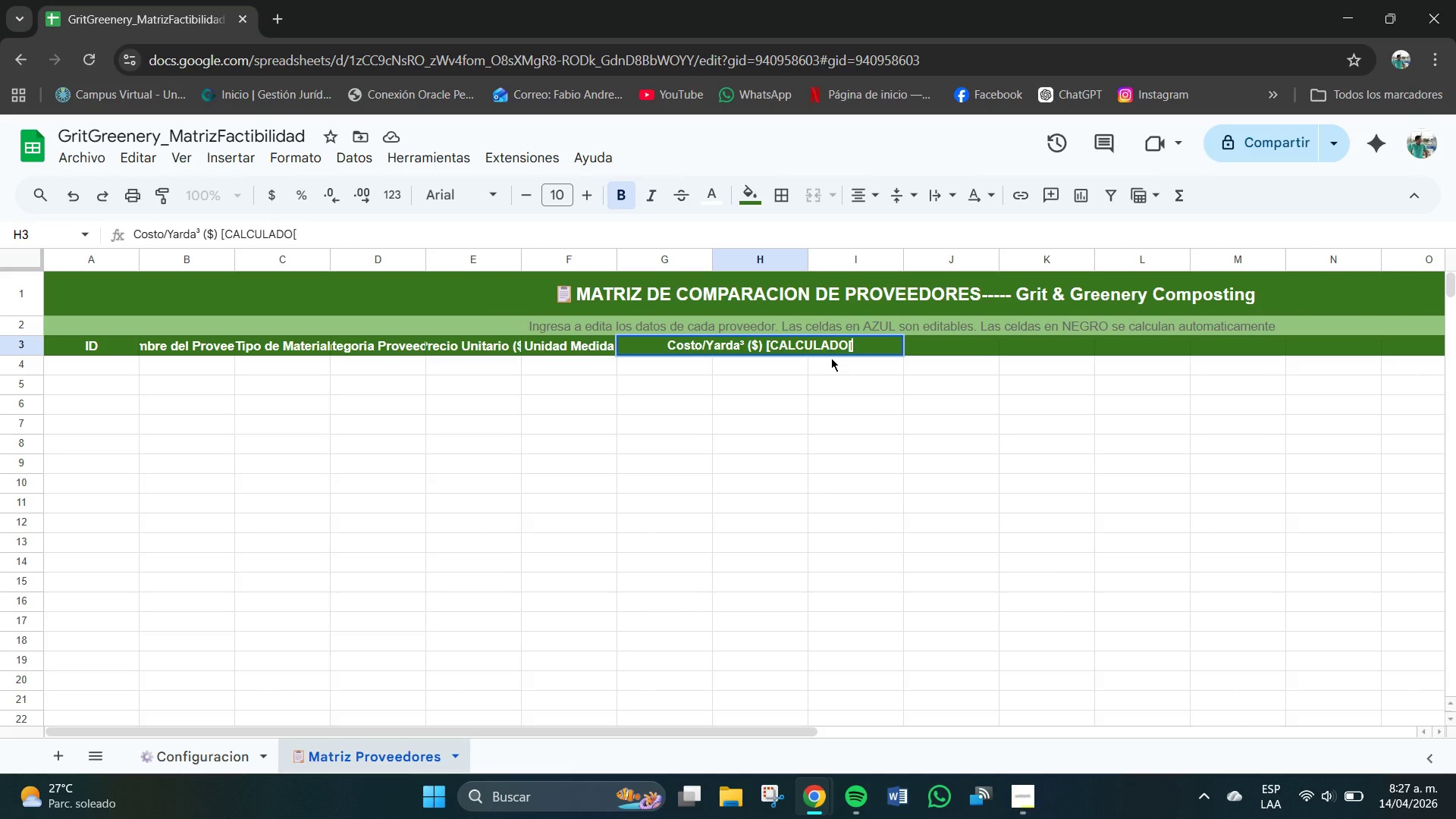 
key(Shift+Quote)
 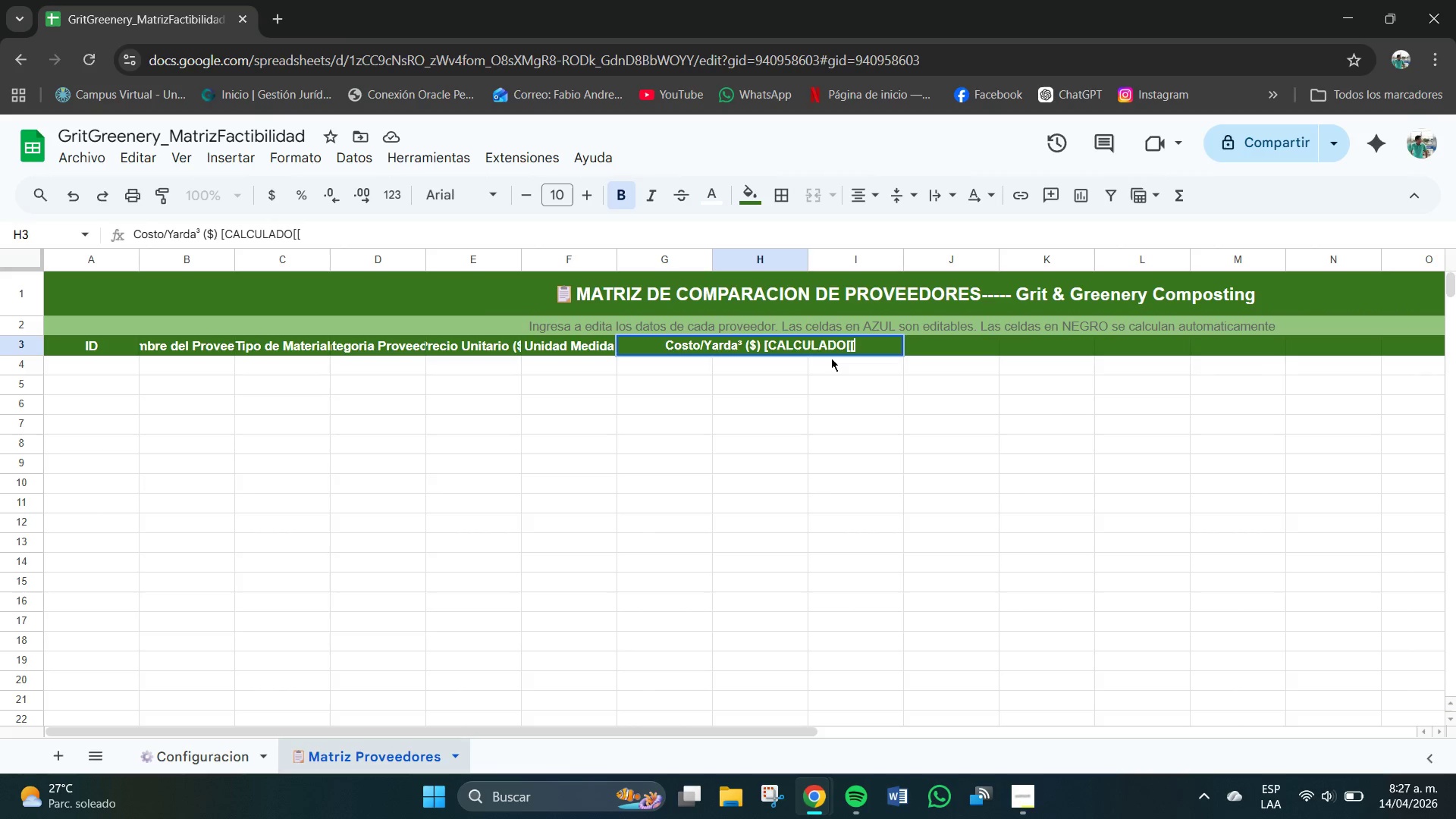 
key(Shift+ShiftRight)
 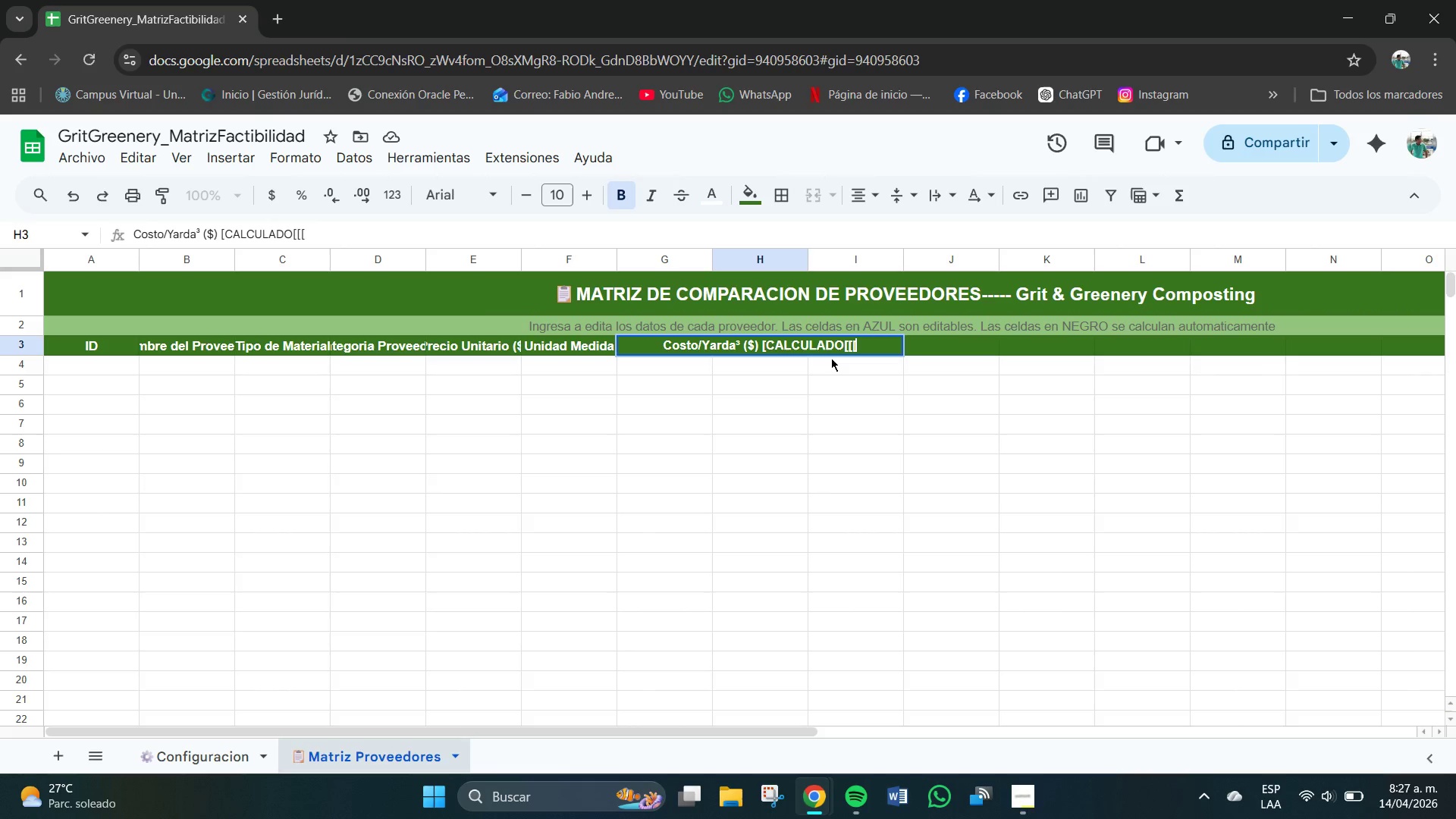 
key(Shift+Quote)
 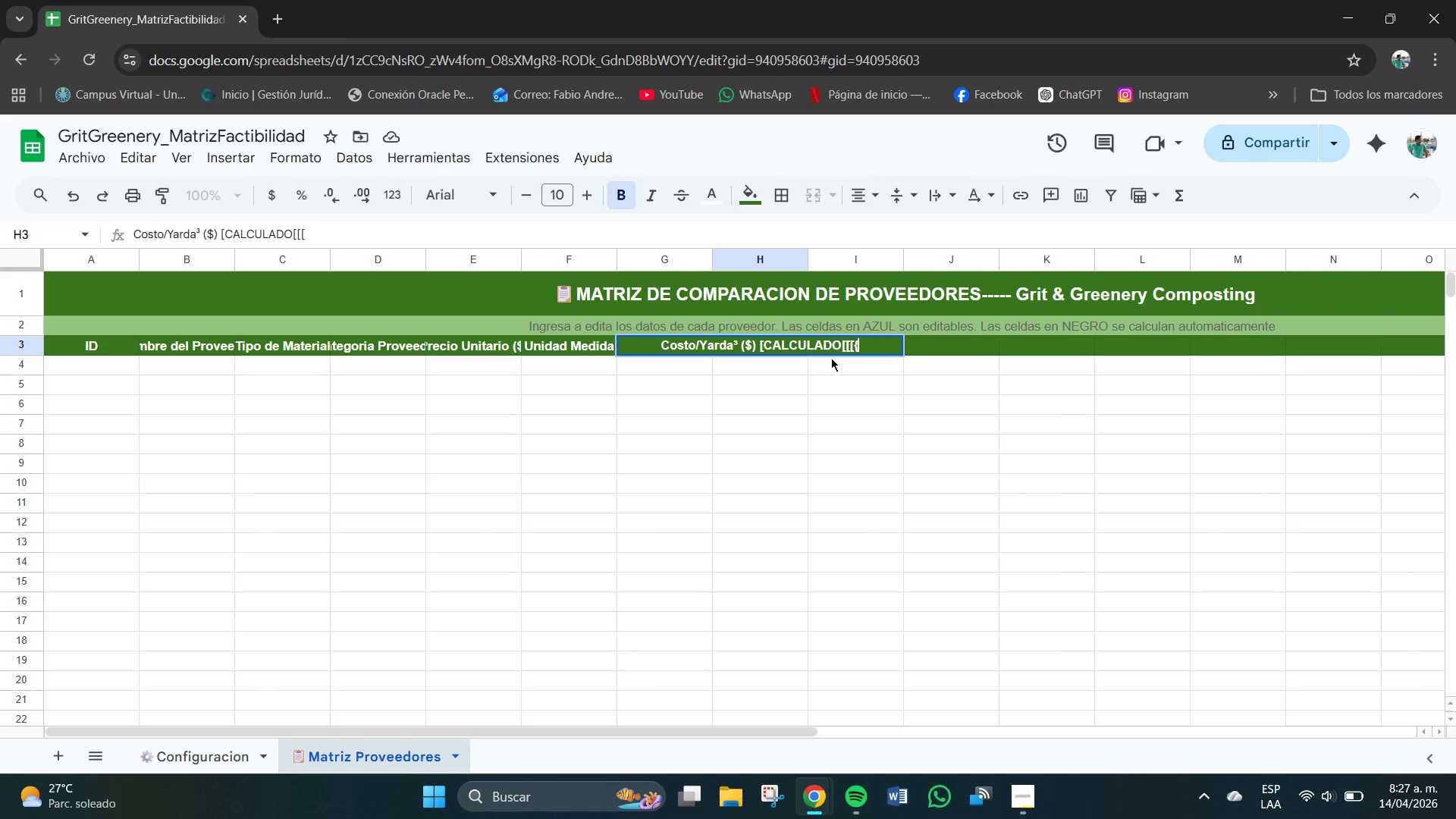 
key(Quote)
 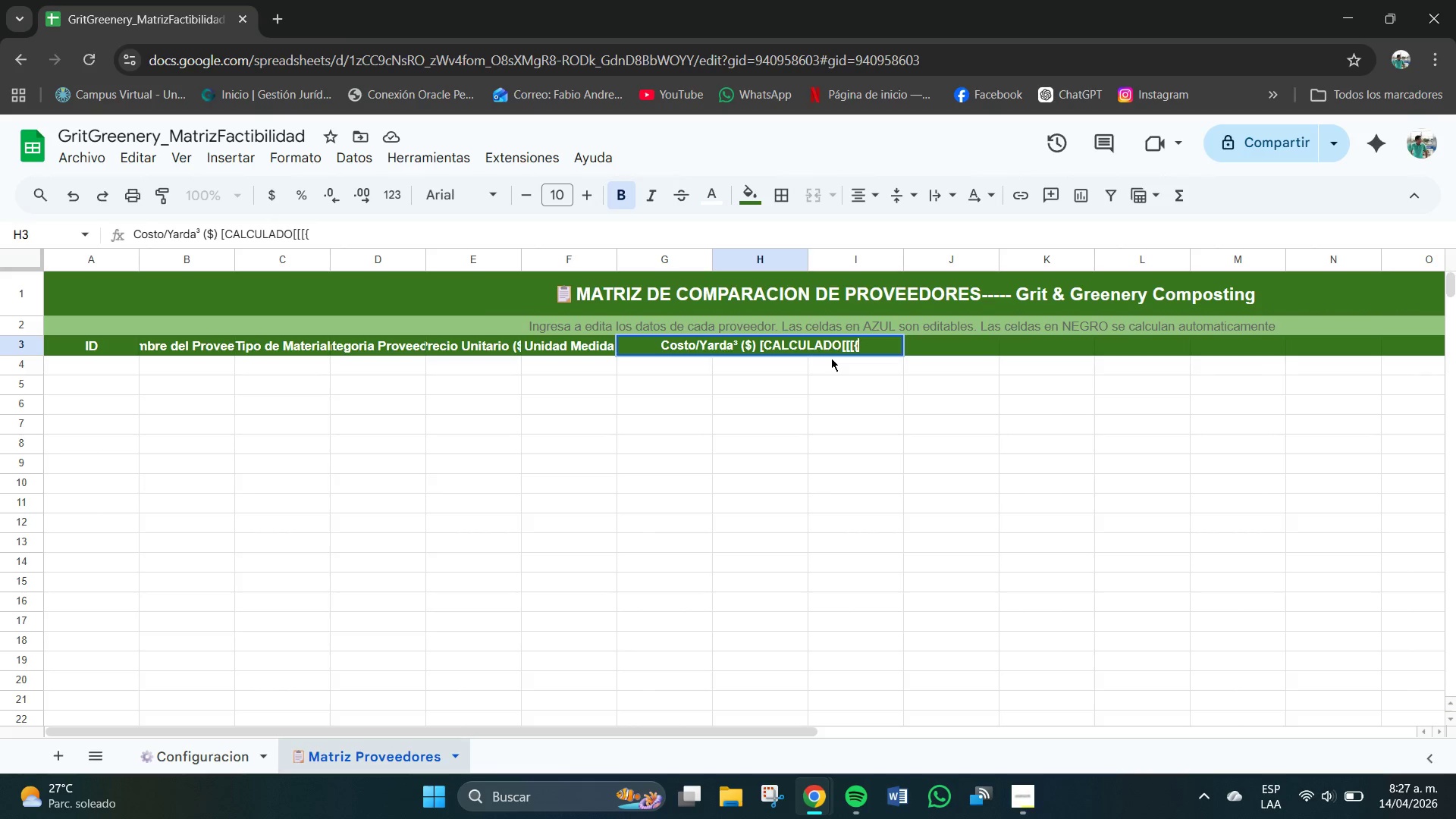 
key(Shift+ShiftRight)
 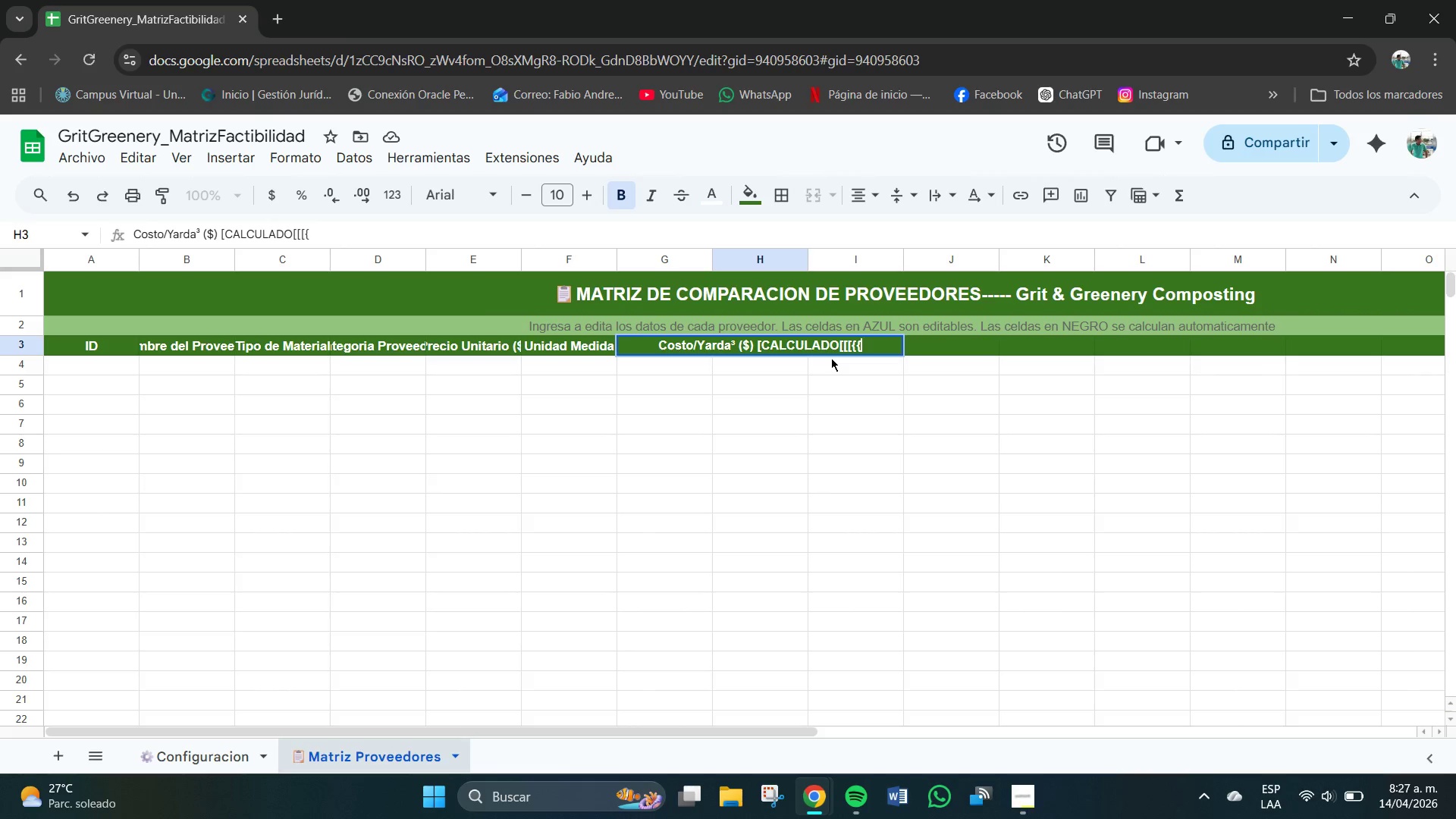 
key(Quote)
 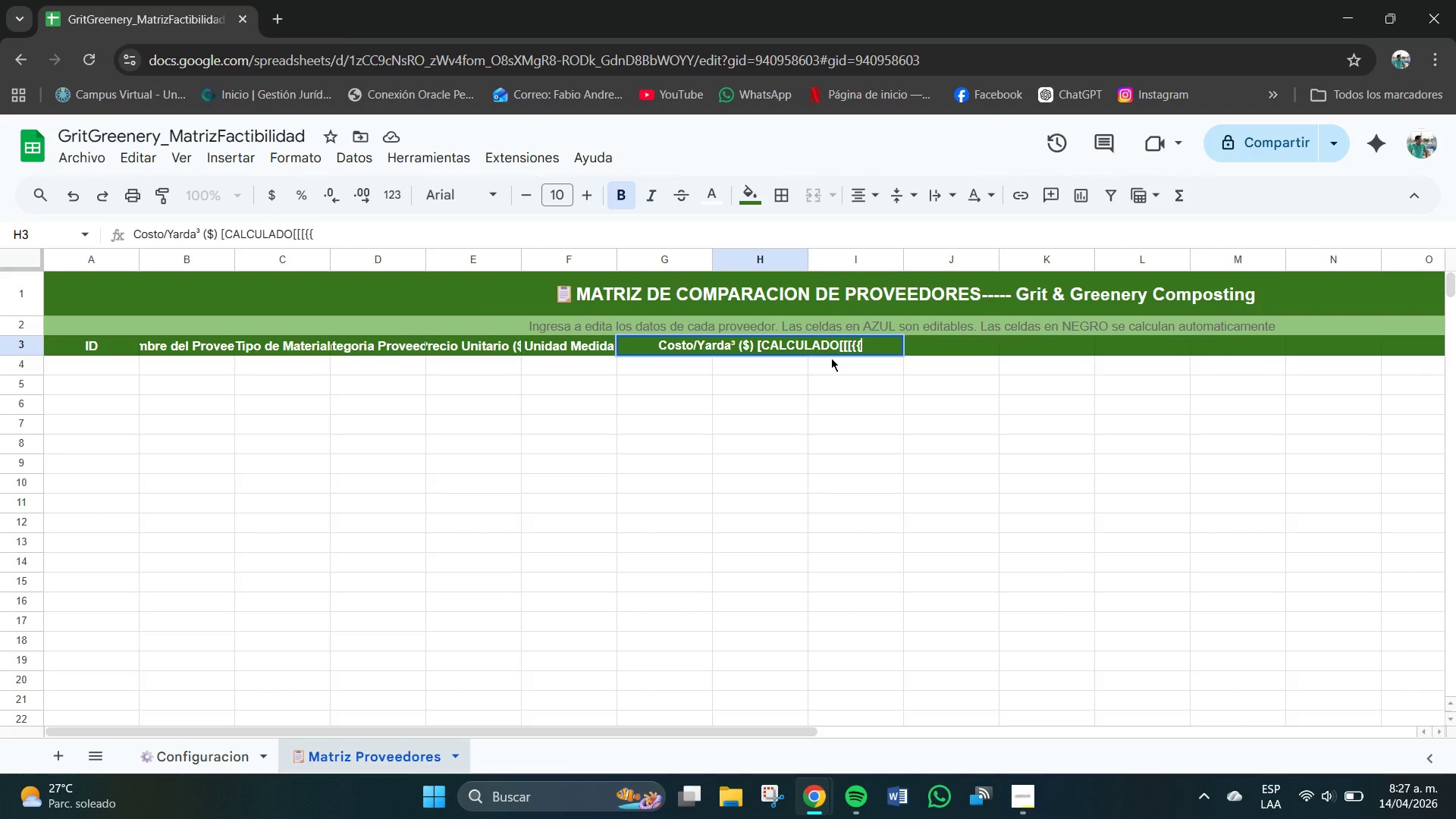 
key(Shift+ShiftRight)
 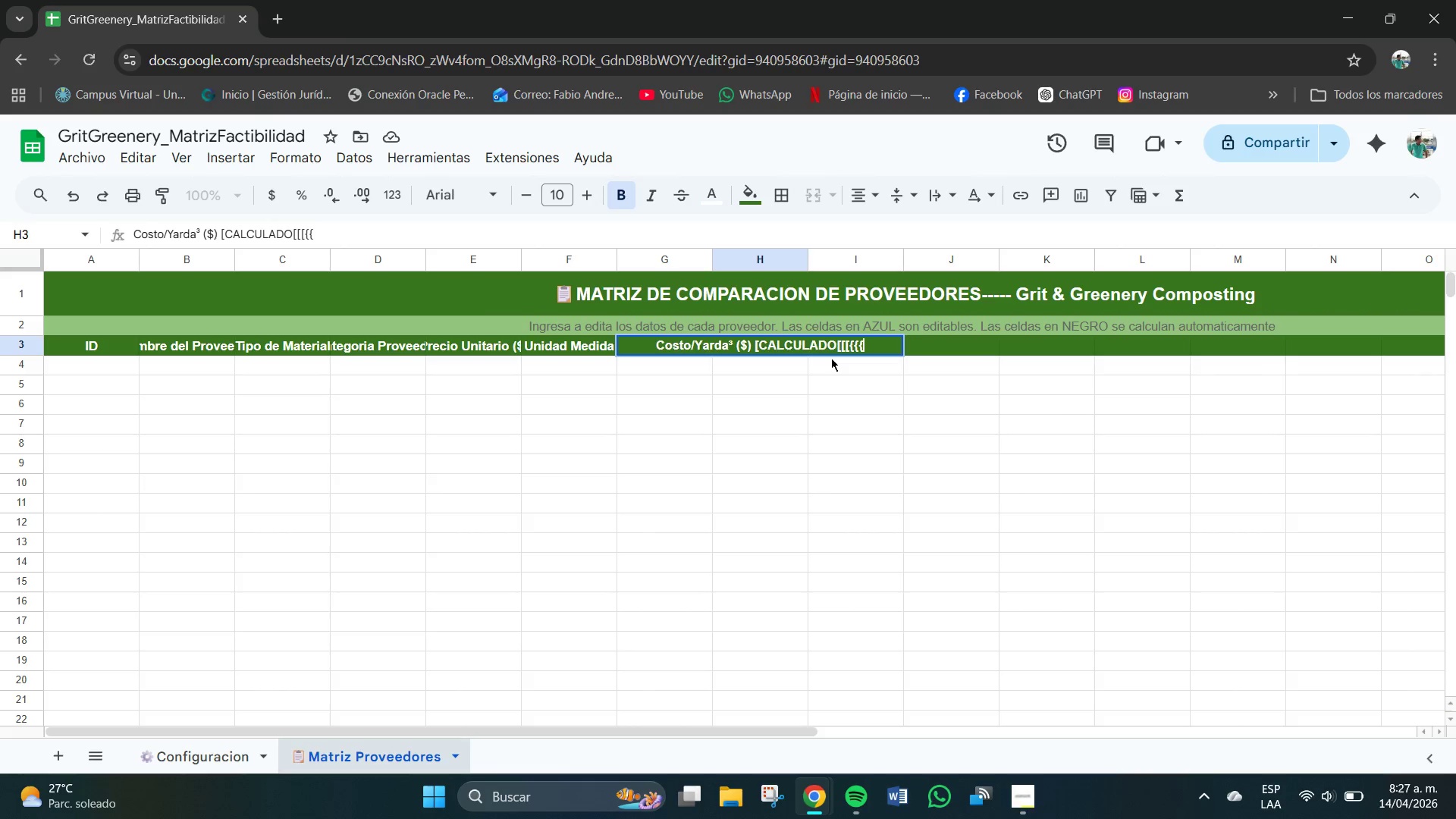 
key(Quote)
 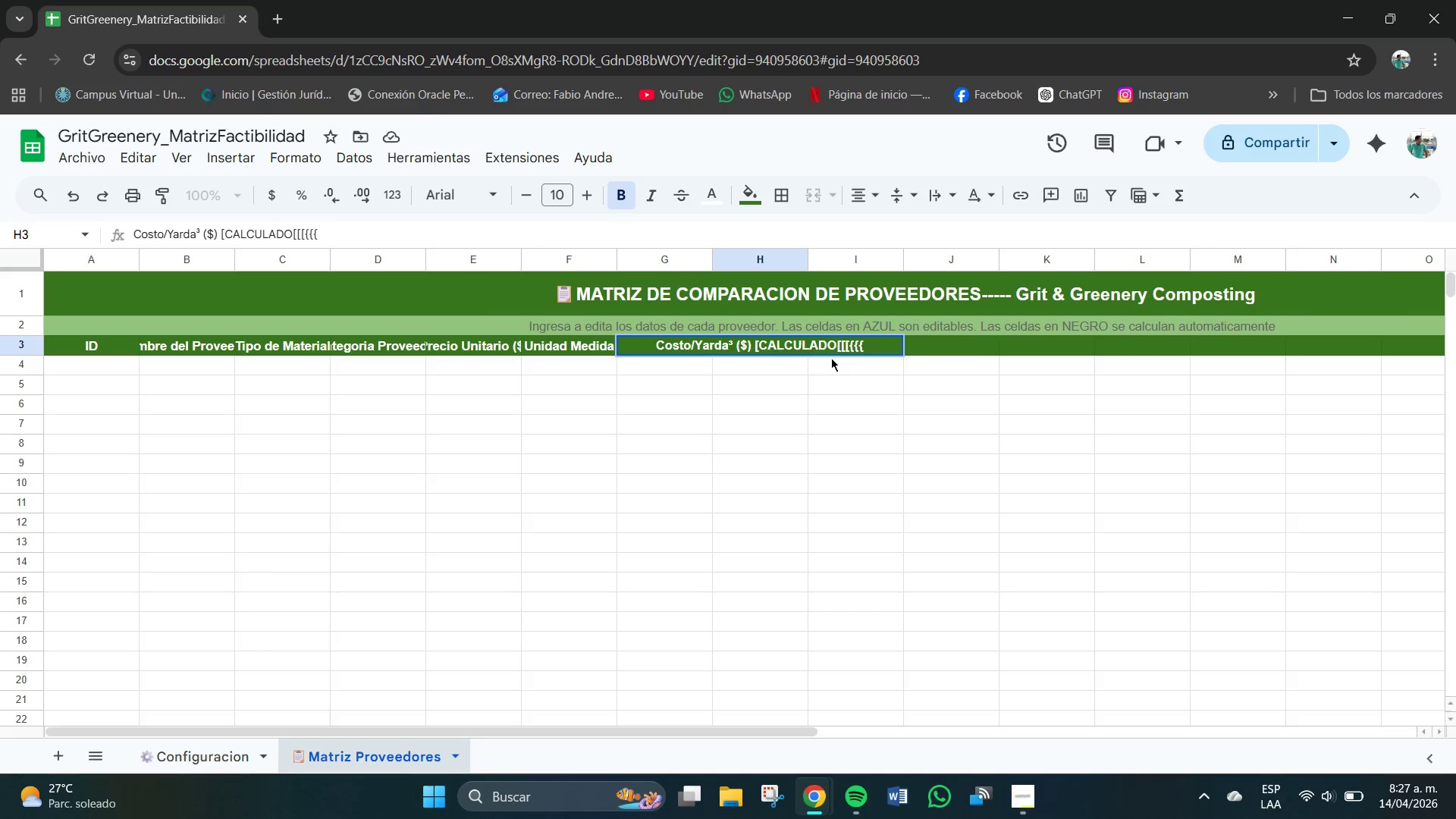 
key(Backspace)
 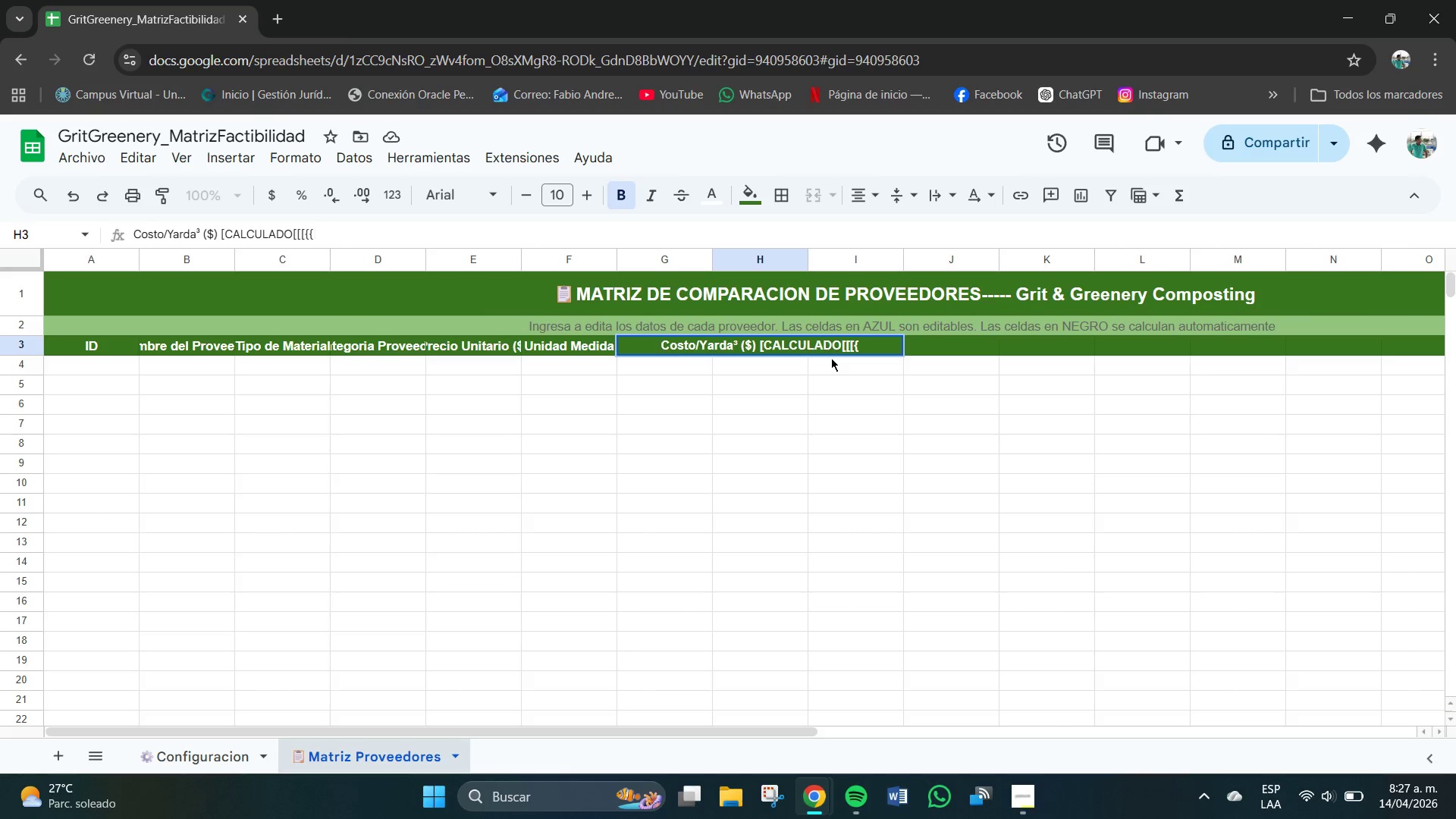 
key(Backspace)
 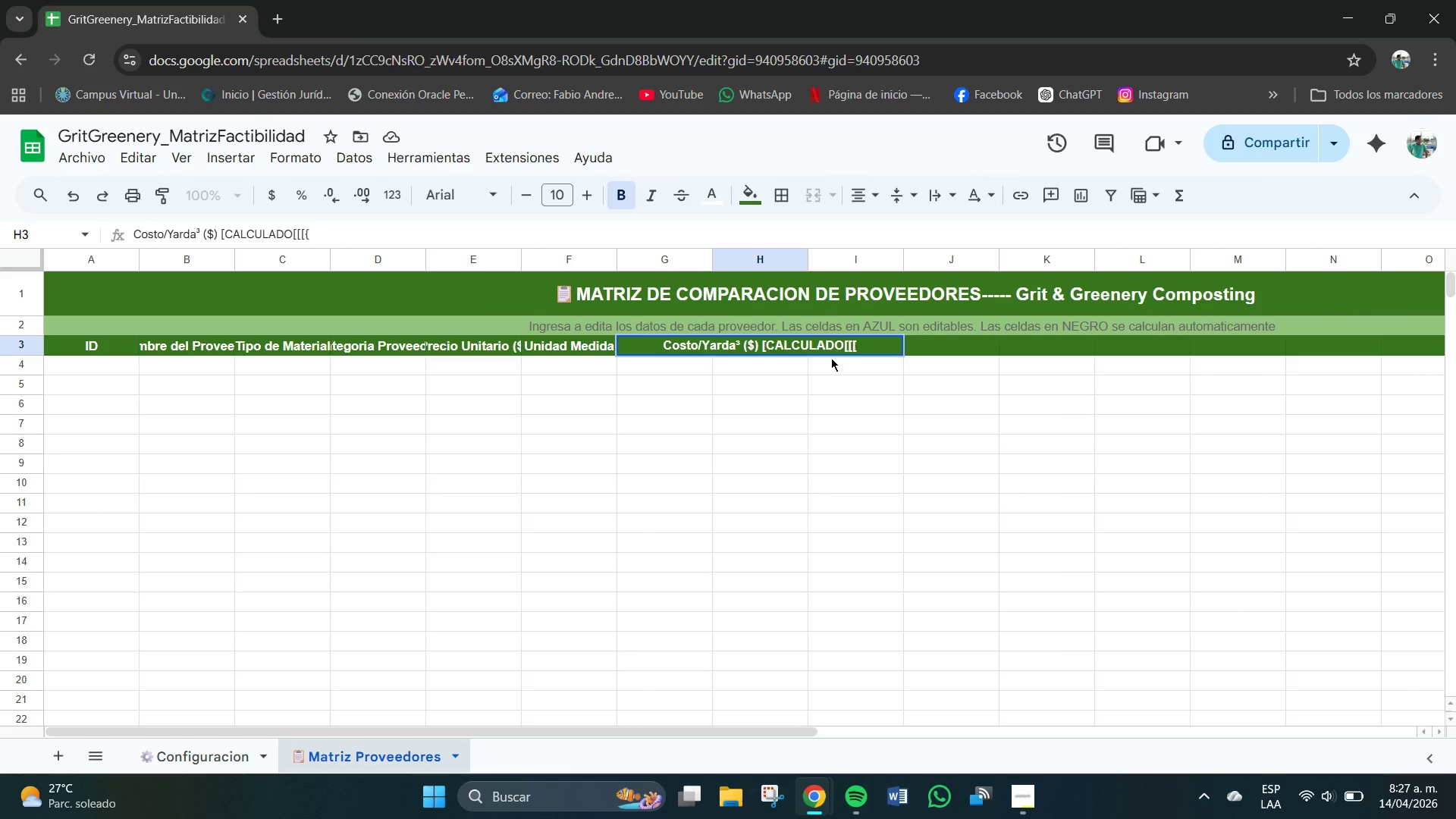 
key(Backspace)
 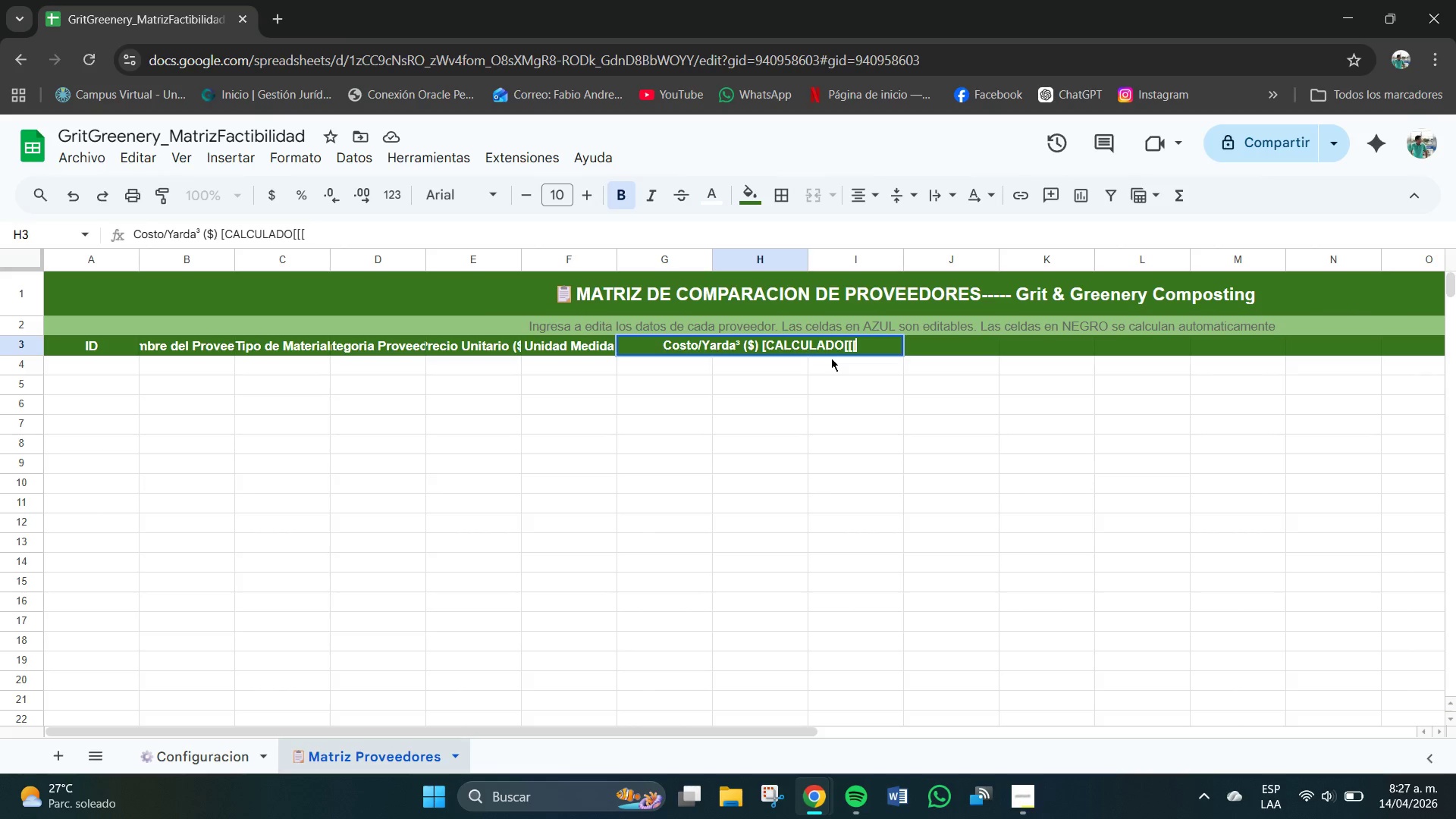 
key(Backspace)
 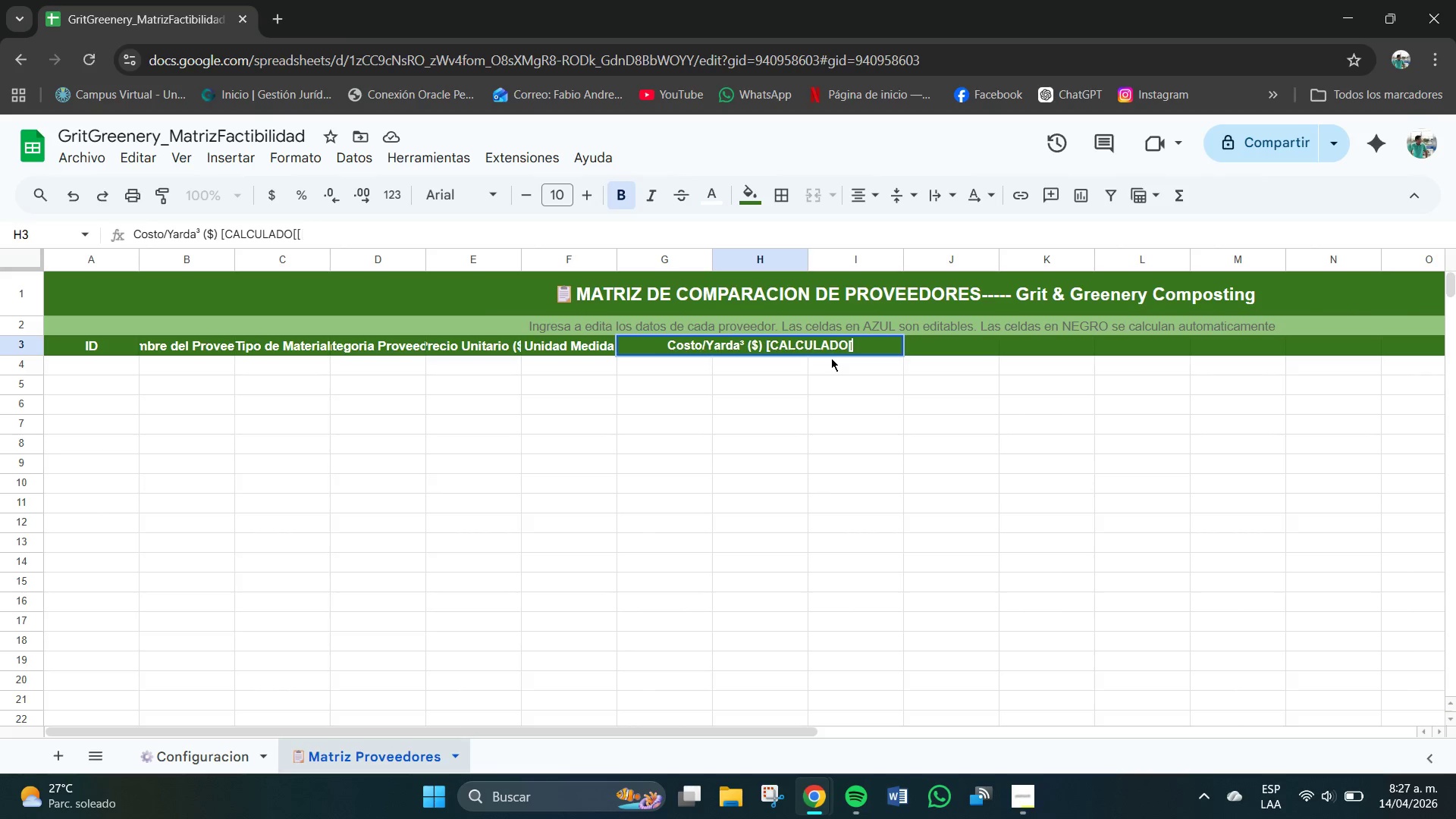 
key(Backspace)
 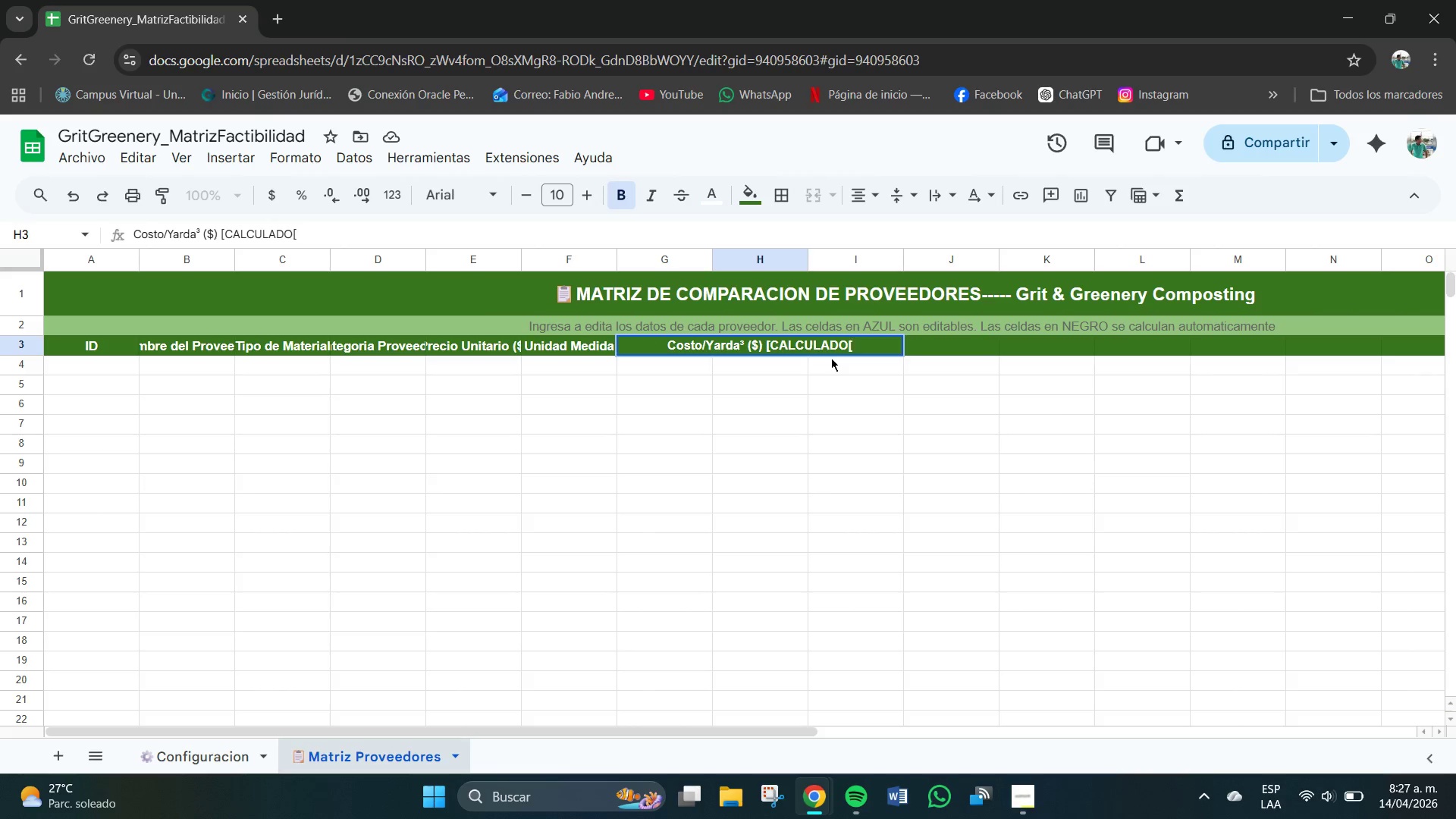 
key(Backspace)
 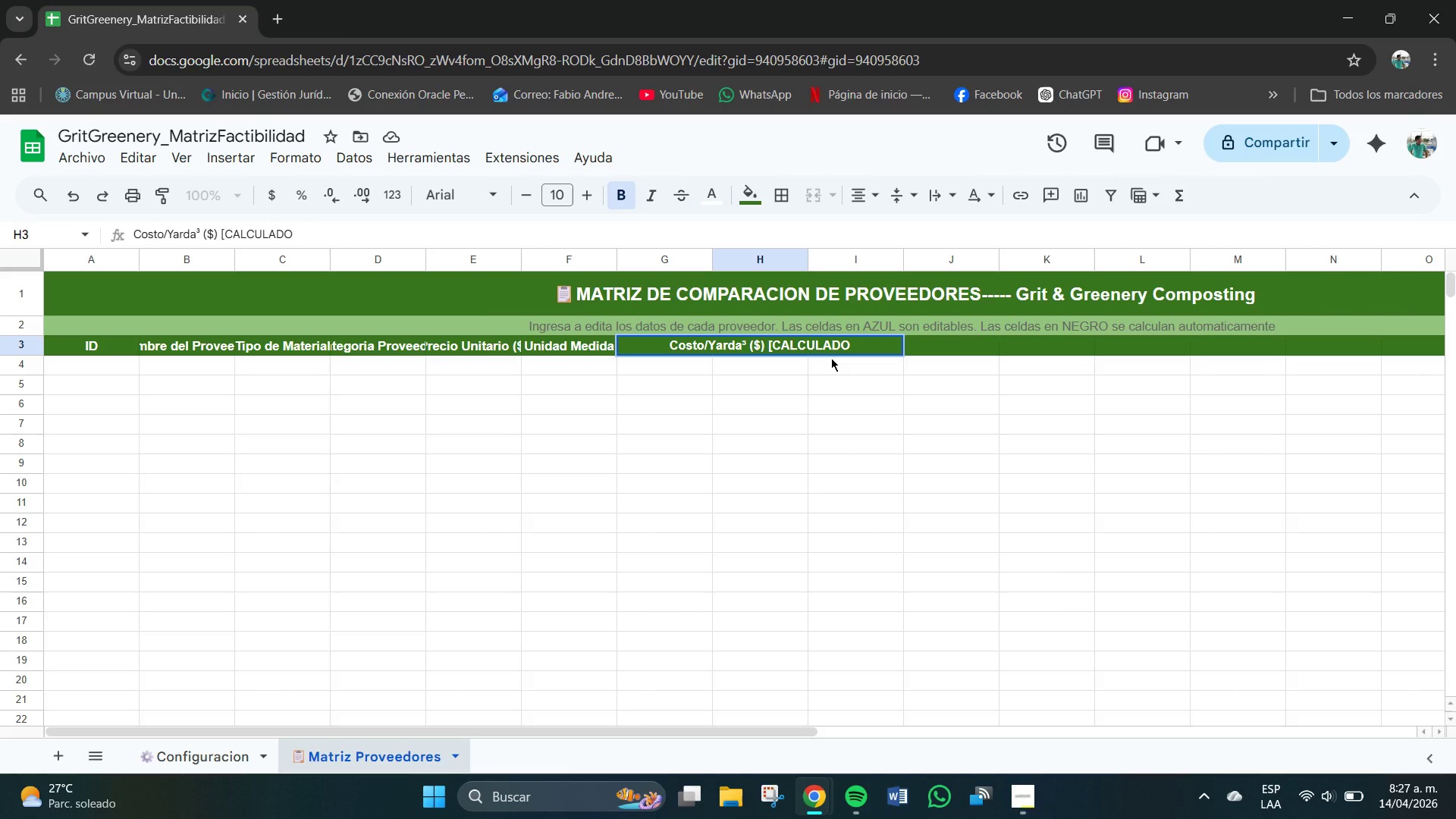 
wait(11.38)
 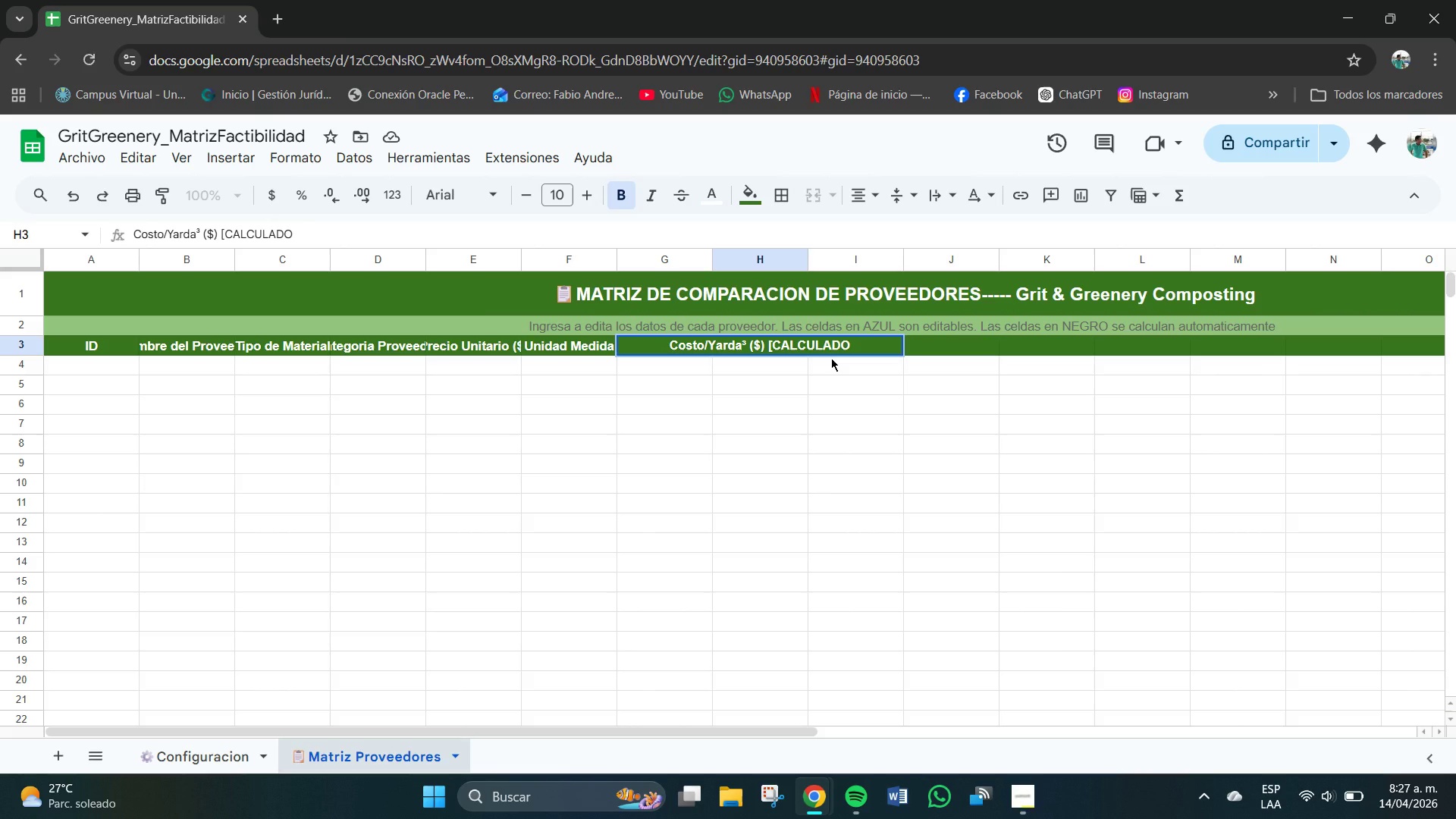 
double_click([774, 347])
 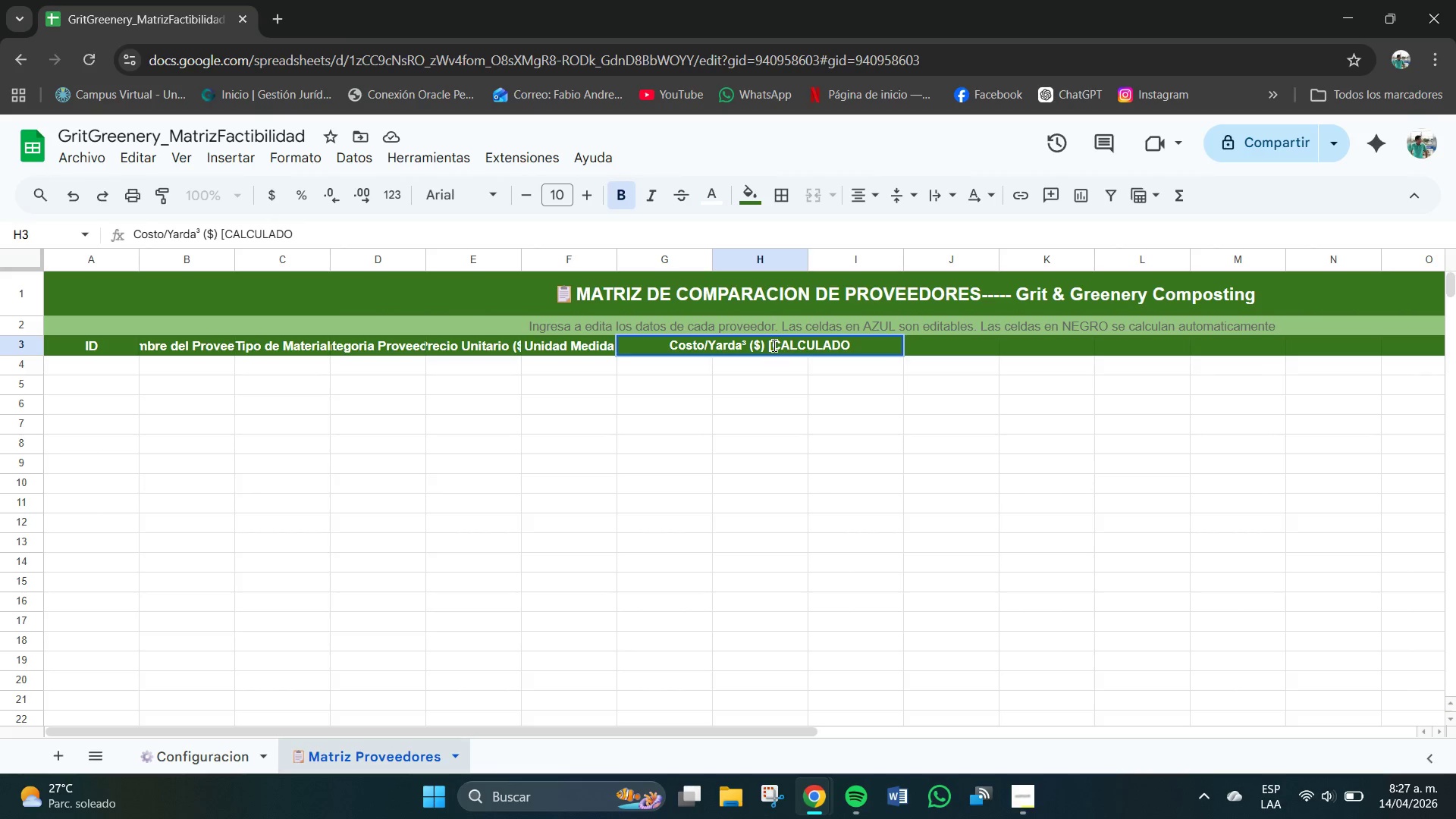 
key(Backspace)
 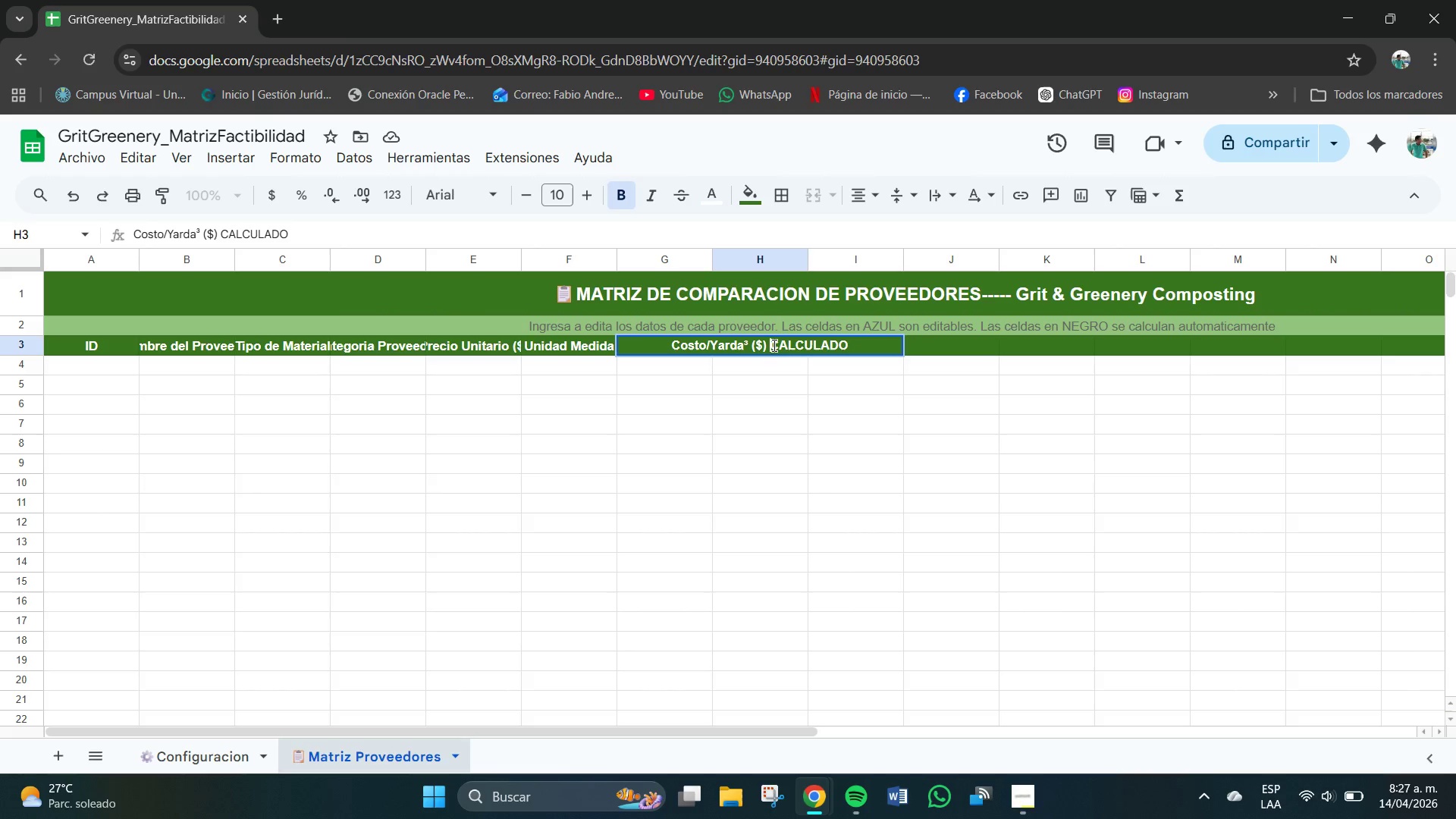 
key(Shift+8)
 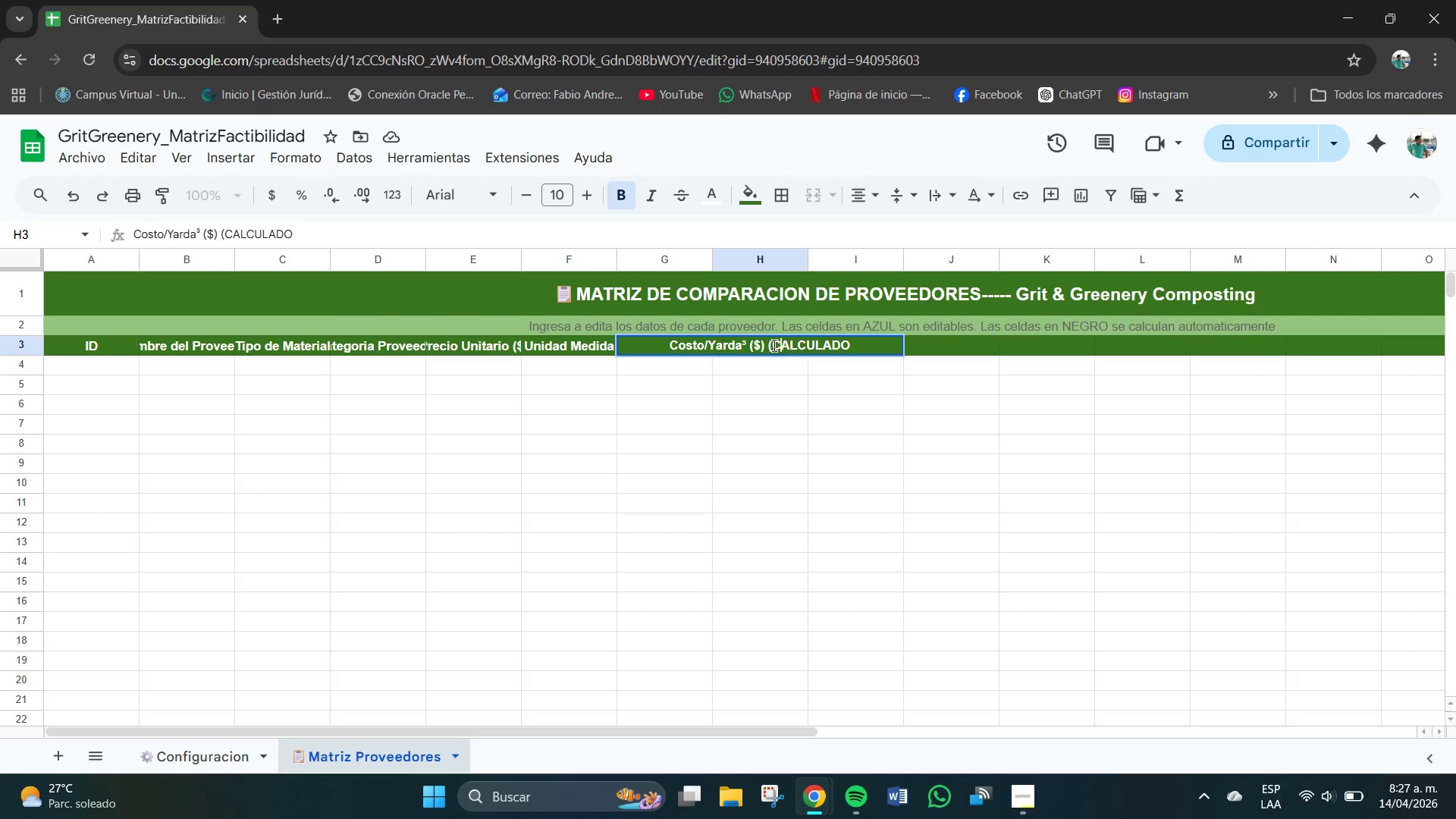 
key(ArrowRight)
 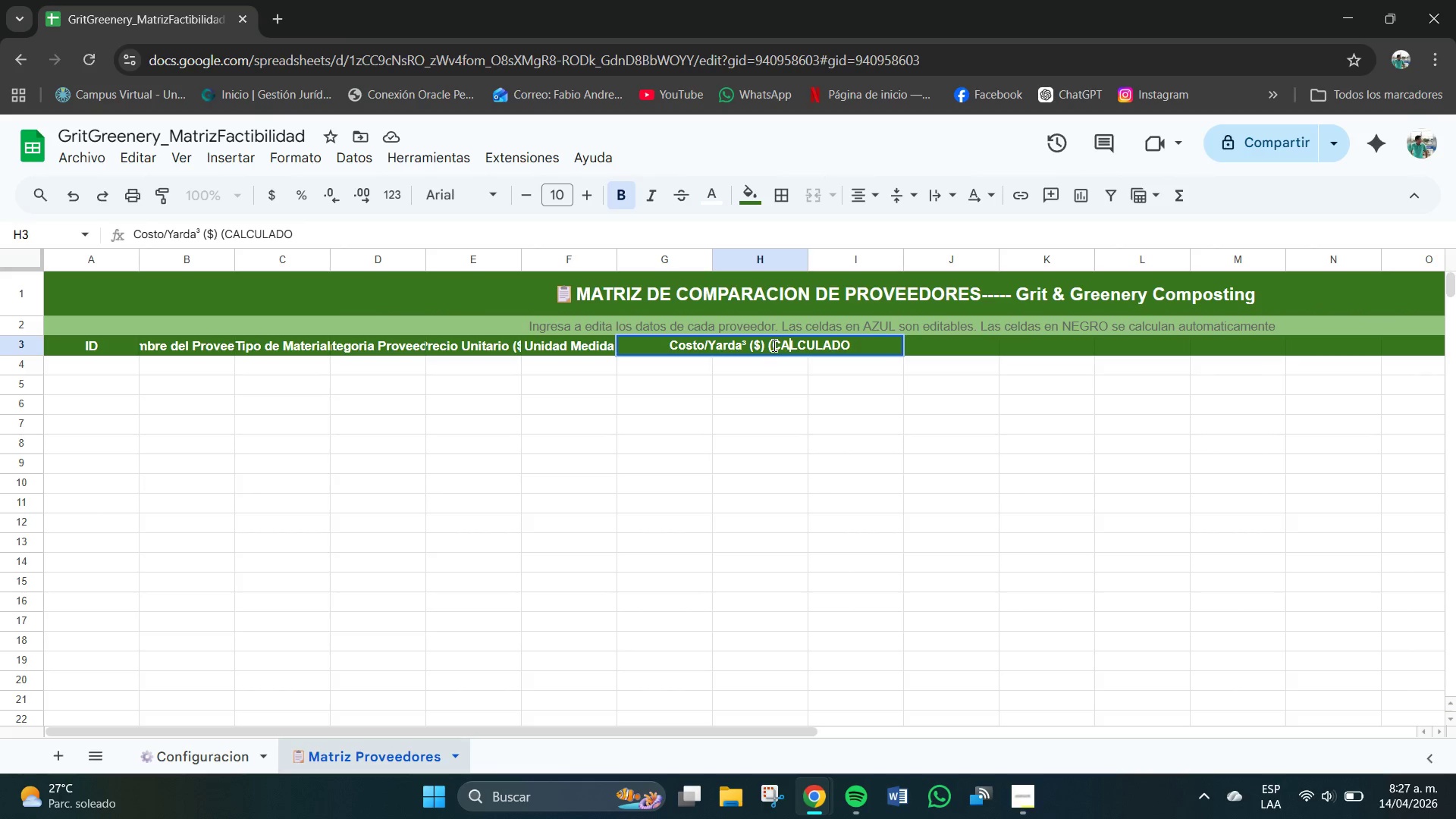 
key(ArrowRight)
 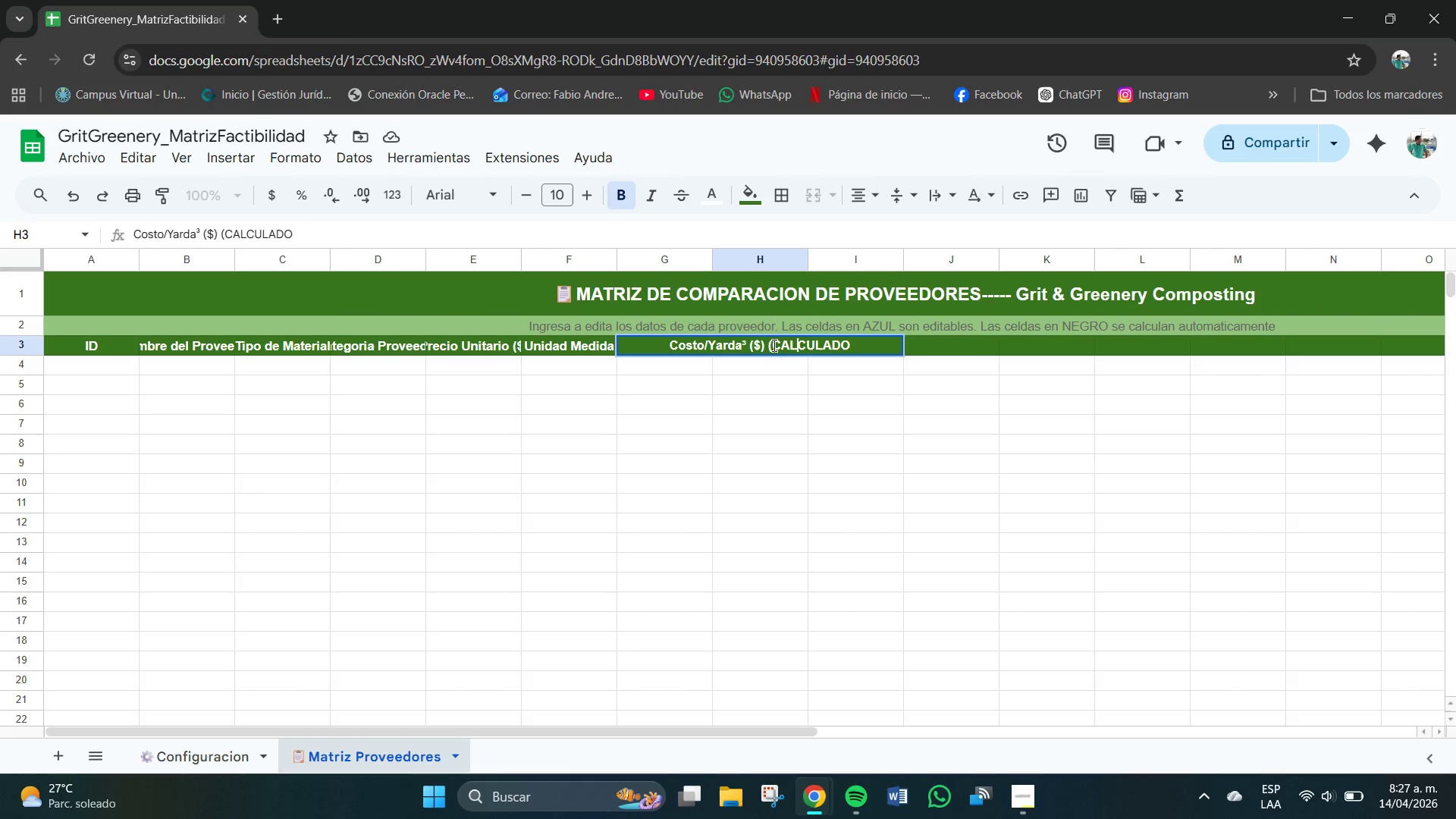 
key(ArrowRight)
 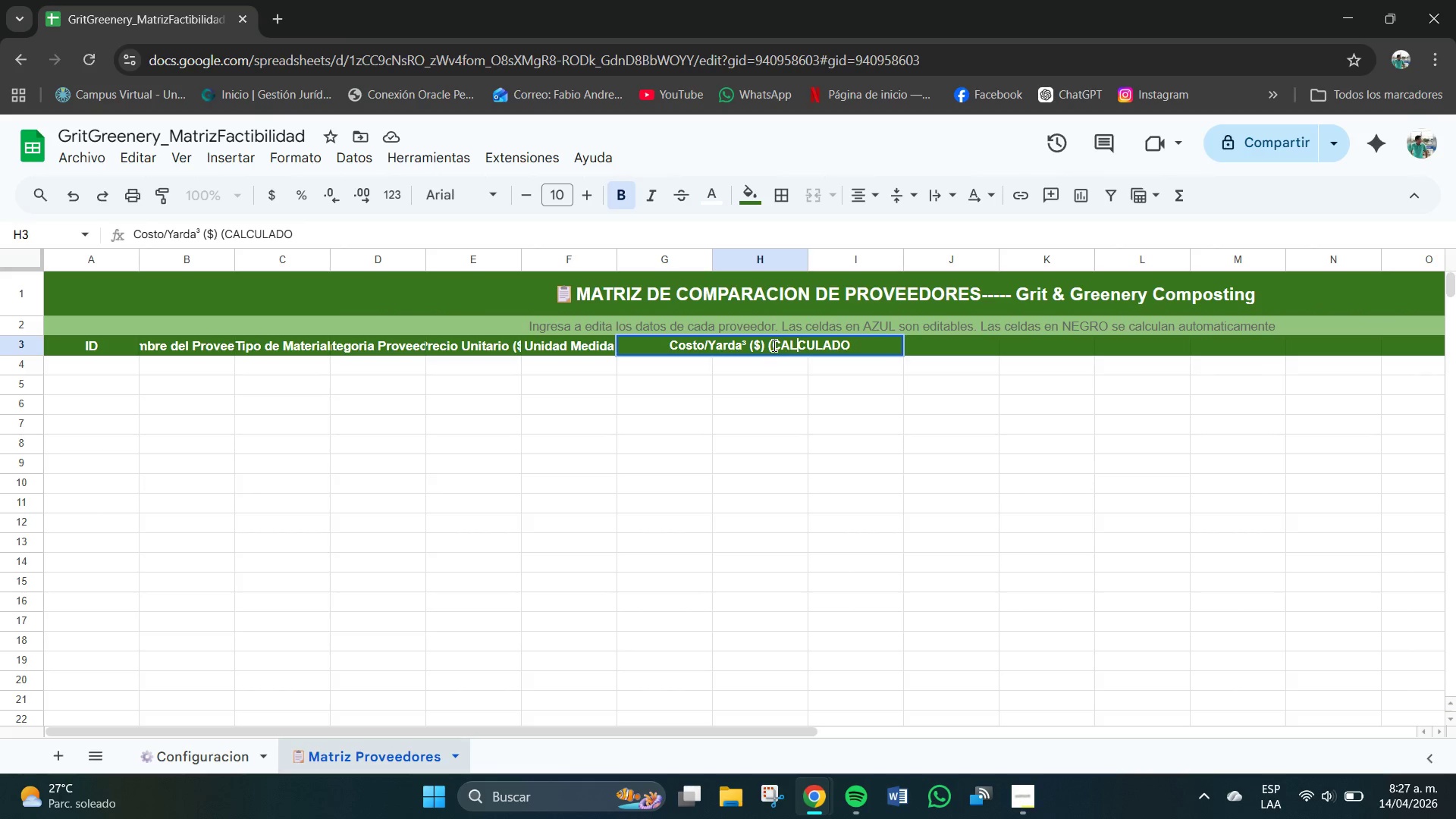 
key(ArrowRight)
 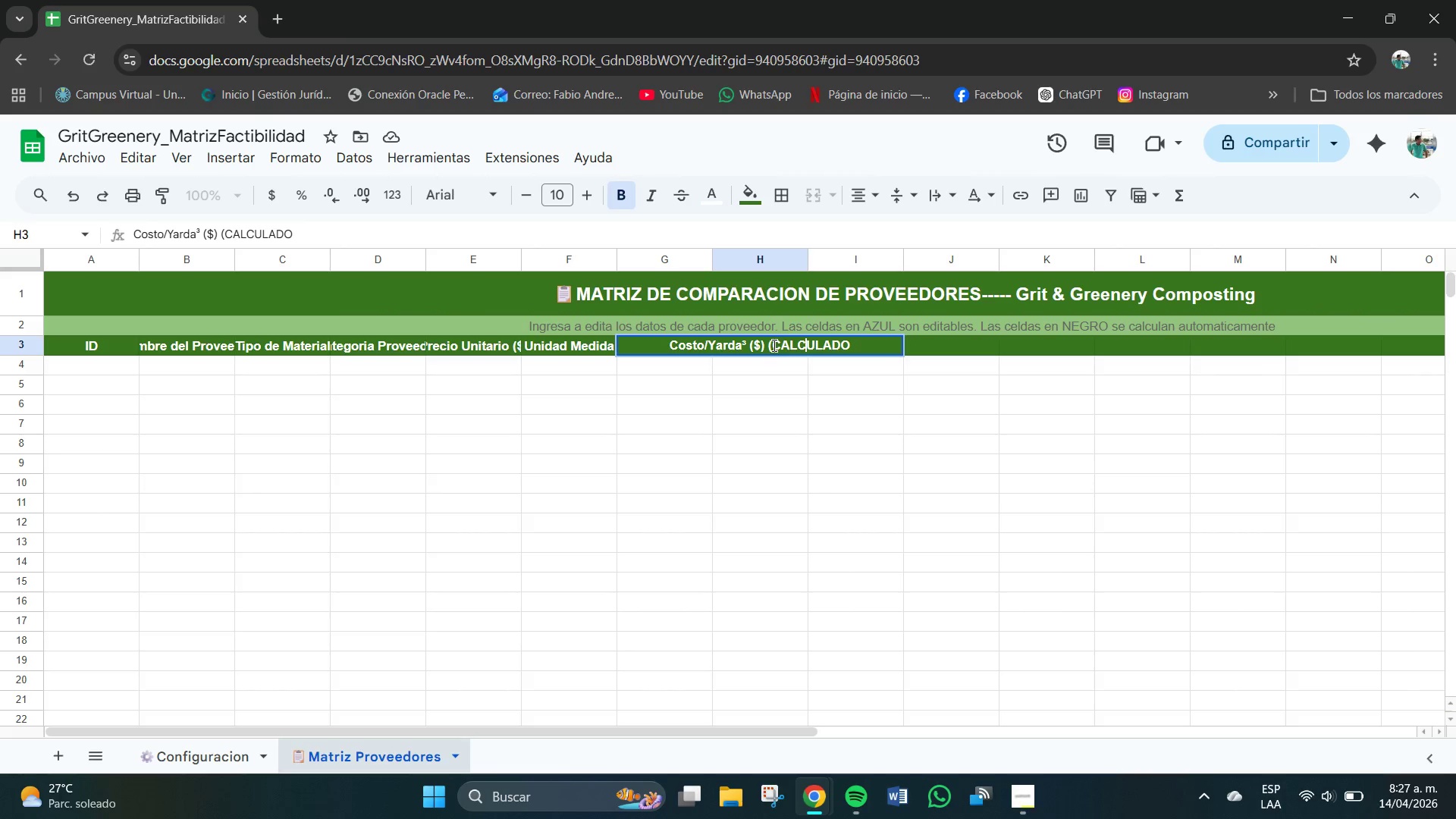 
key(ArrowRight)
 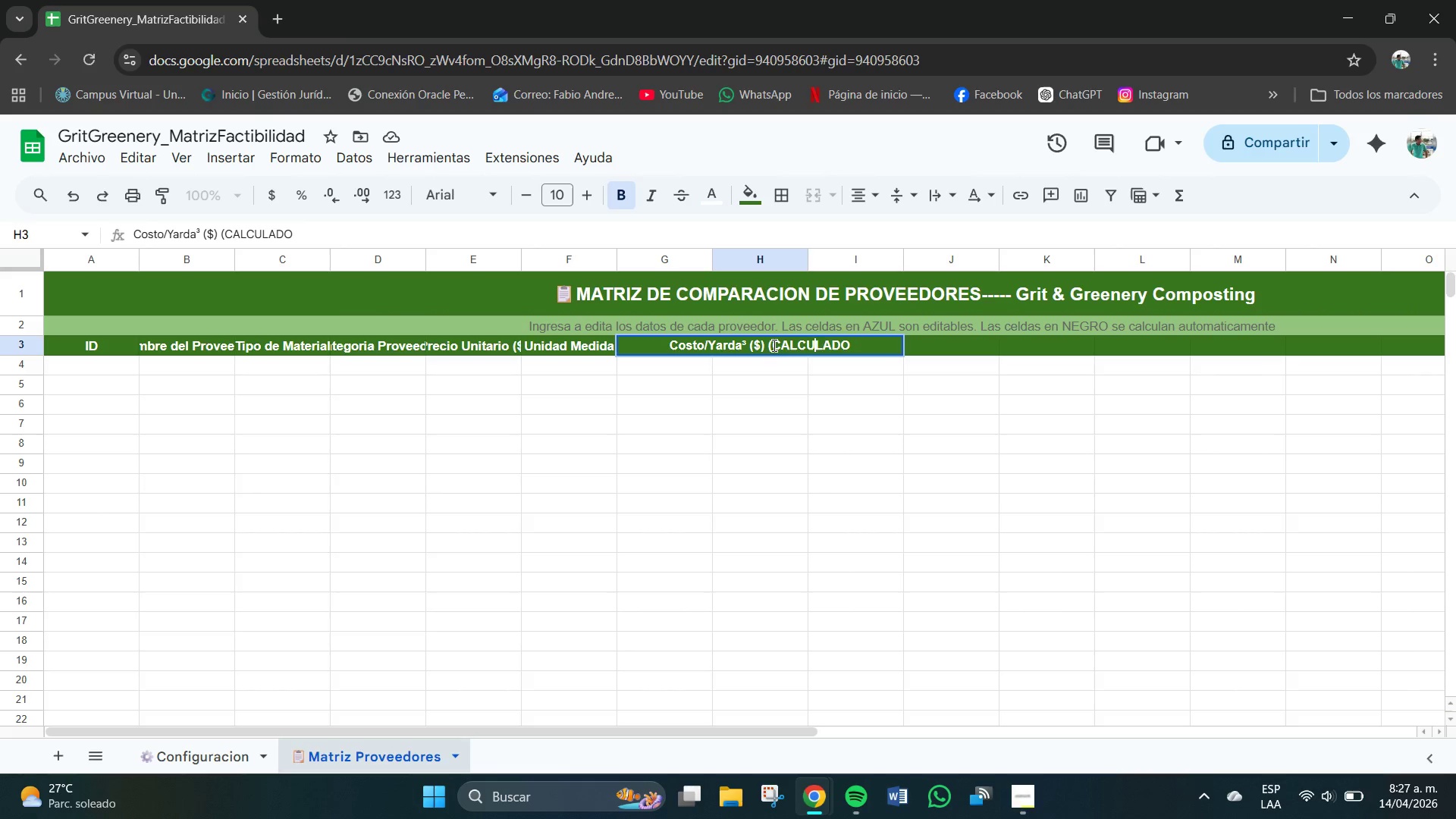 
key(ArrowRight)
 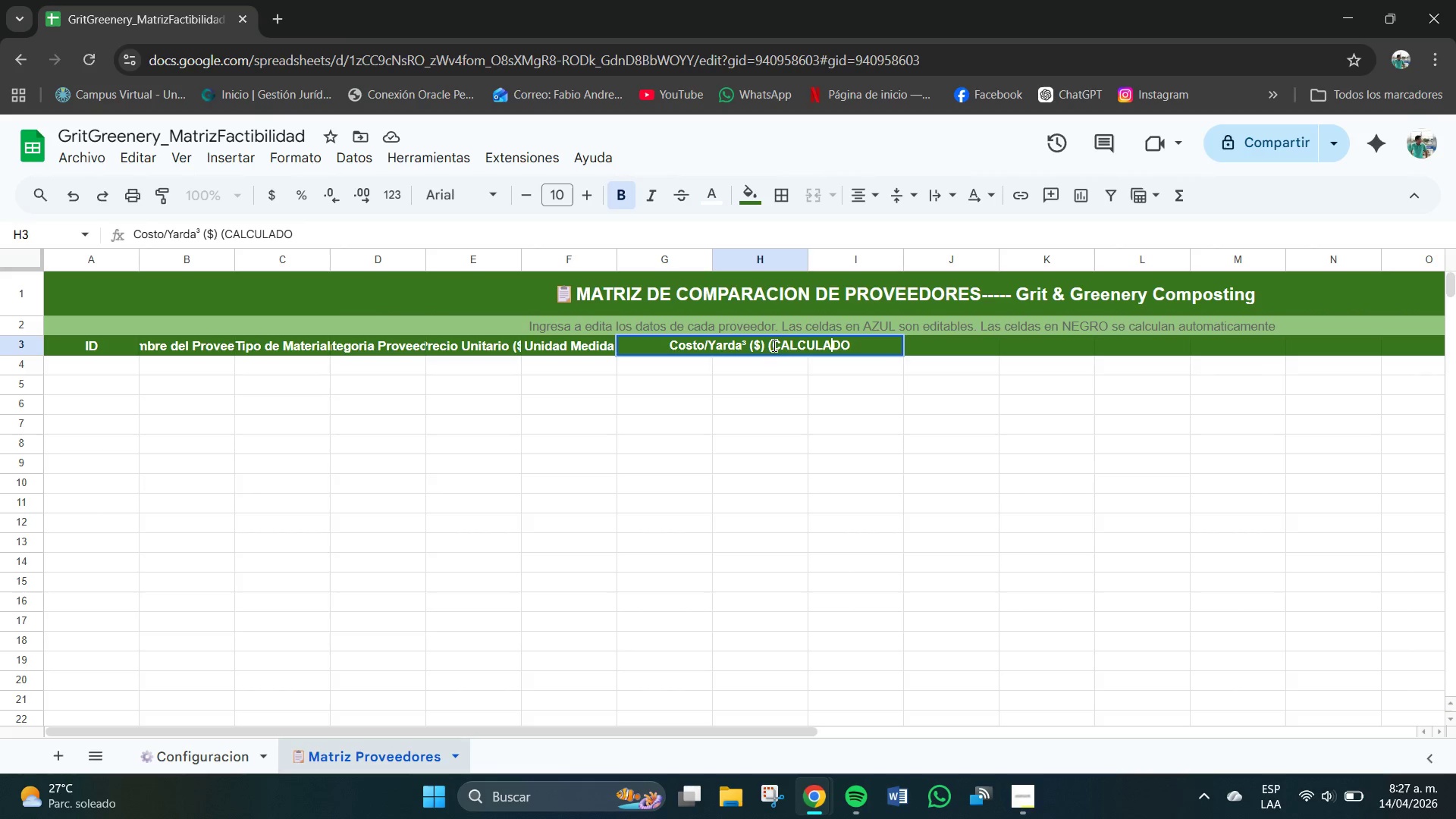 
key(ArrowRight)
 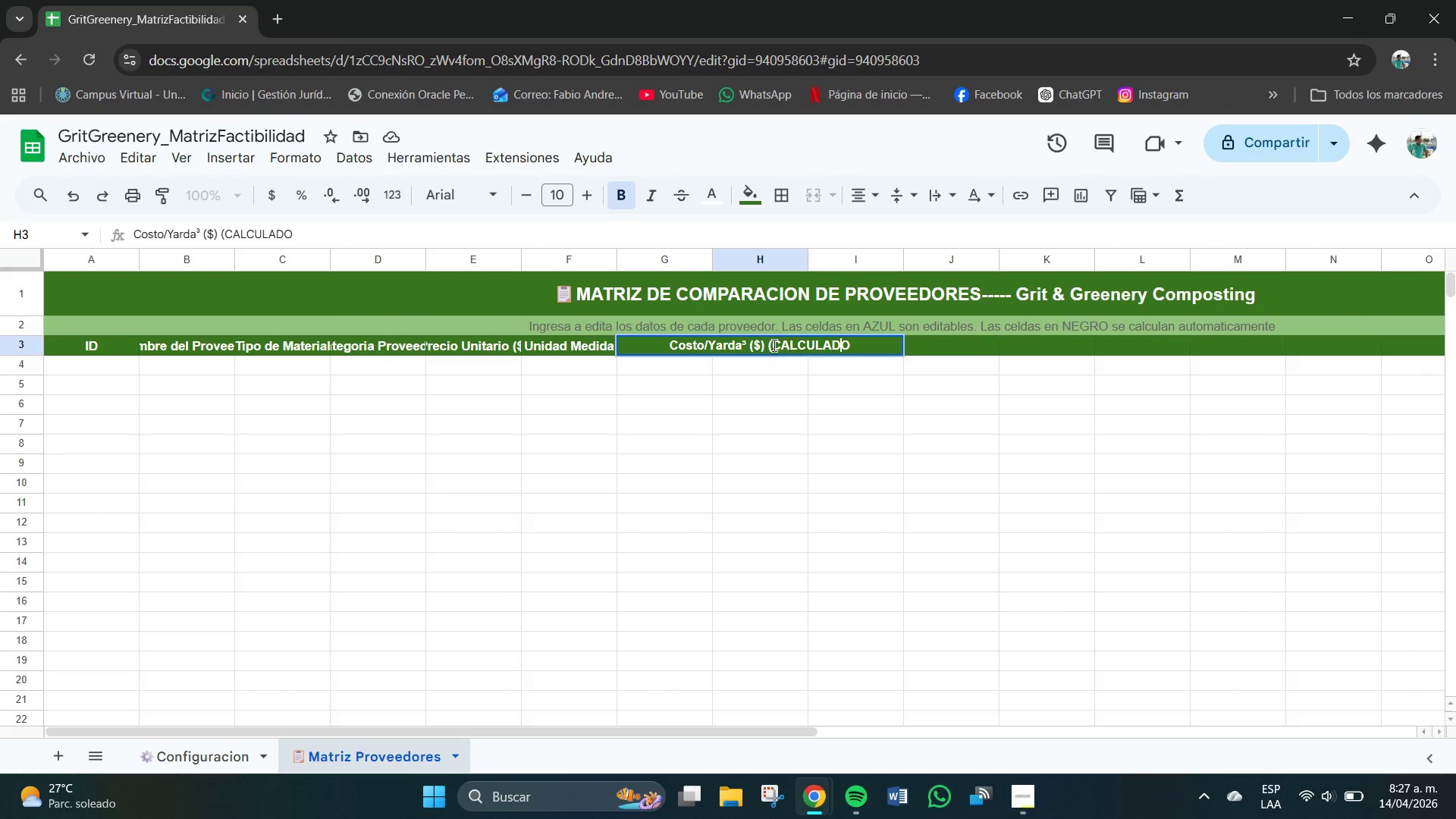 
key(ArrowRight)
 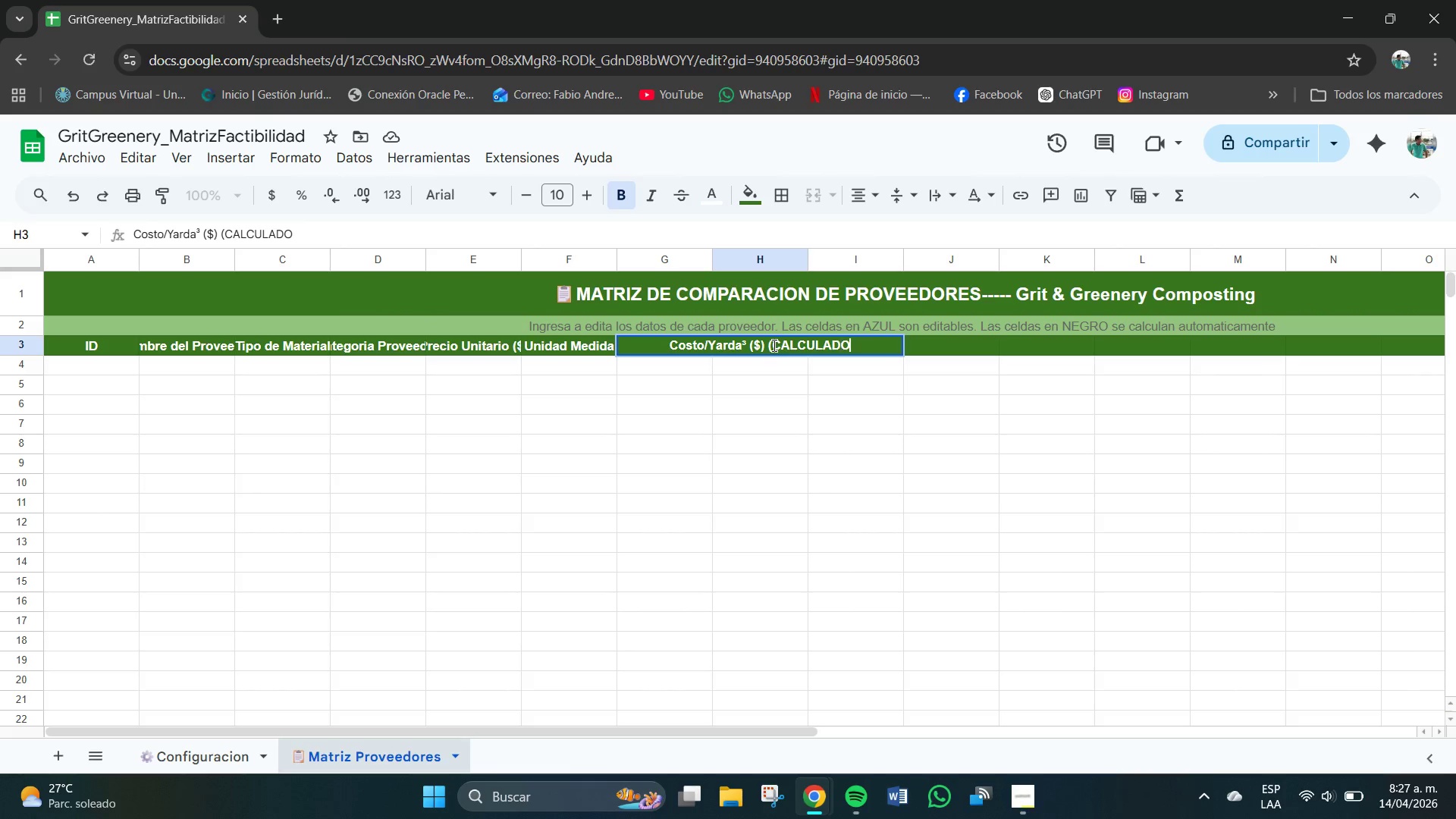 
key(ArrowRight)
 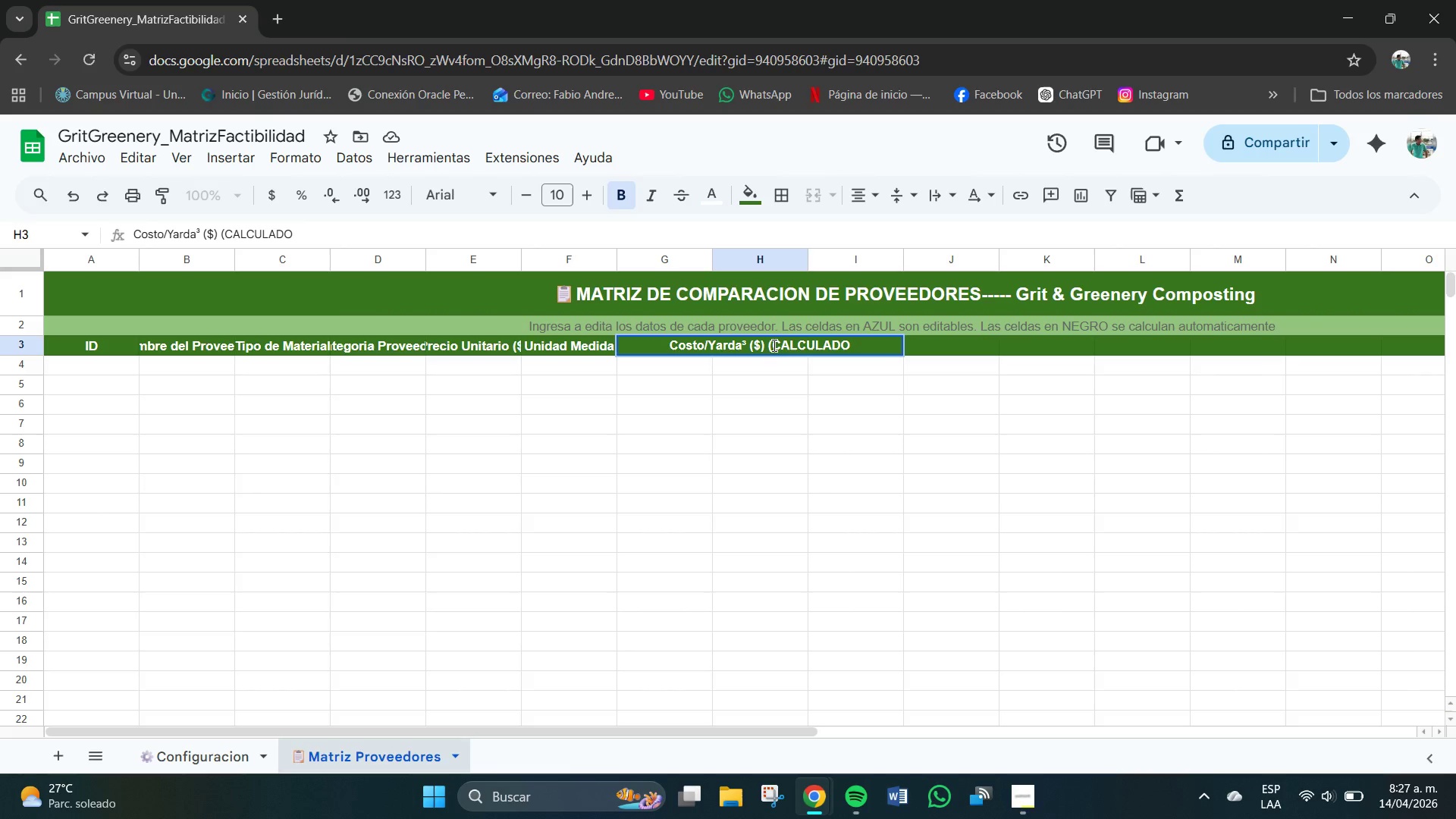 
key(Shift+9)
 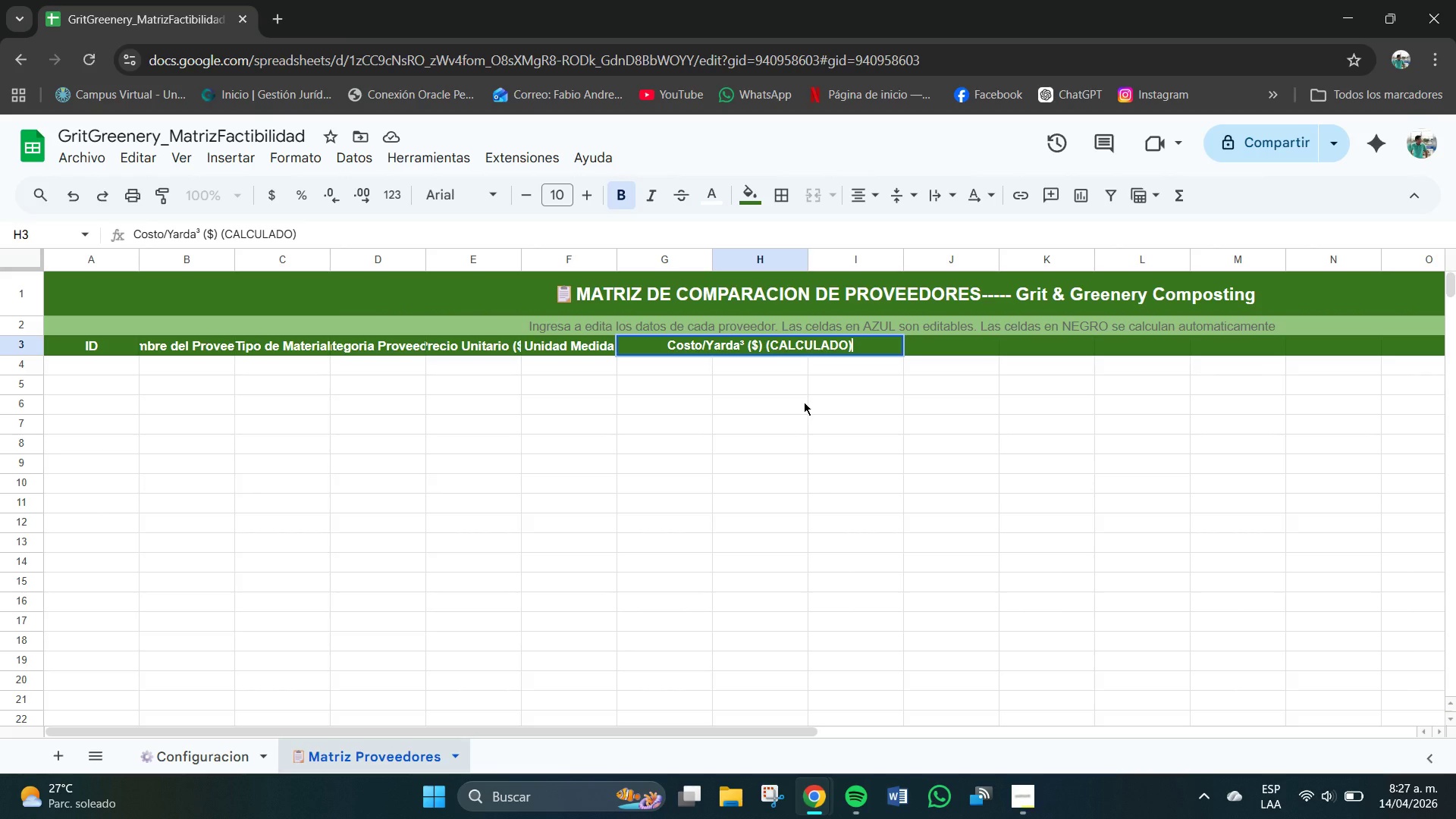 
key(Enter)
 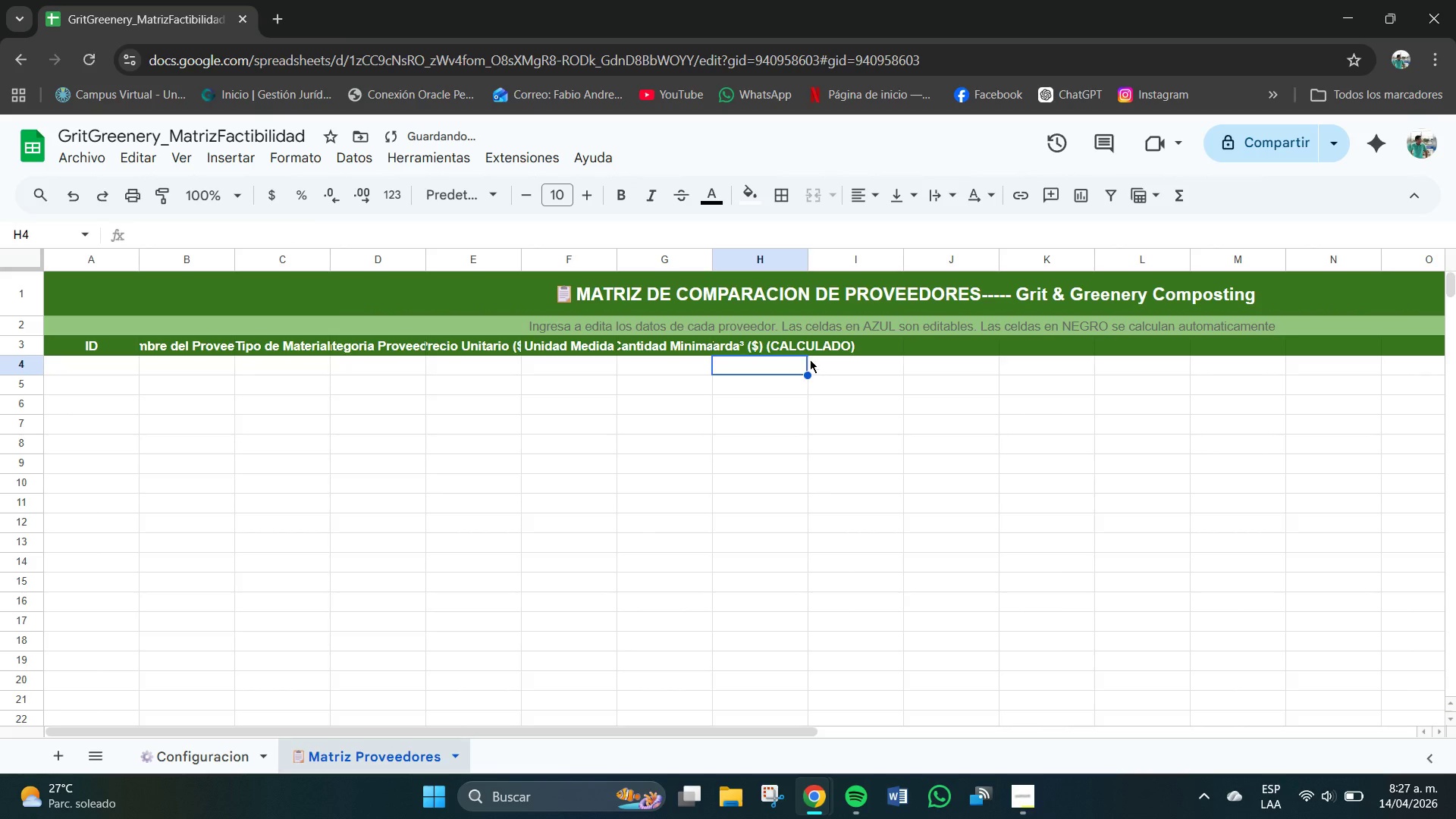 
left_click([797, 350])
 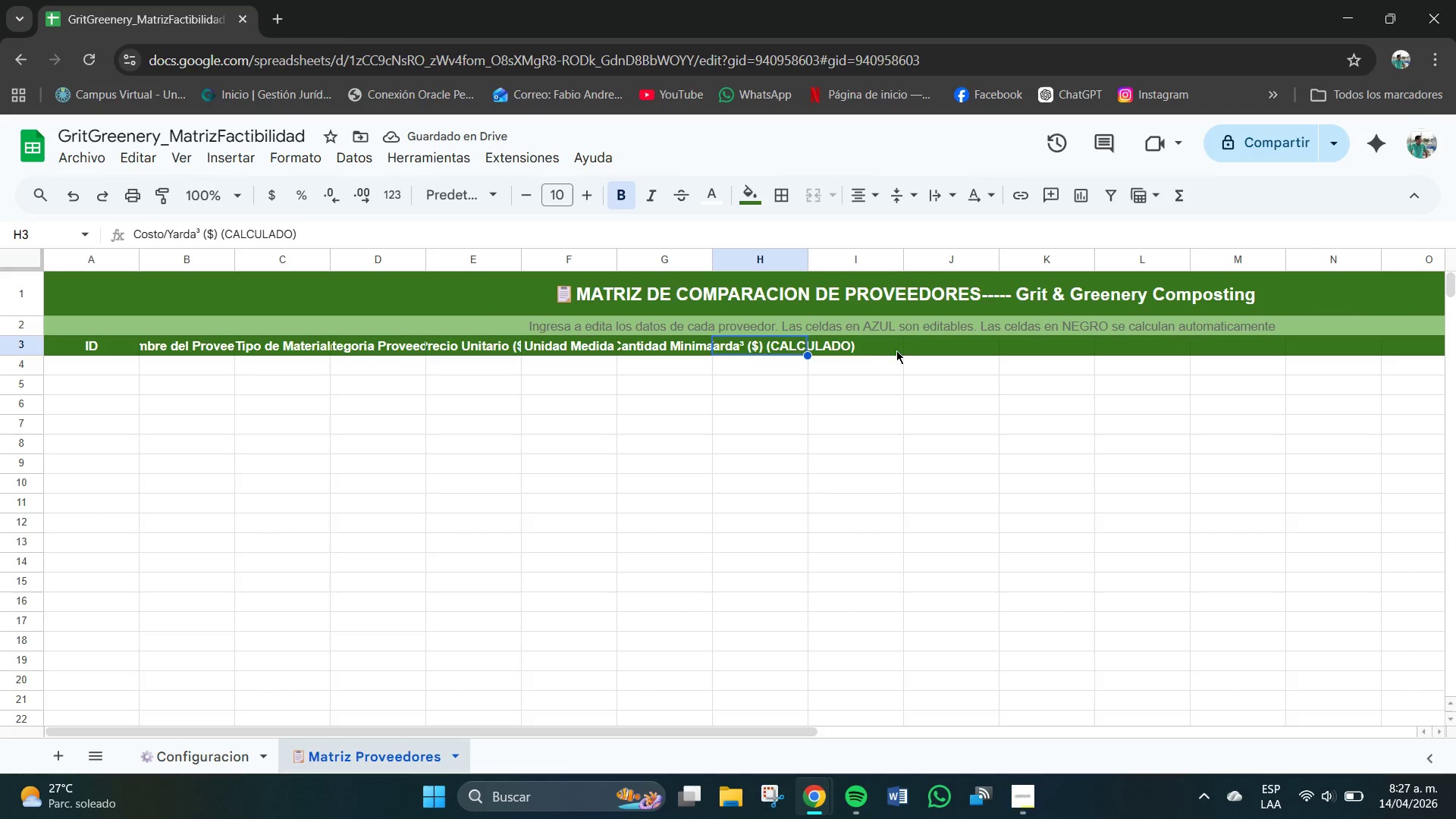 
left_click([877, 346])
 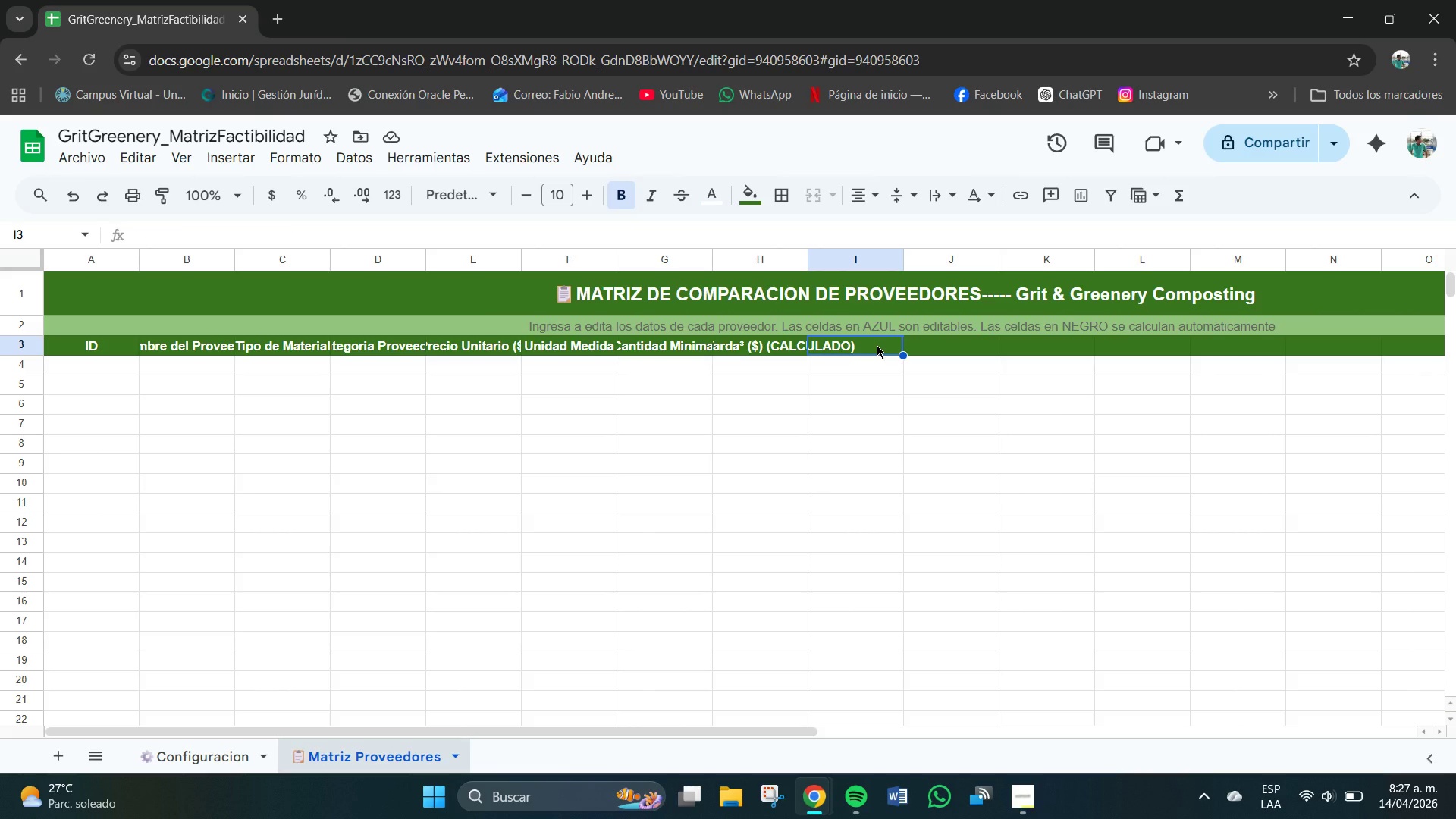 
wait(5.97)
 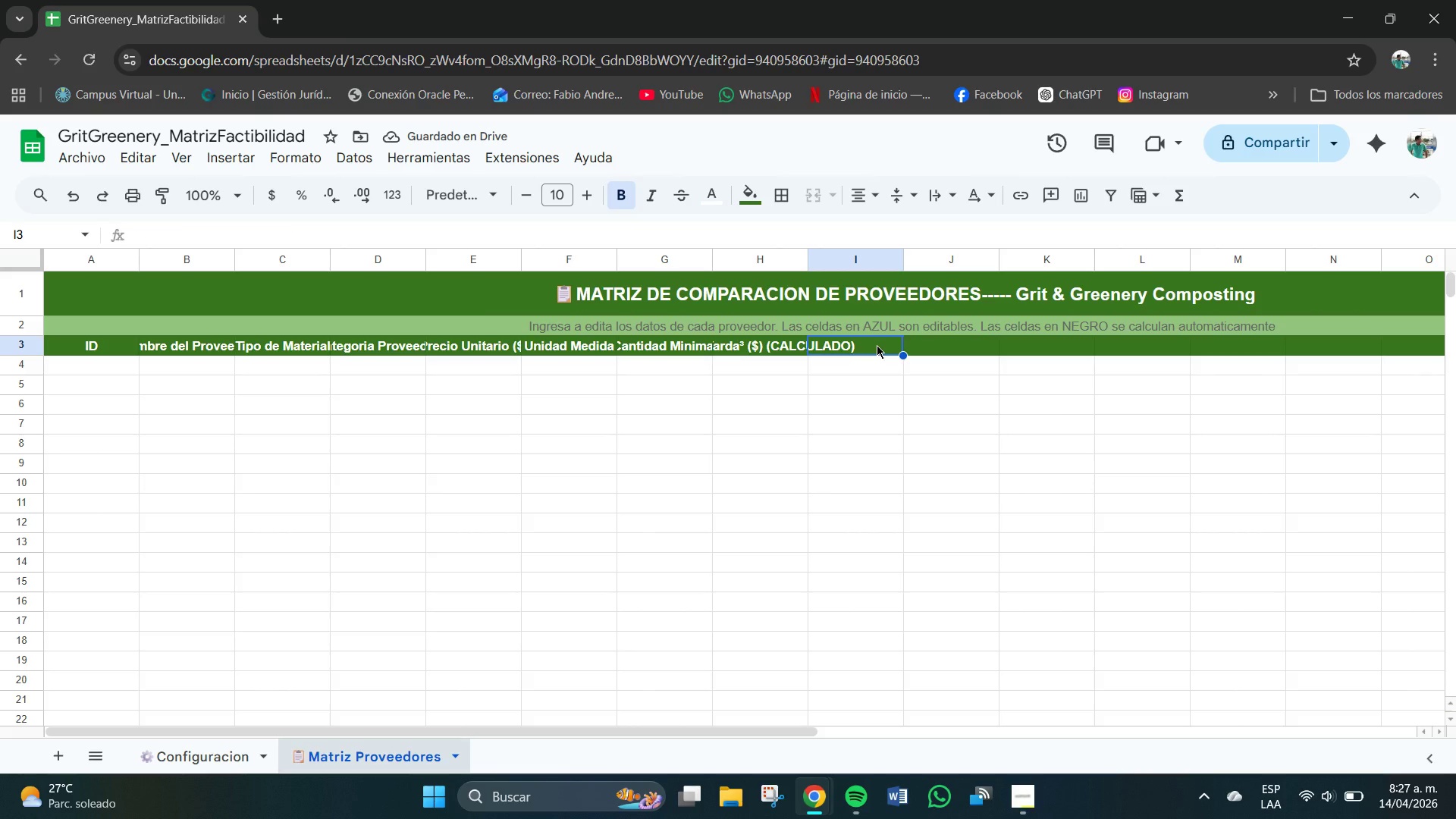 
type(Distancia)
 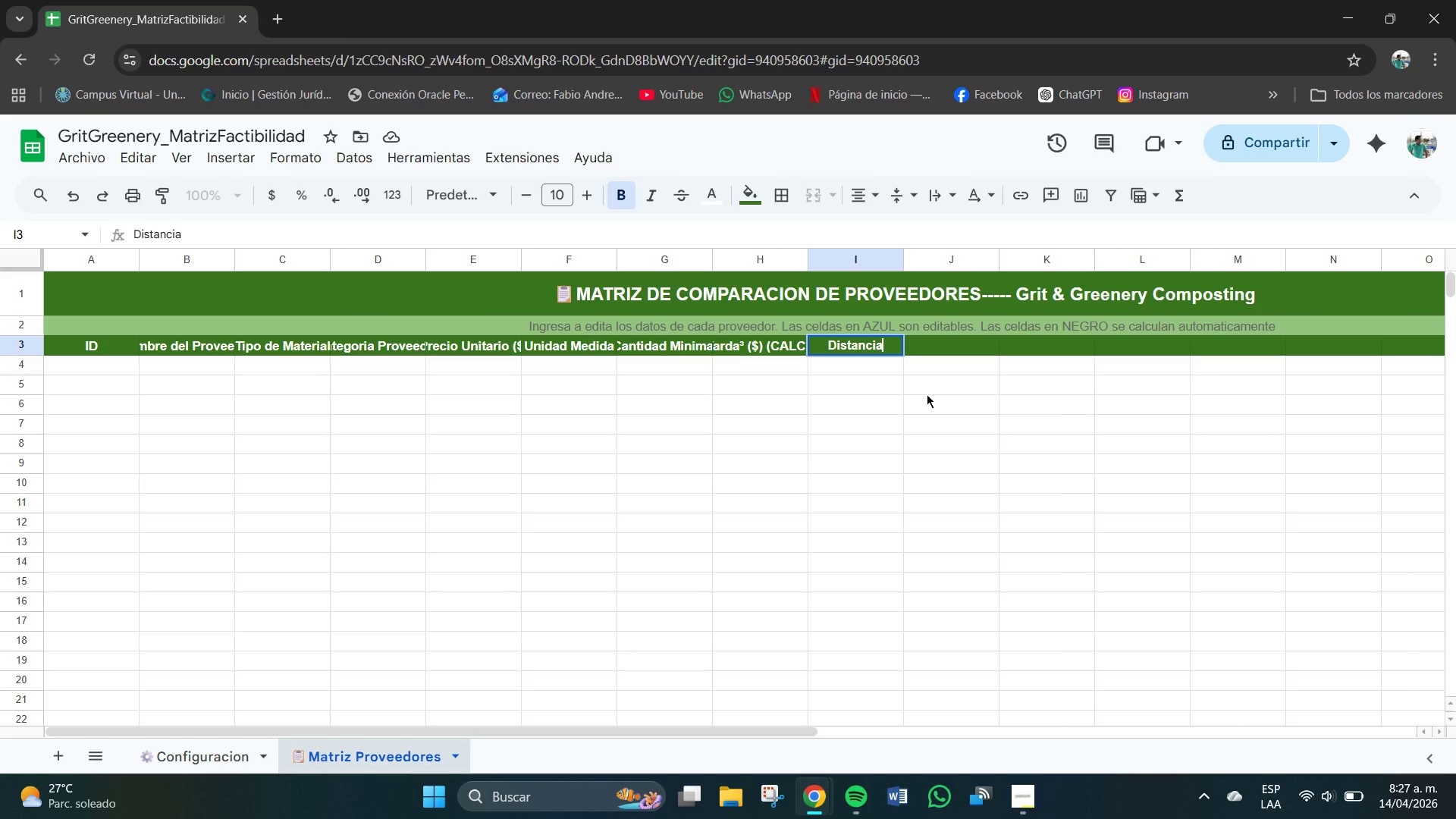 
type( *km9)
 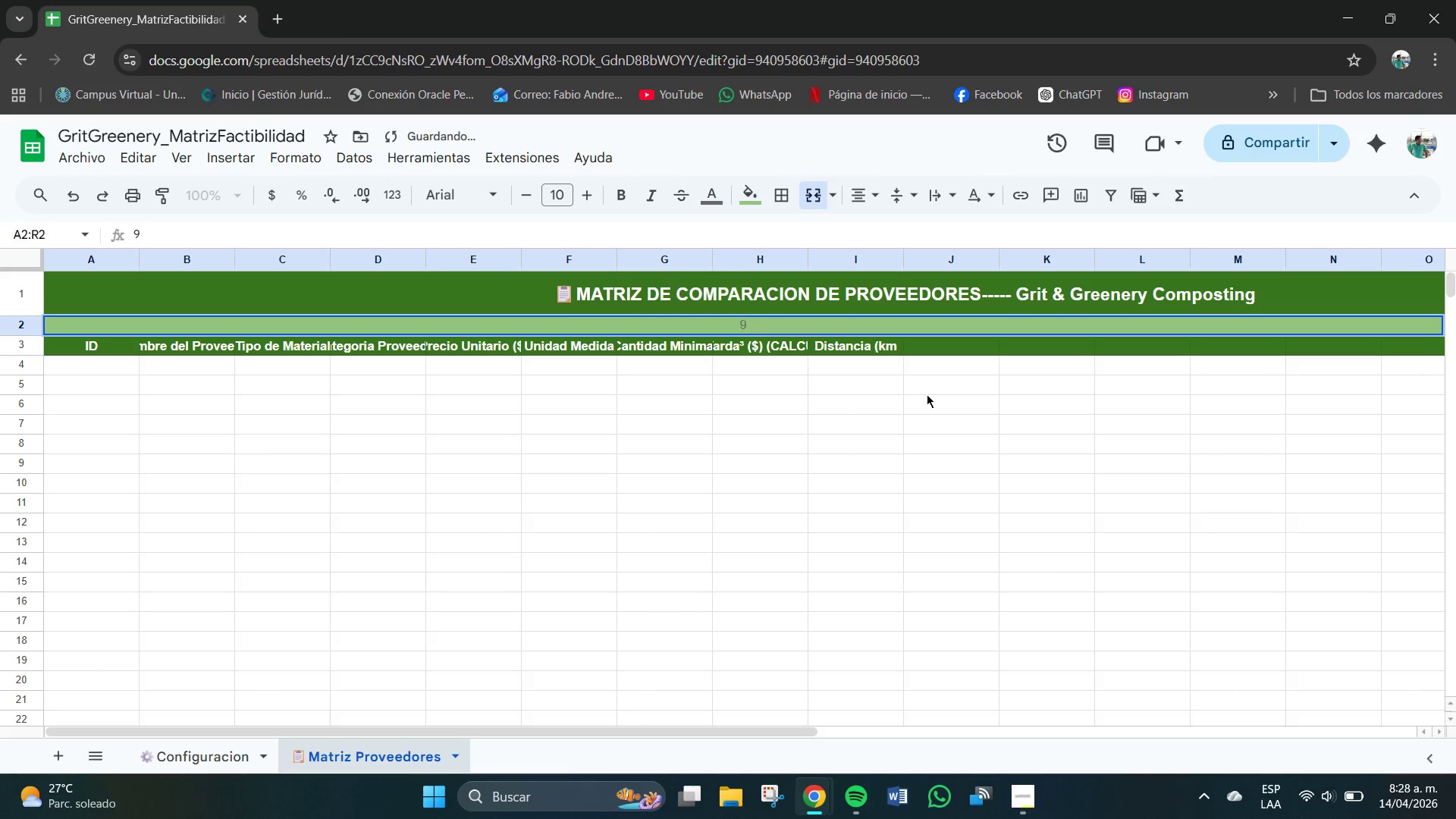 
 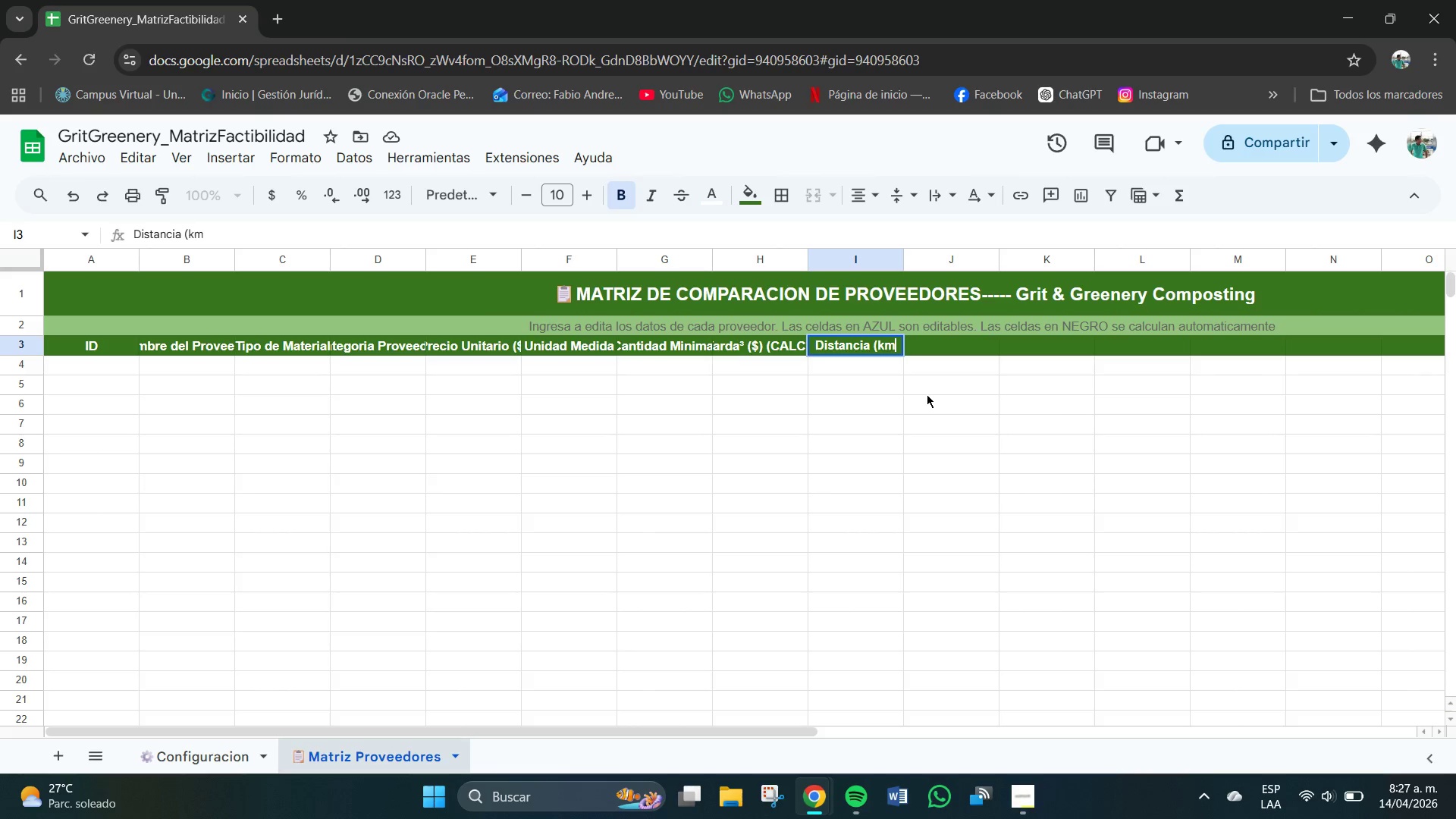 
hold_key(key=ArrowUp, duration=0.36)
 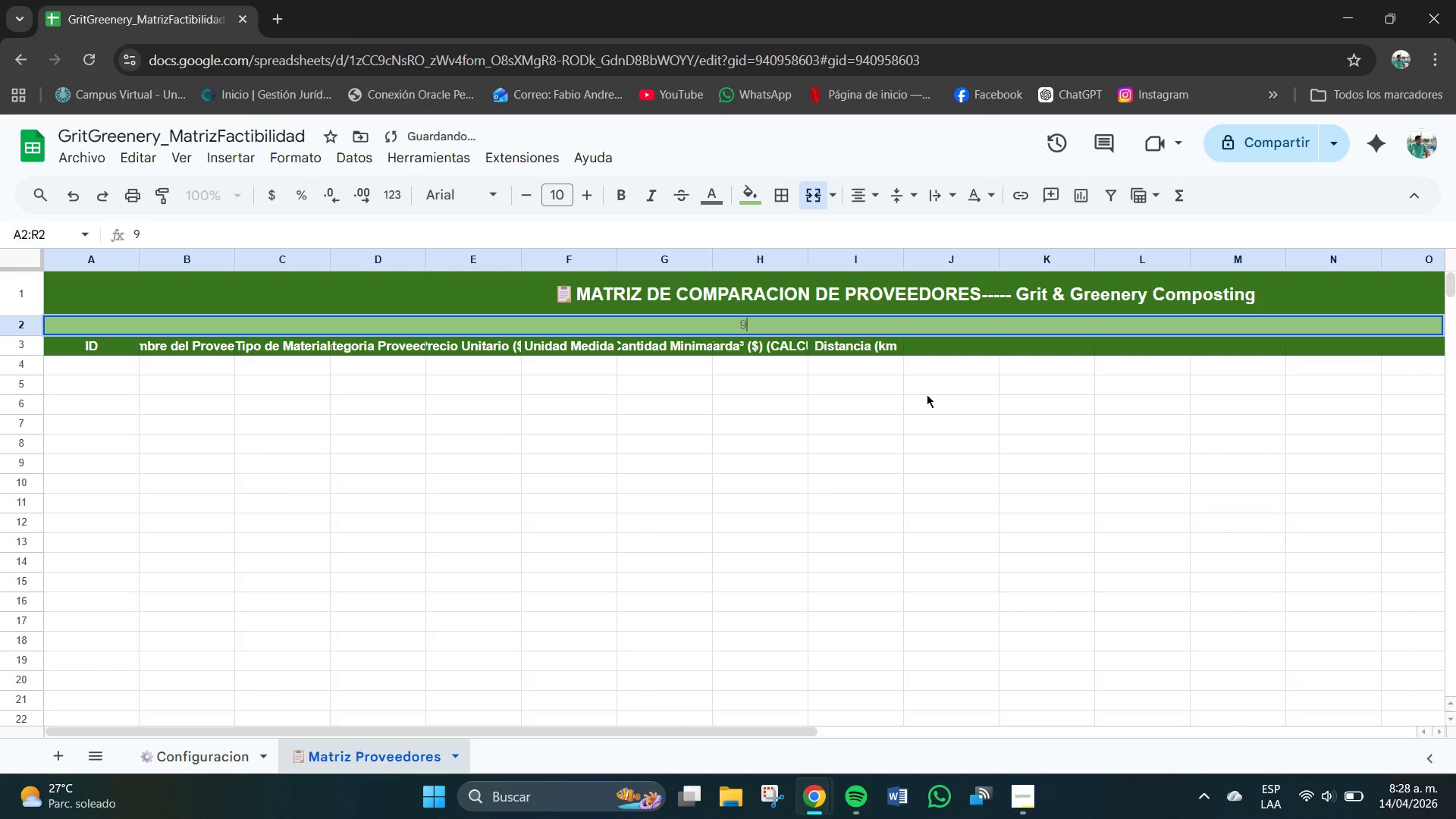 
key(Control+Z)
 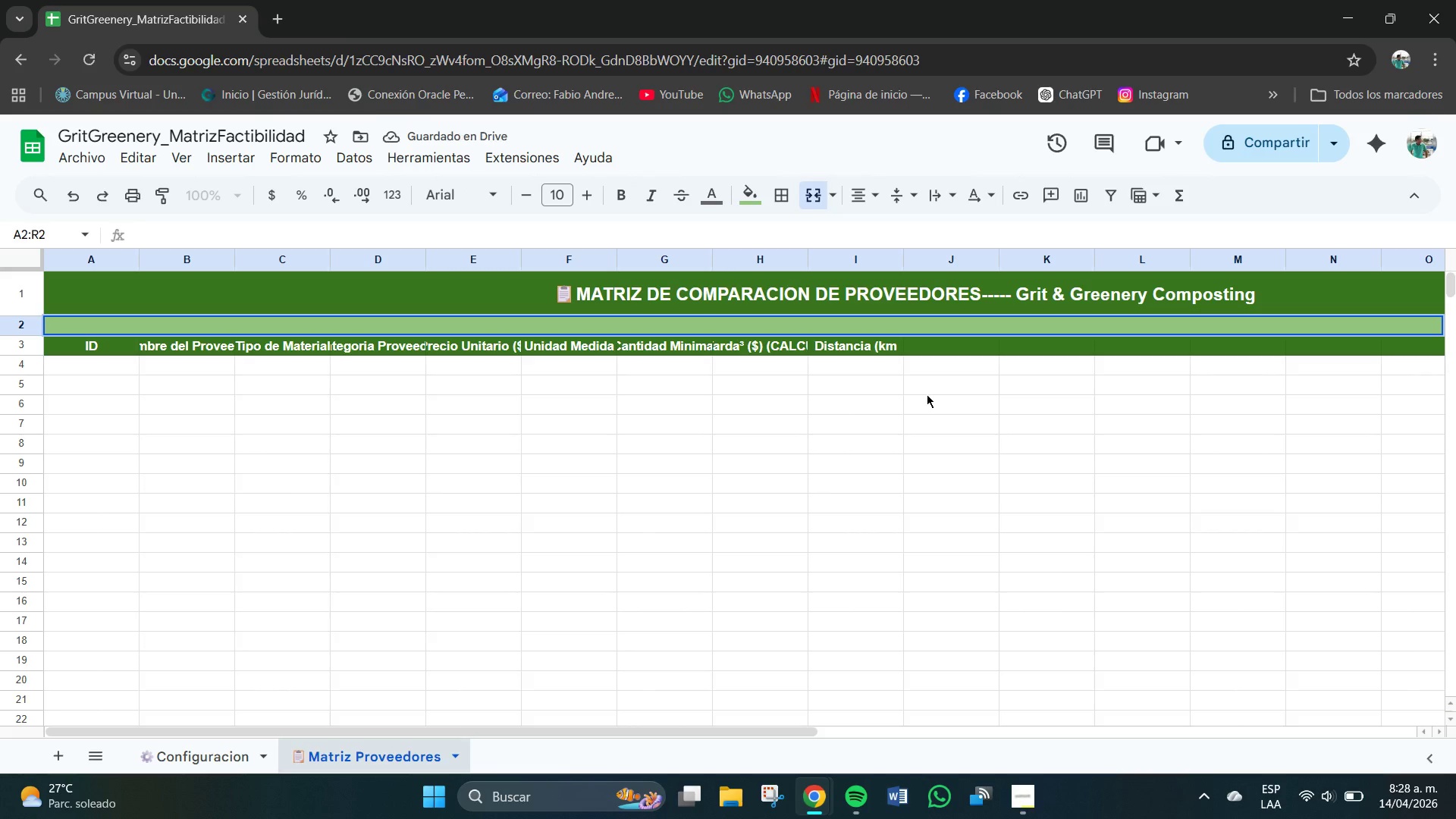 
key(Control+Z)
 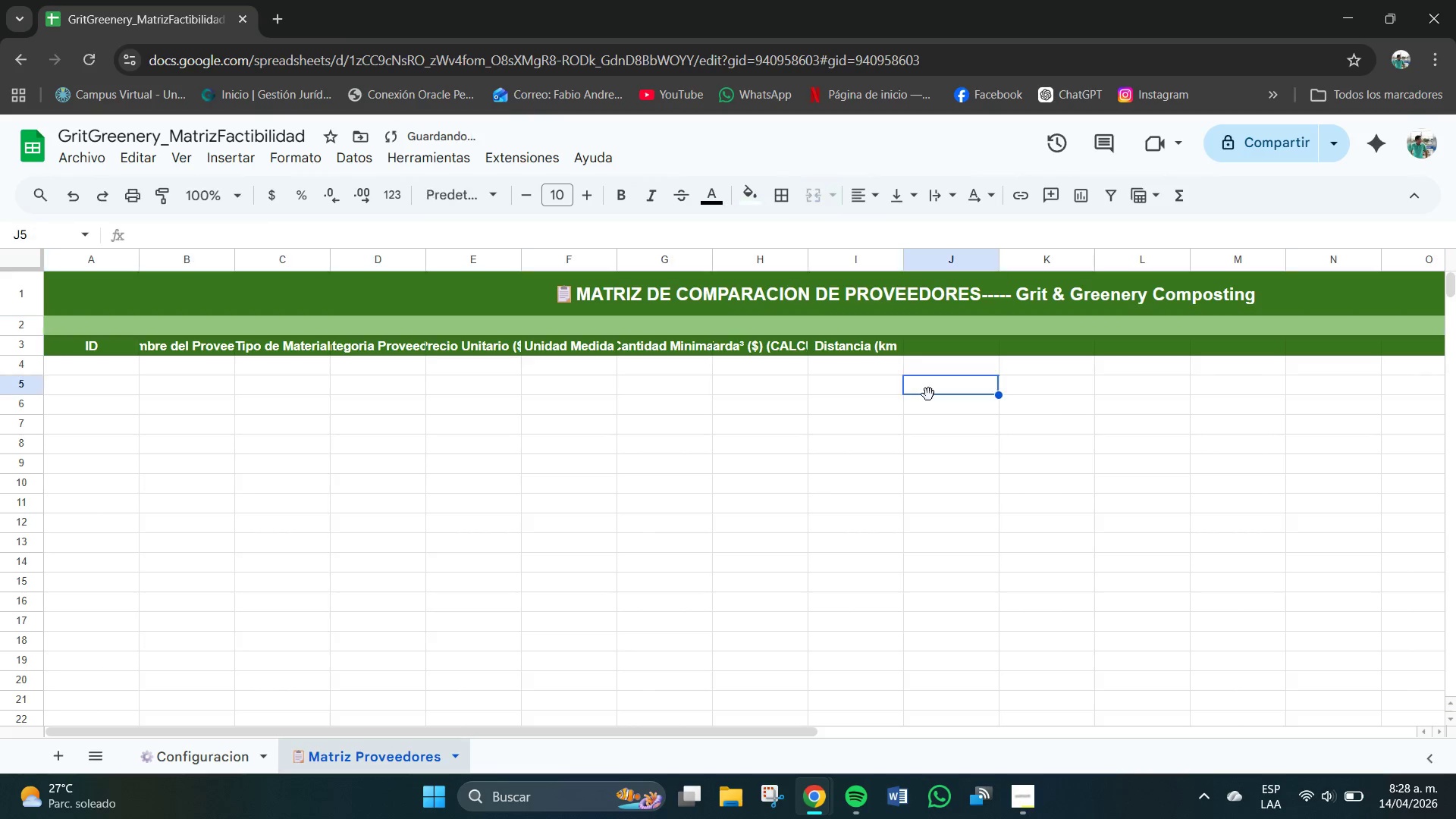 
key(Control+Z)
 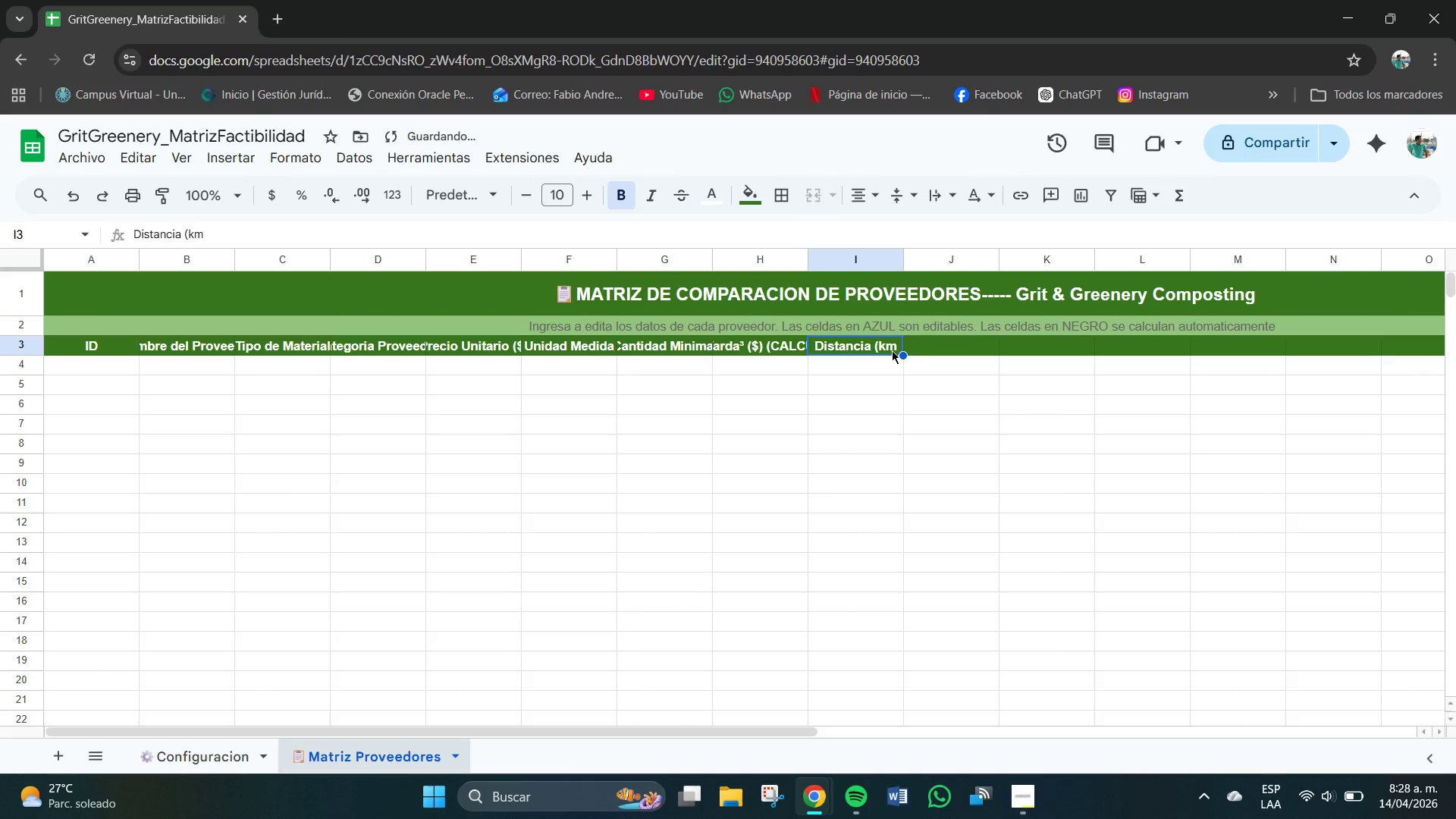 
double_click([898, 347])
 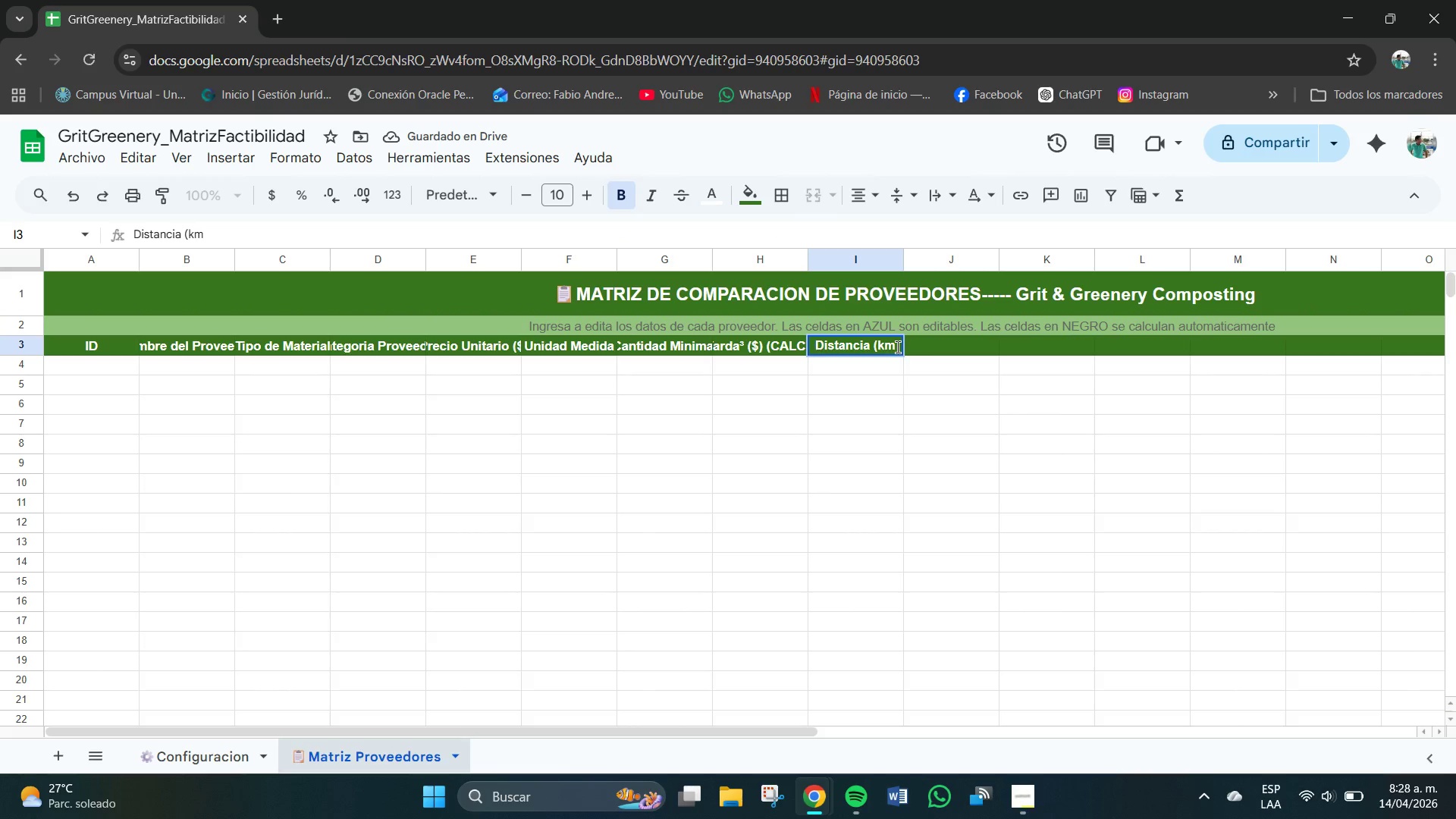 
key(Shift+9)
 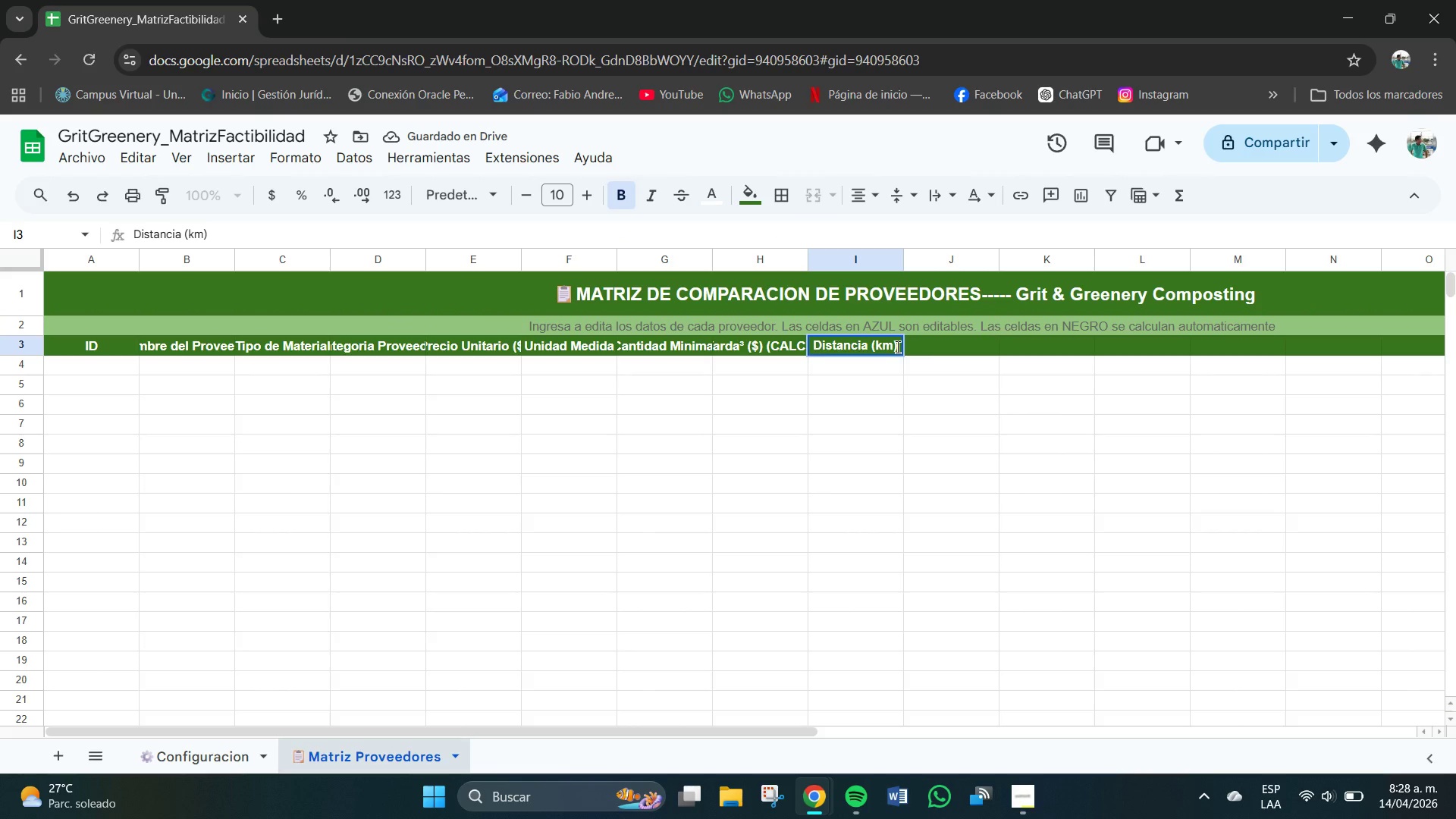 
key(Tab)
 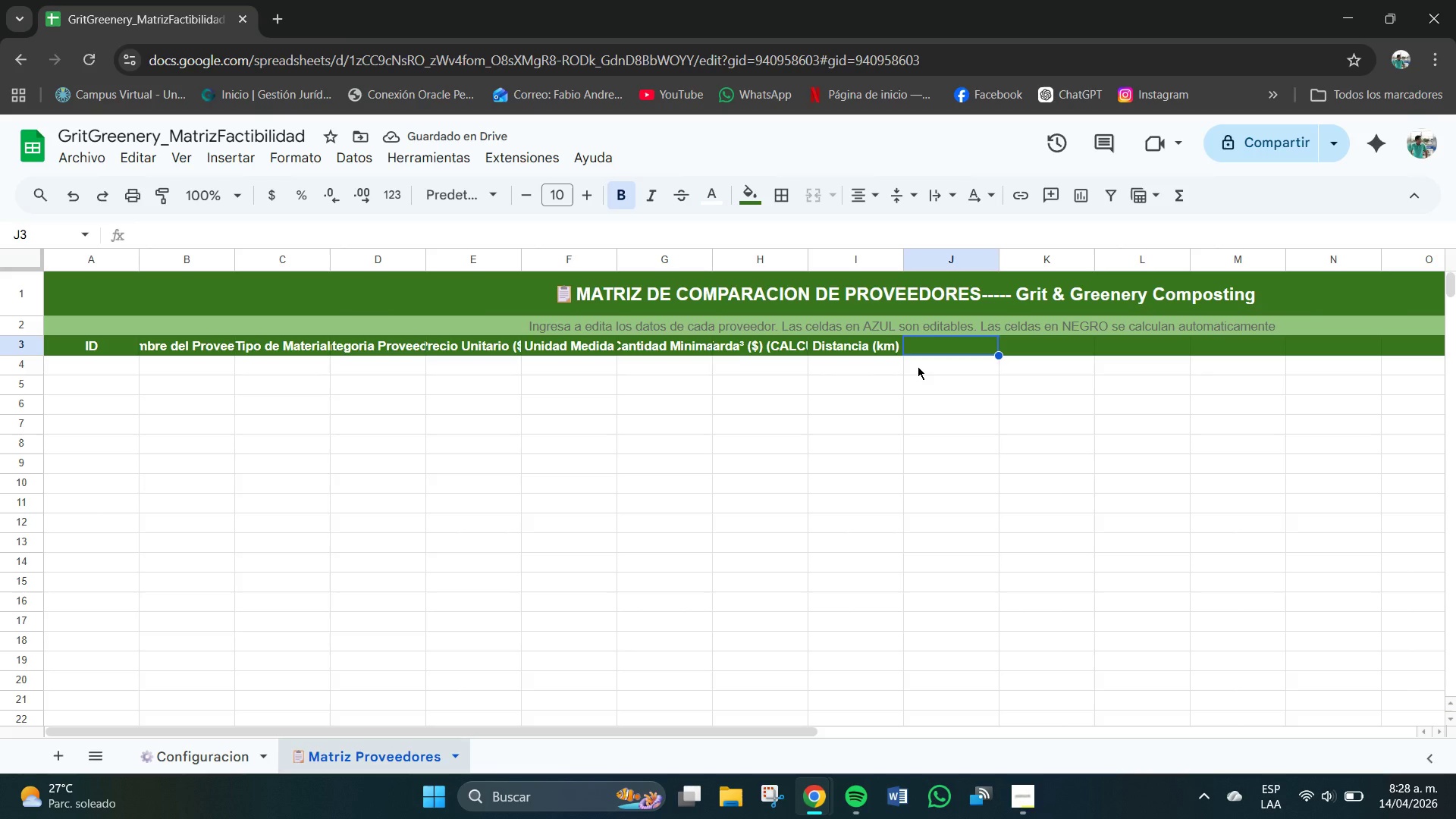 
wait(8.14)
 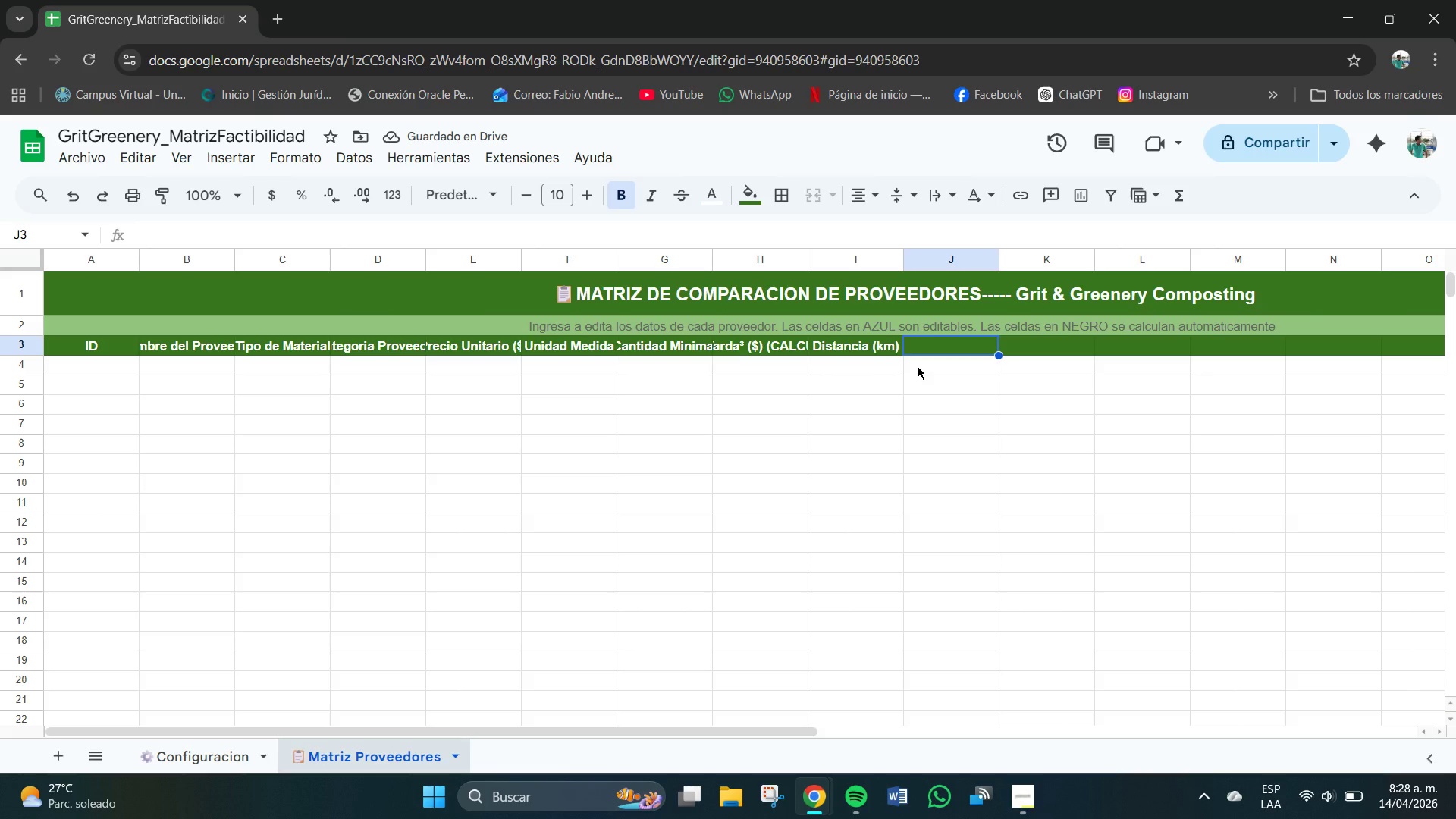 
type(Empagu)
key(Backspace)
key(Backspace)
key(Backspace)
type(que)
key(Backspace)
key(Backspace)
key(Backspace)
type(aque)
 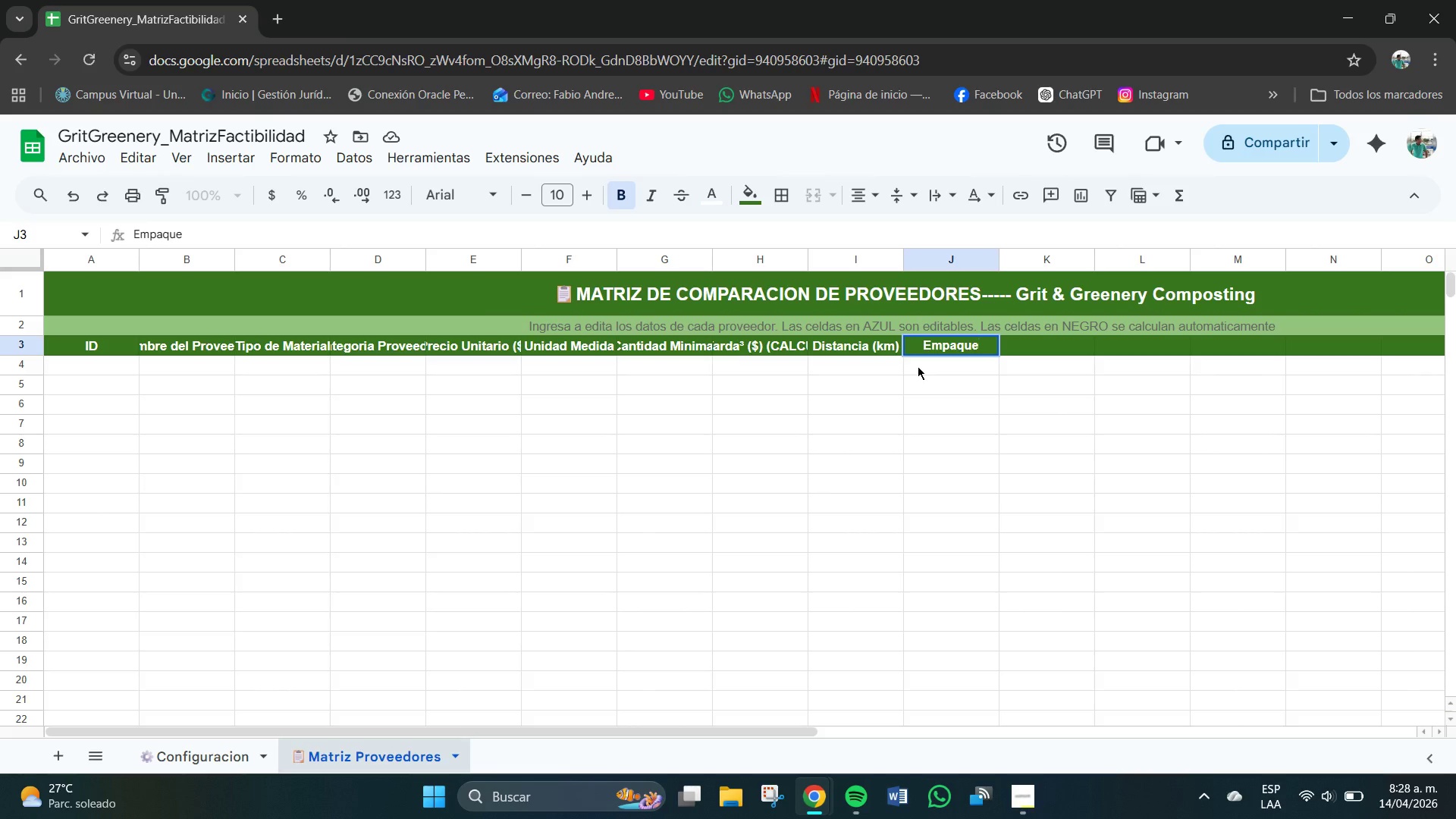 
type( Libre Platico *Si&*)
key(Backspace)
key(Backspace)
type(&No()
 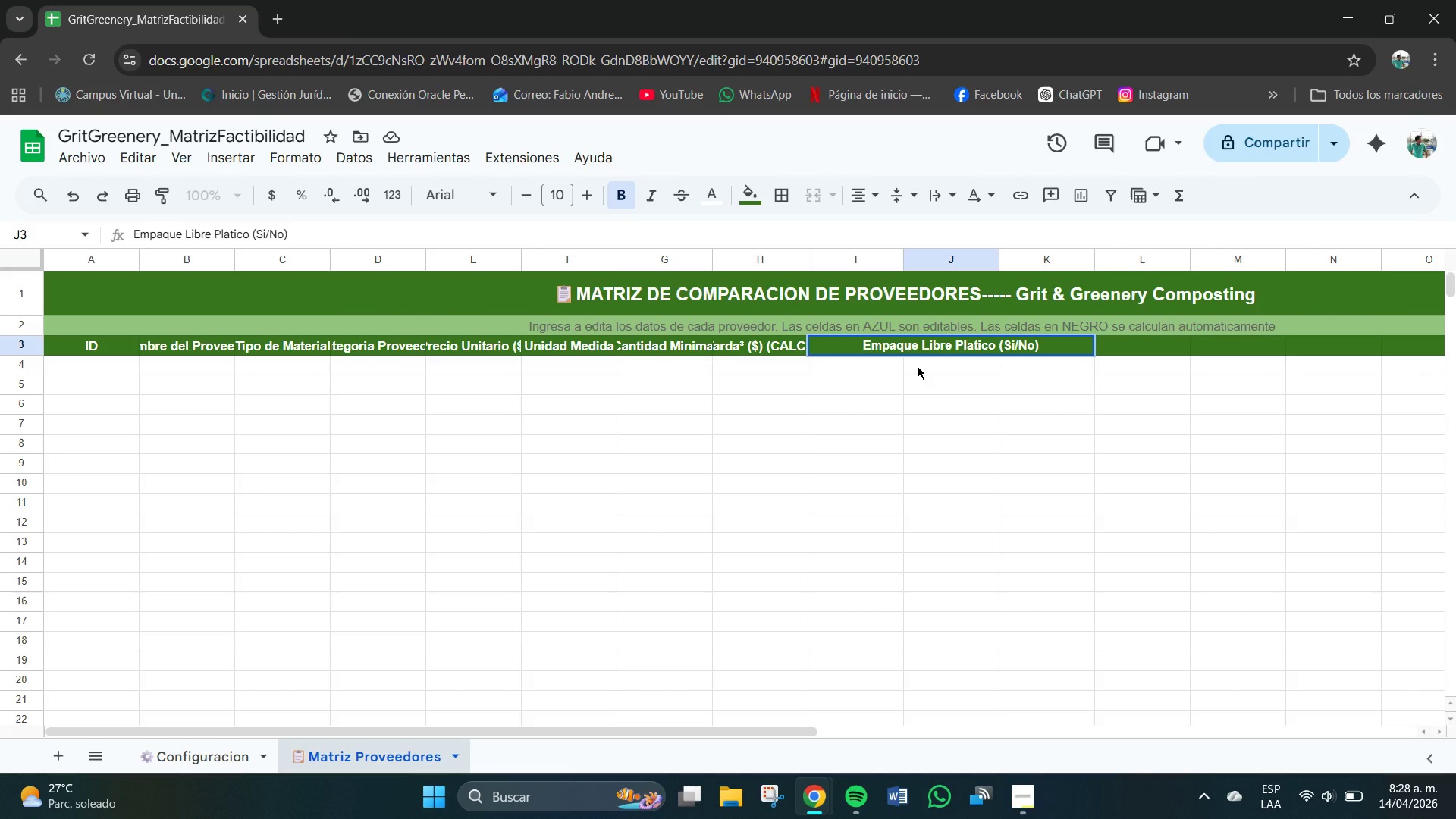 
wait(6.58)
 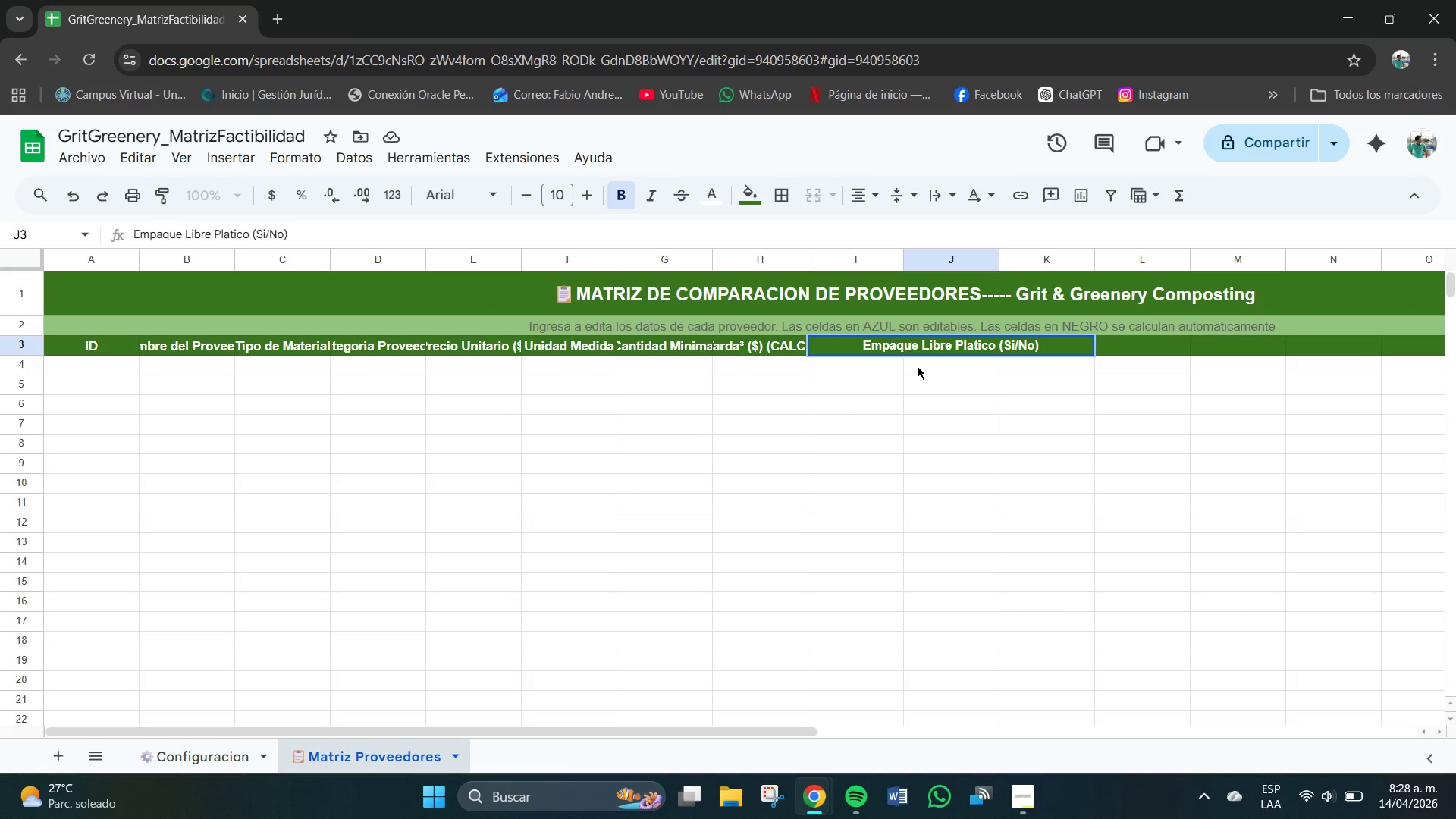 
key(Tab)
 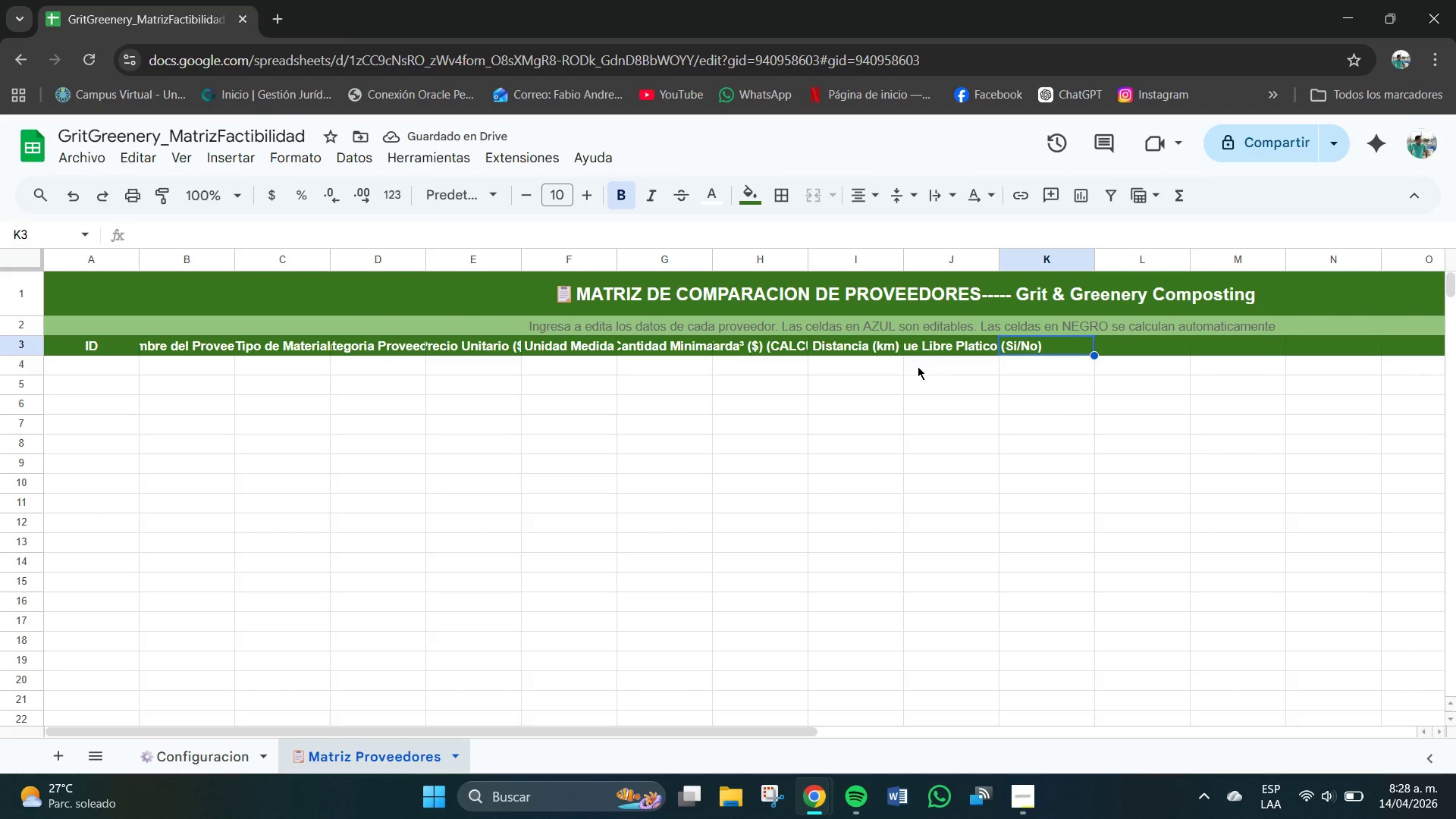 
type(Certificacion Organica *Si&No()
key(Tab)
 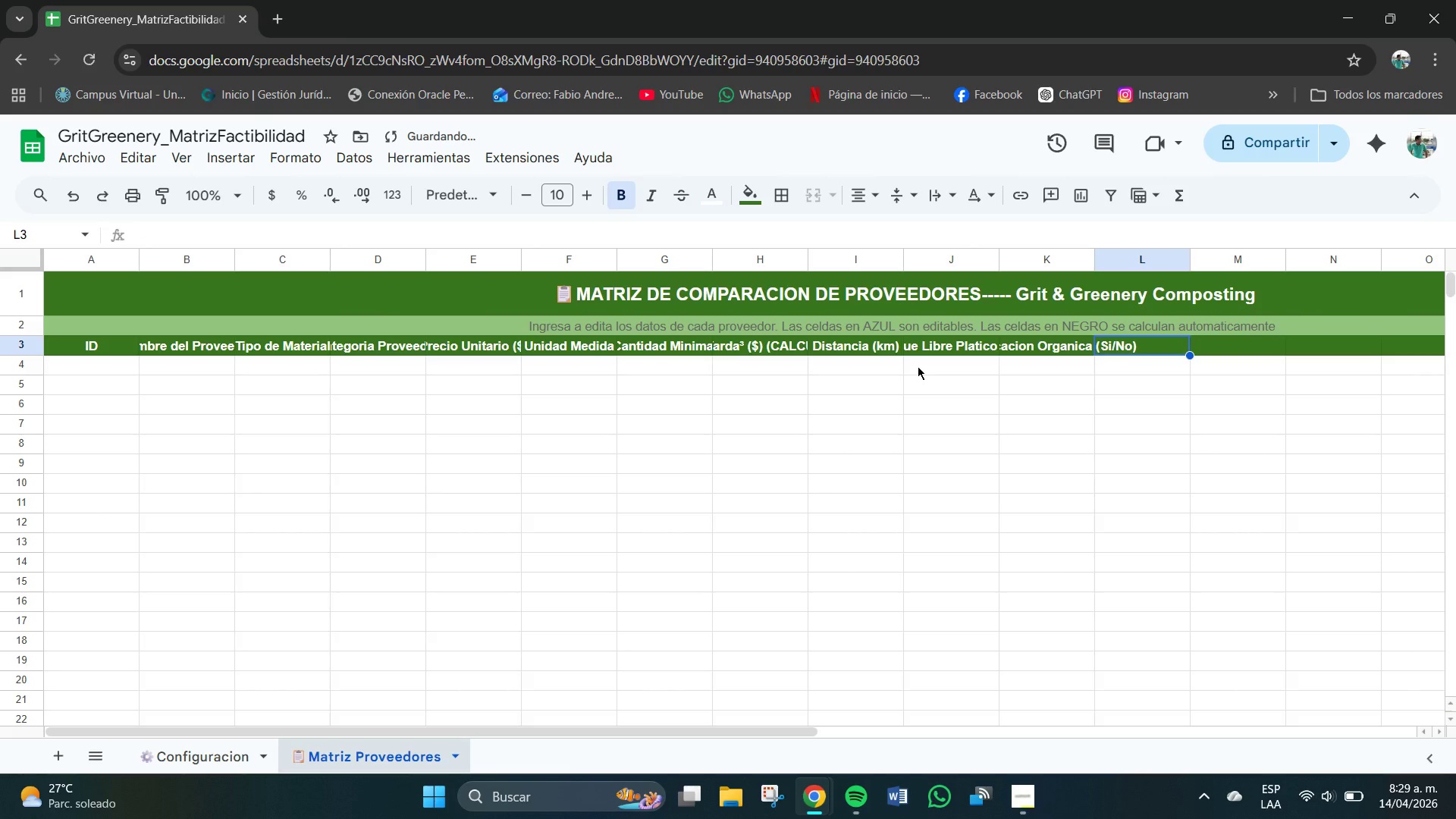 
type(Nivel Huella Carbono *Bajo&Medioi)
key(Backspace)
type(&Alto()
key(Tab)
 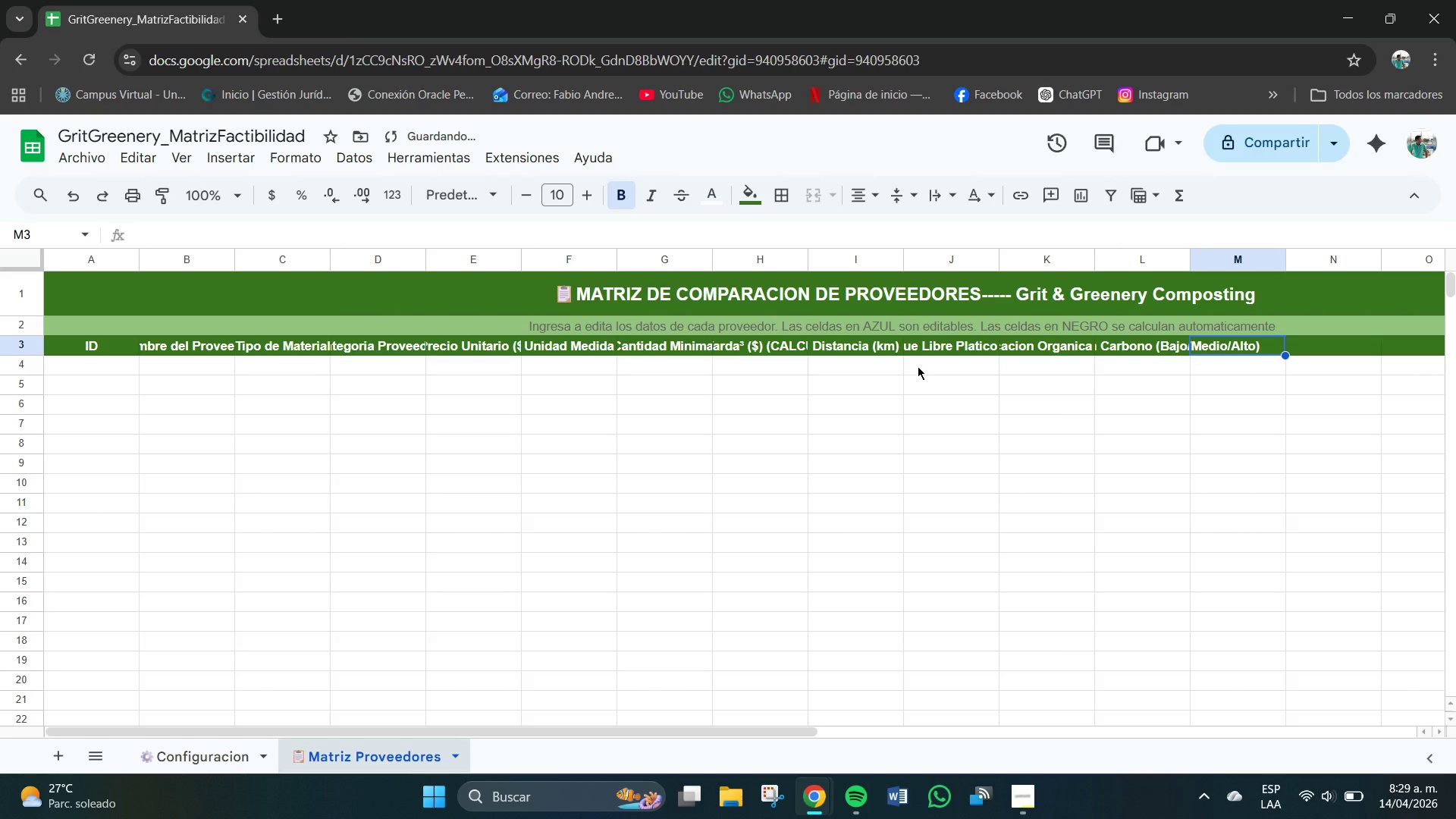 
type(Pts Distancia (*)
key(Backspace)
key(Backspace)
type(*0-10()
key(Tab)
 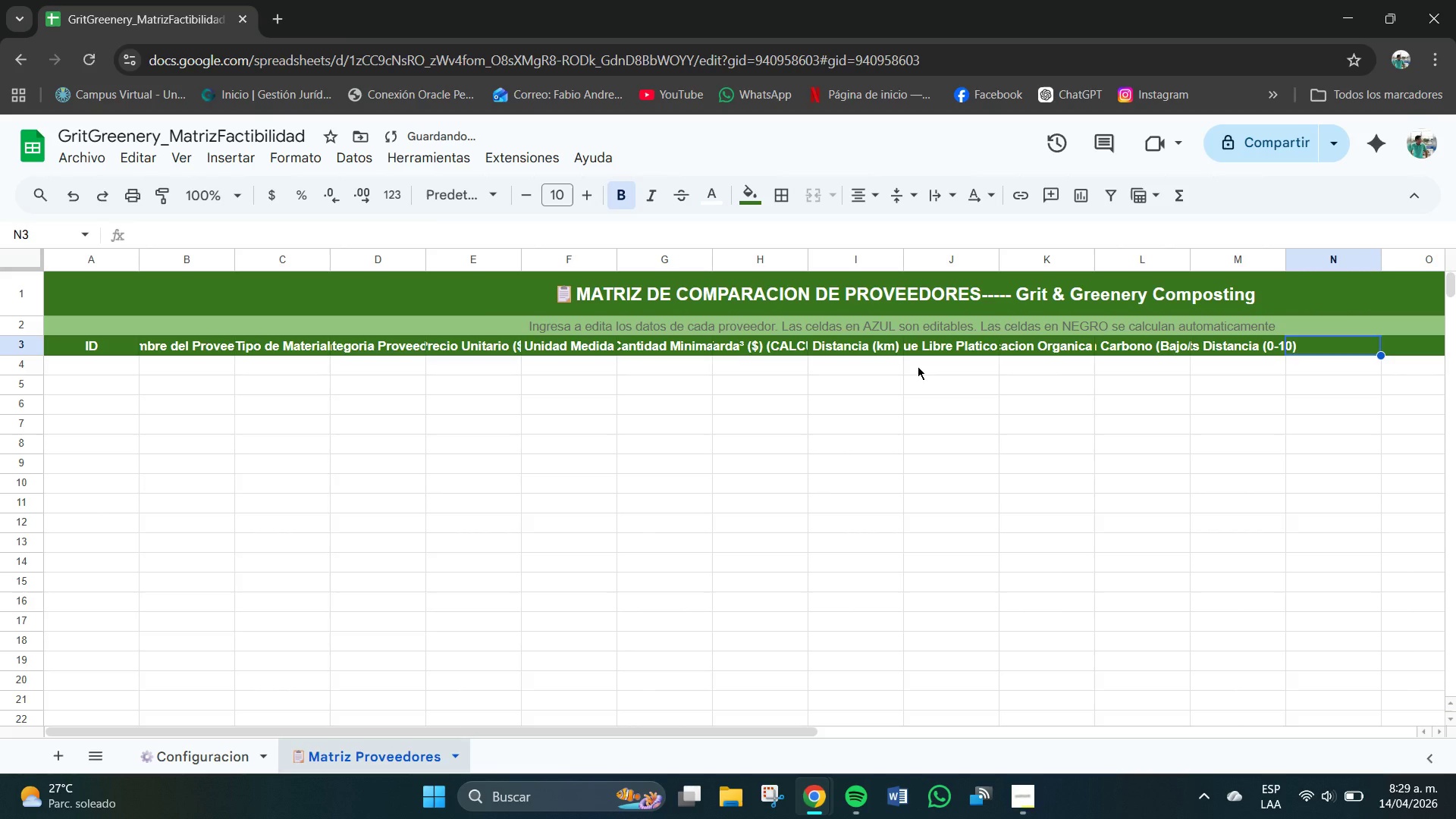 
type(Pts Empque)
key(Backspace)
key(Backspace)
key(Backspace)
type(aque *0-10()
key(Tab)
 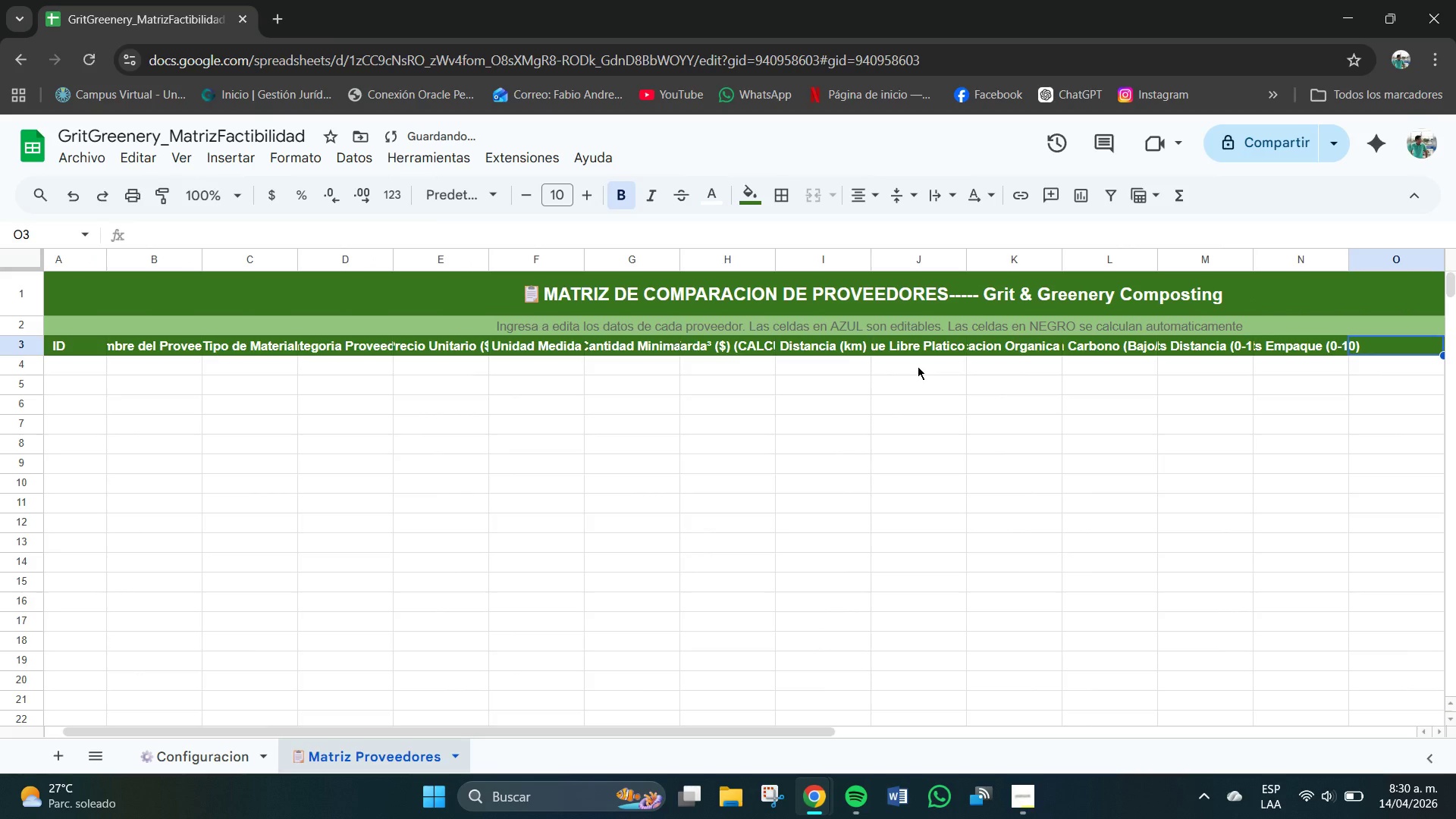 
type(Pts Certificacion *010)
key(Backspace)
key(Backspace)
type(-q0)
key(Backspace)
key(Backspace)
type(10()
 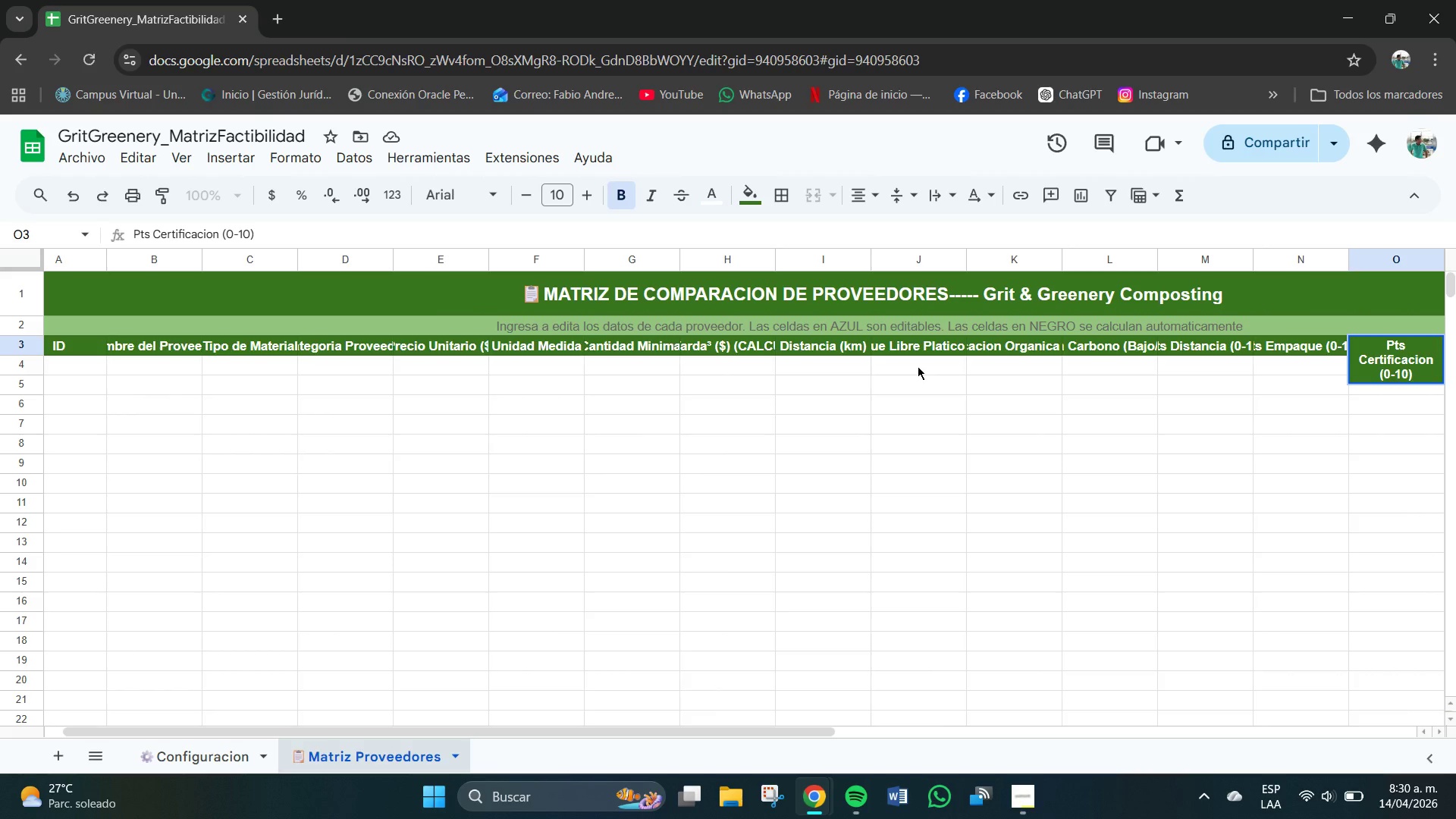 
hold_key(key=Enter, duration=23.69)
 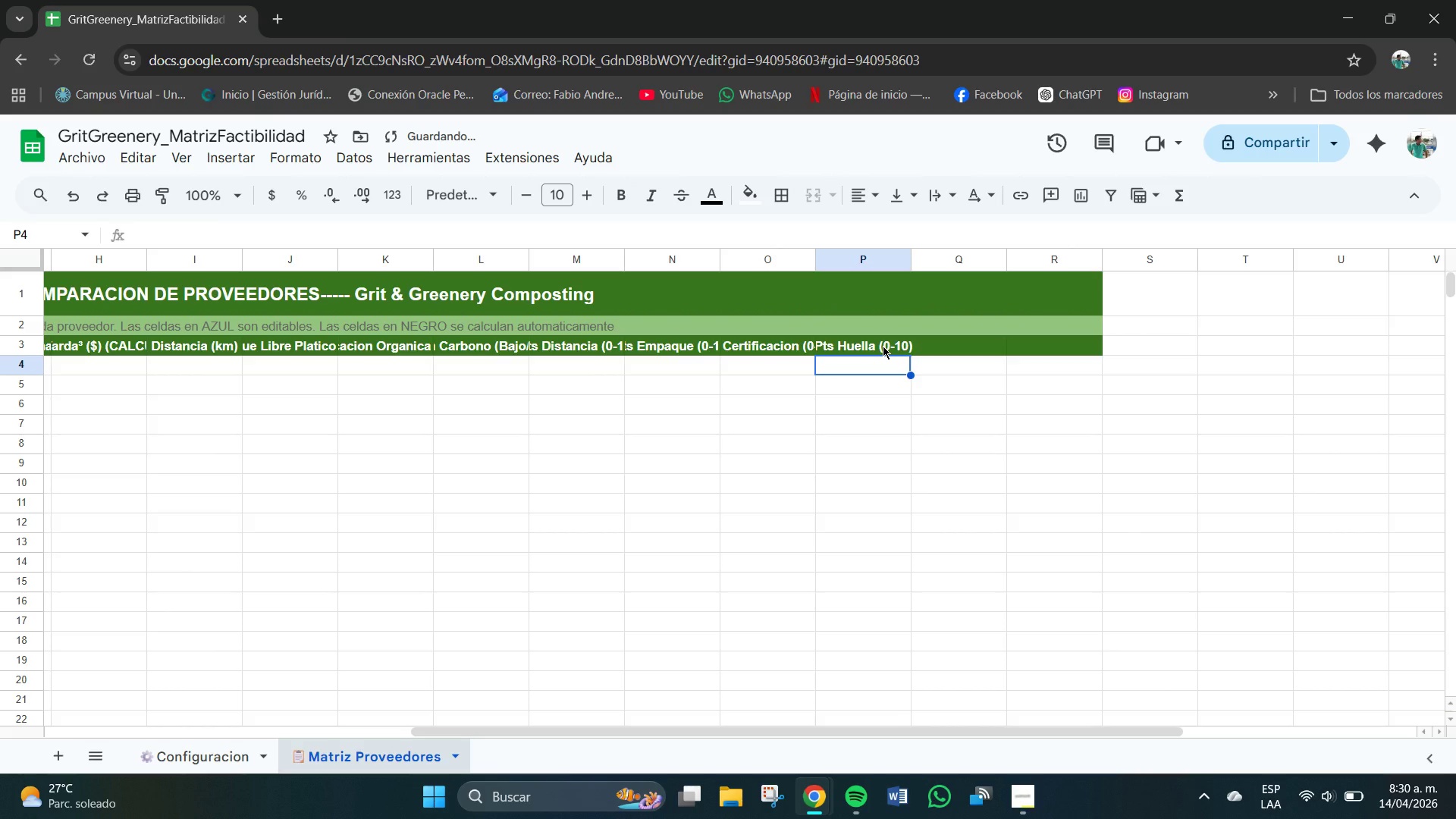 
left_click_drag(start_coordinate=[783, 740], to_coordinate=[981, 739])
 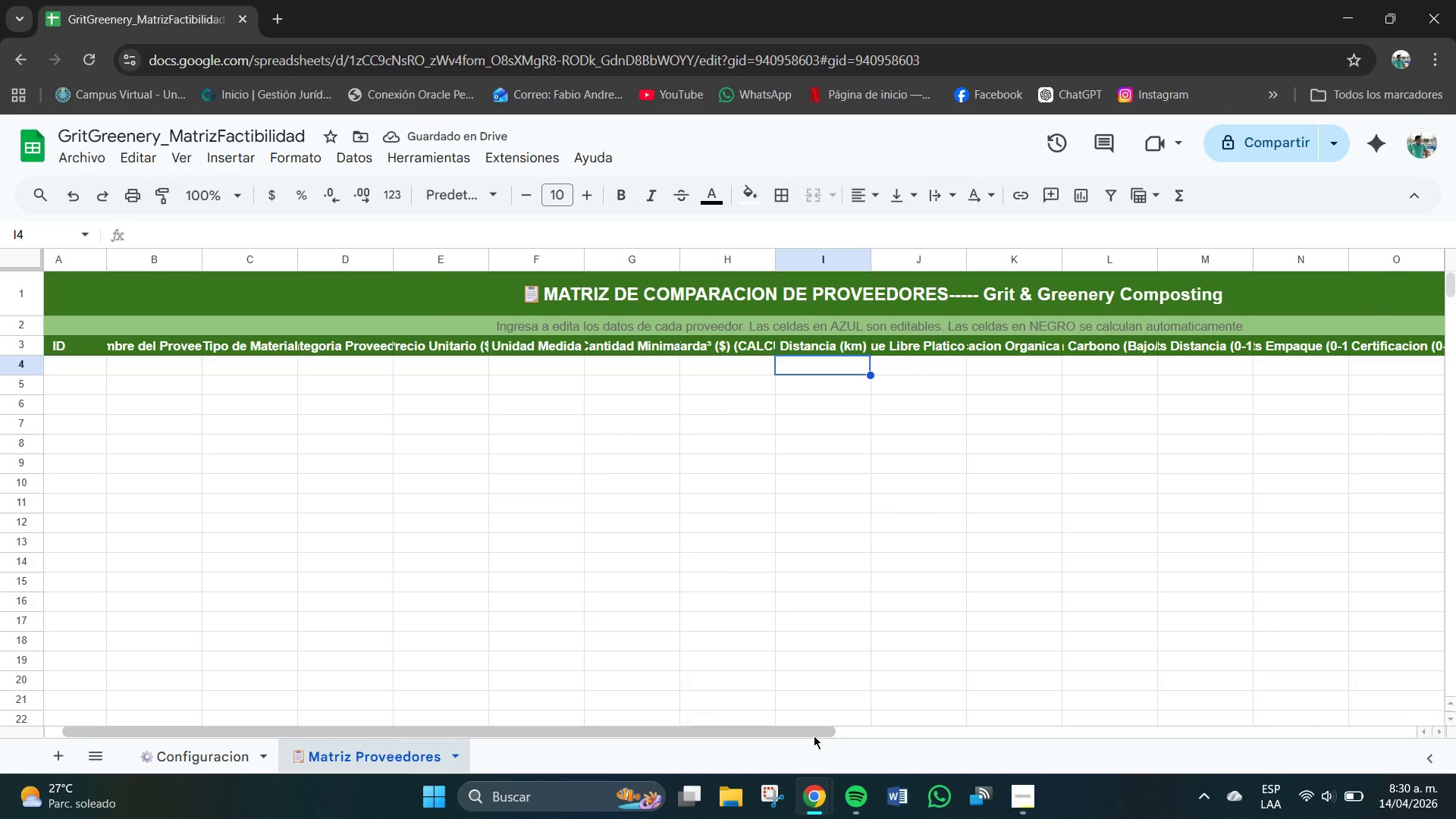 
left_click_drag(start_coordinate=[814, 736], to_coordinate=[1161, 700])
 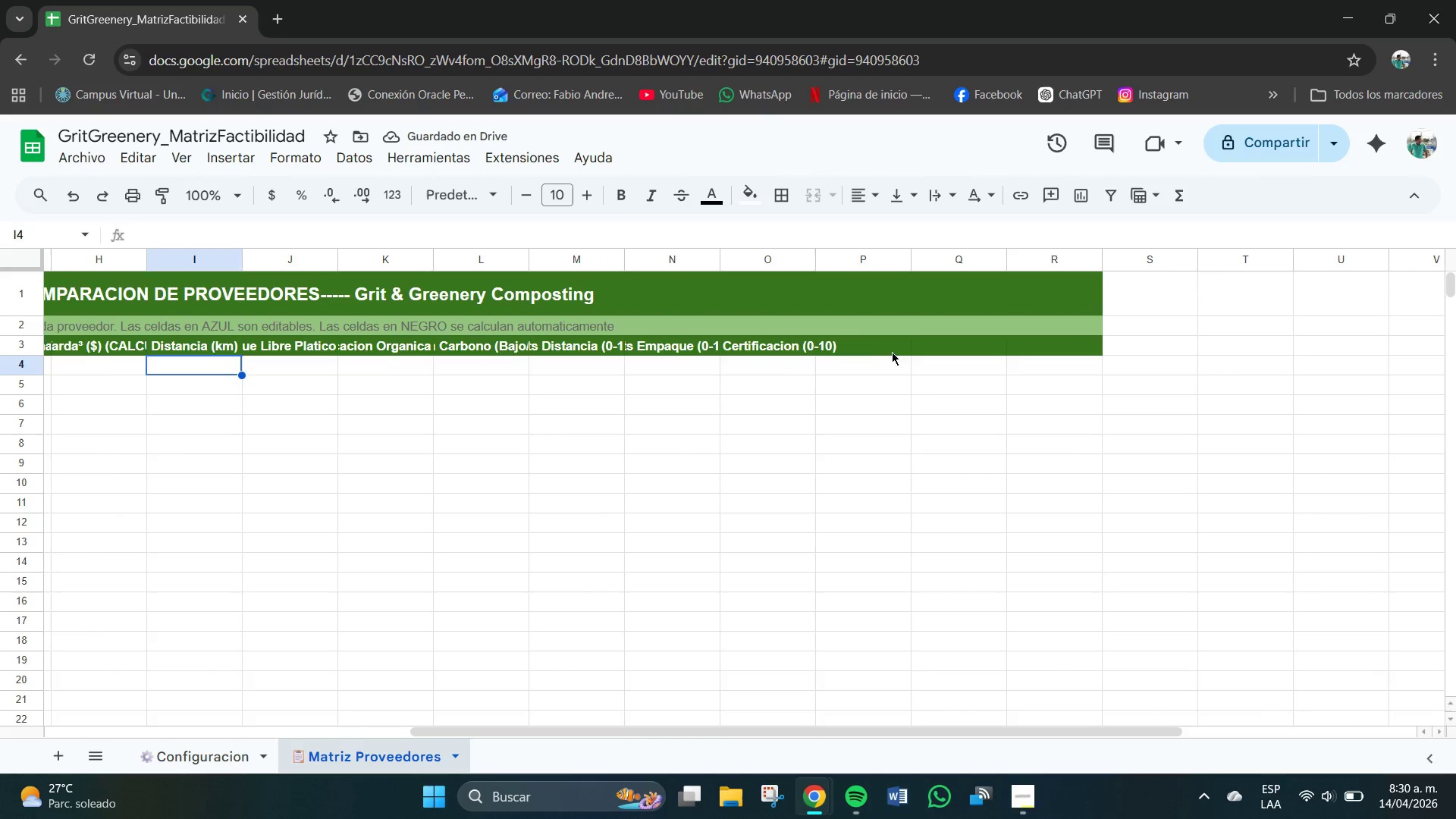 
left_click([883, 346])
 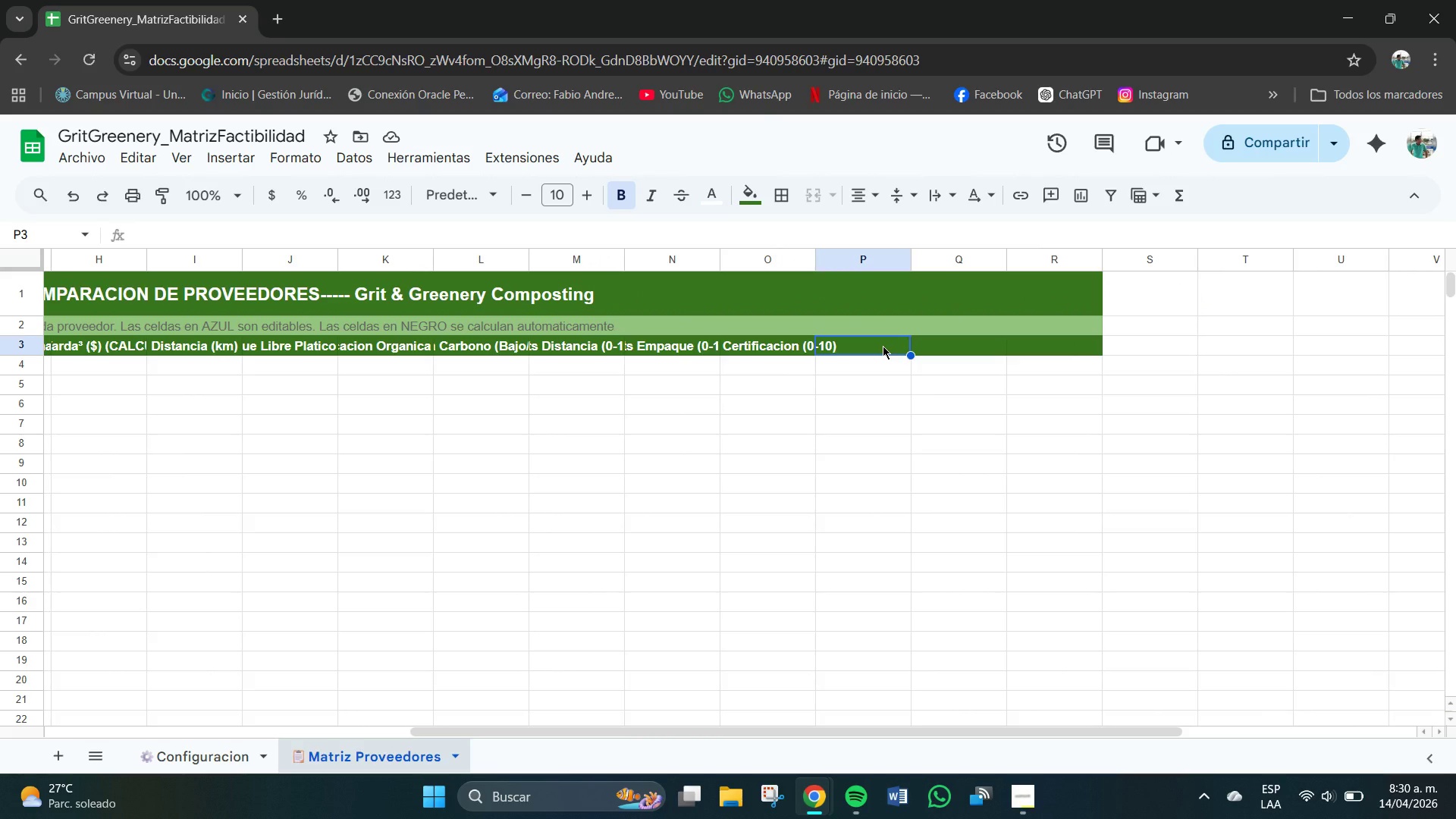 
type(Pts Huella *o)
key(Backspace)
type(0_)
key(Backspace)
type(-10()
 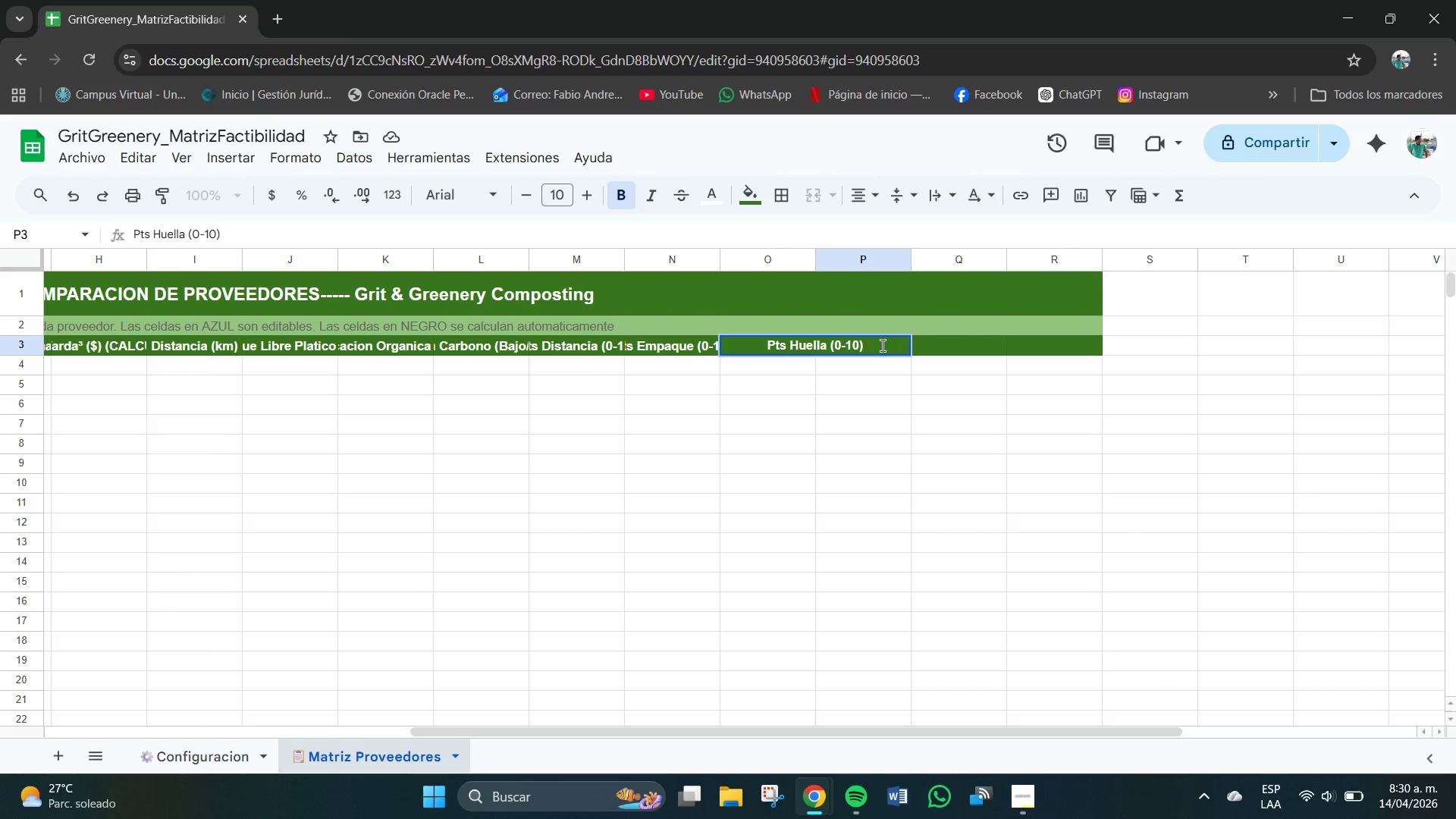 
wait(5.2)
 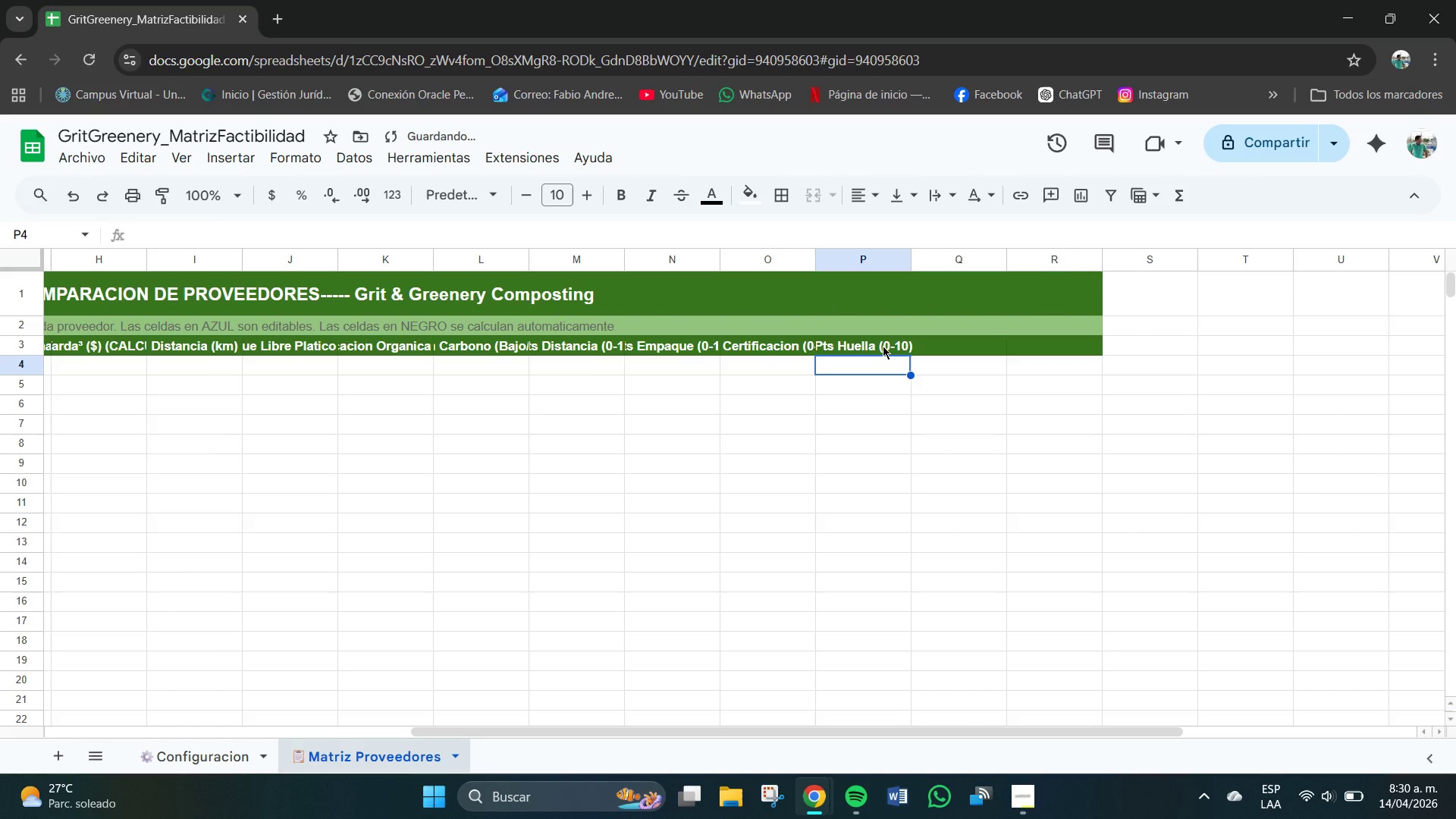 
left_click([947, 346])
 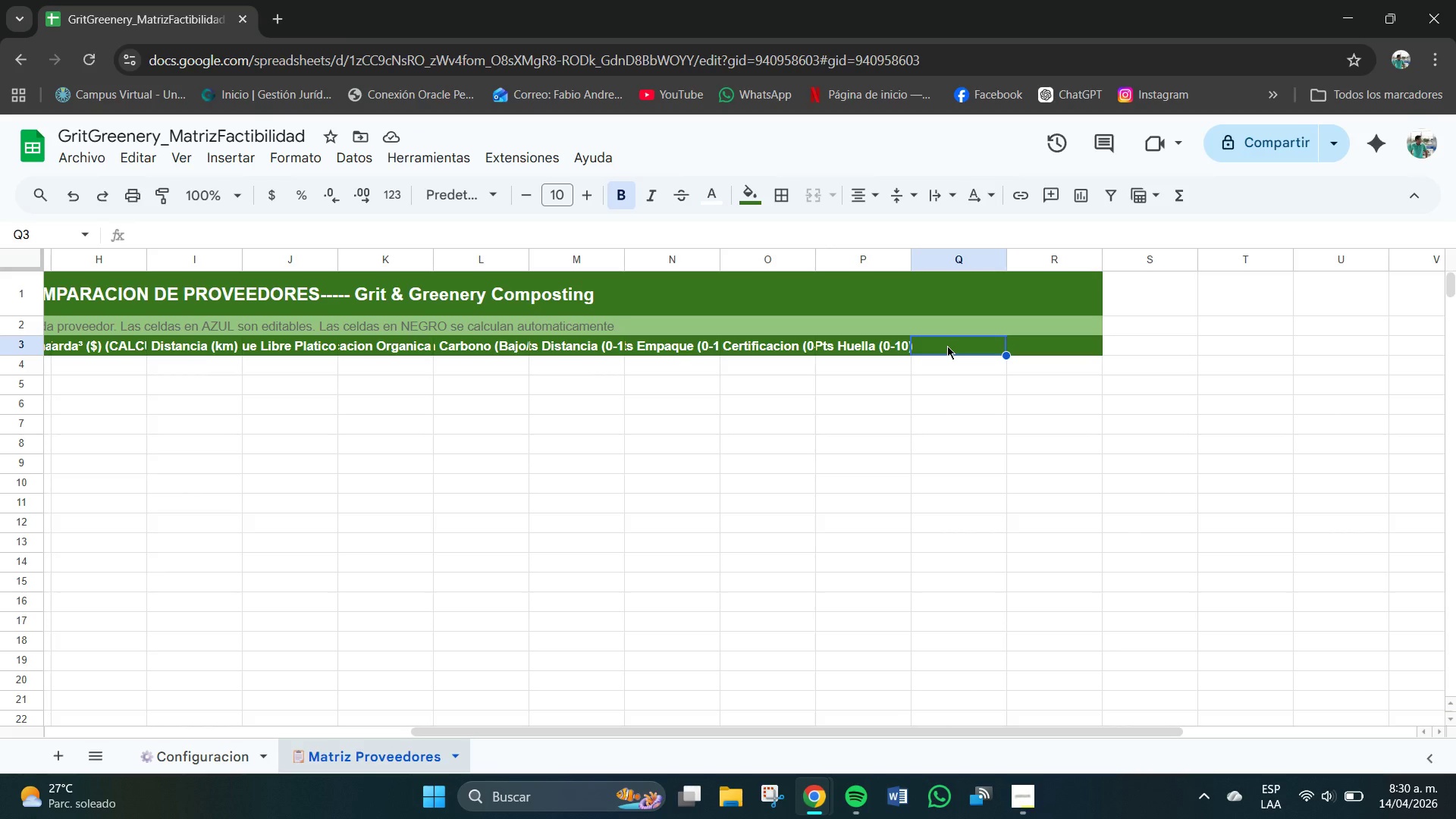 
type(Puntaje Verde *CALCULADO()
 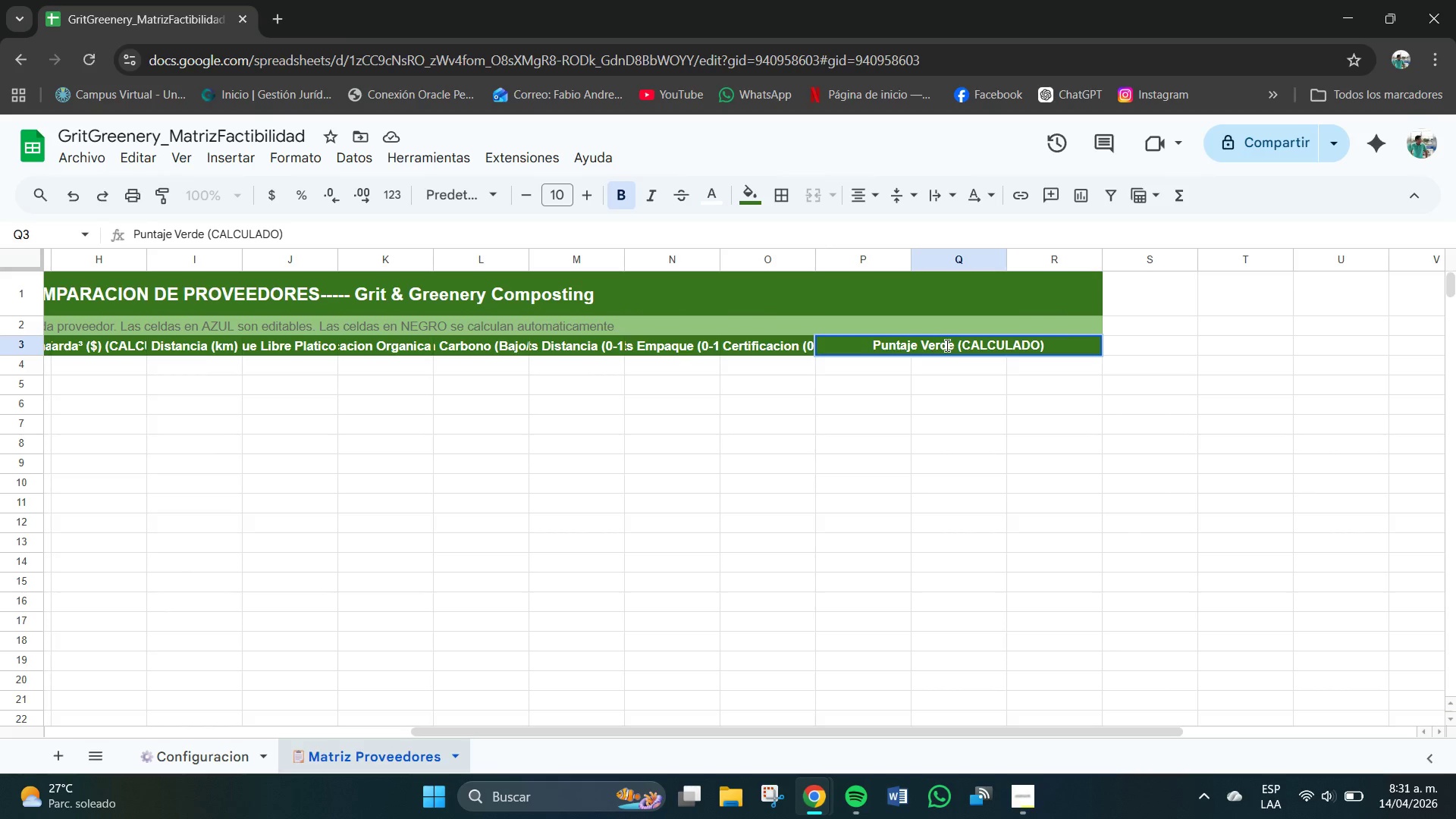 
key(Tab)
type(Notas )
 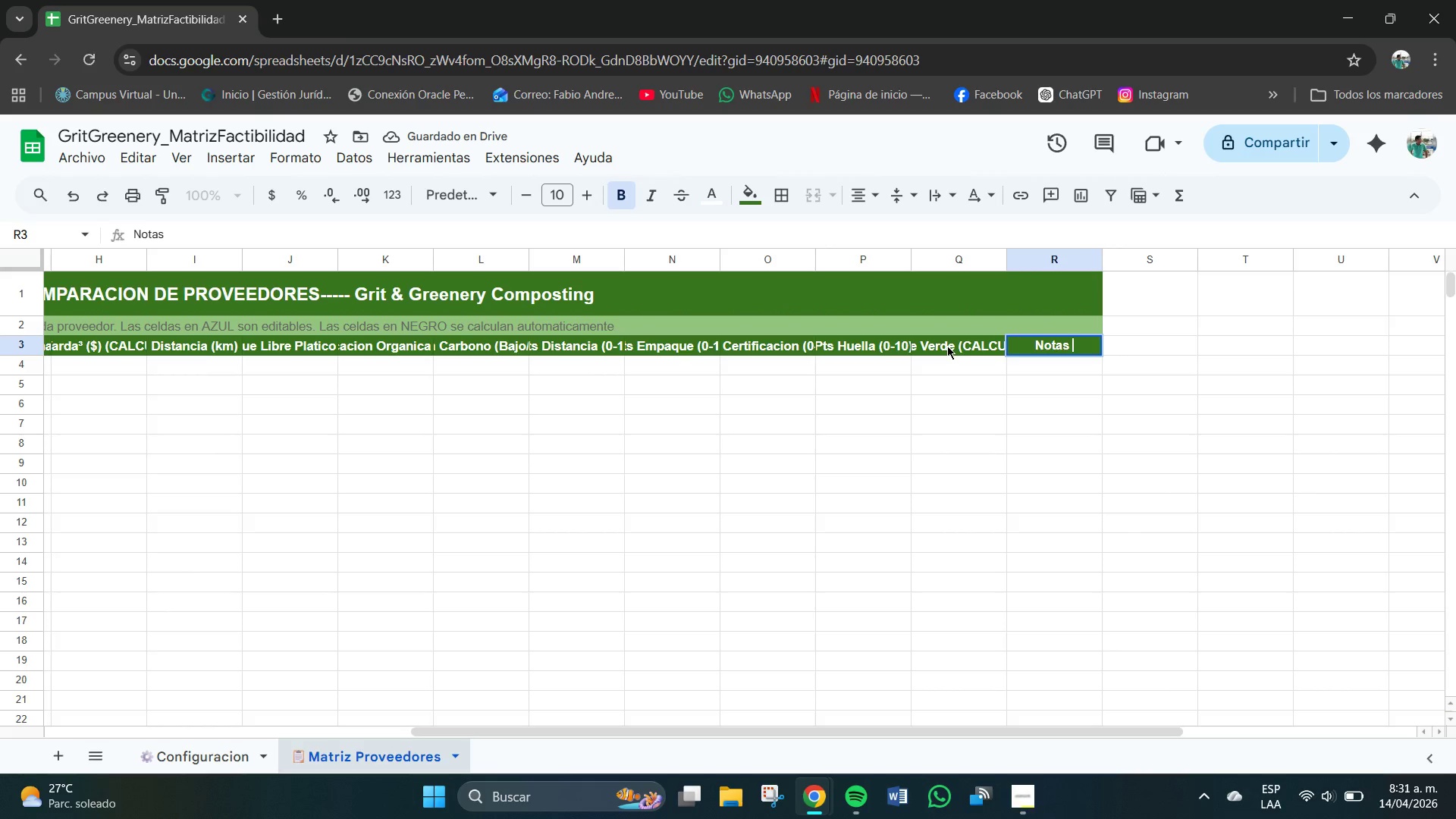 
key(Enter)
 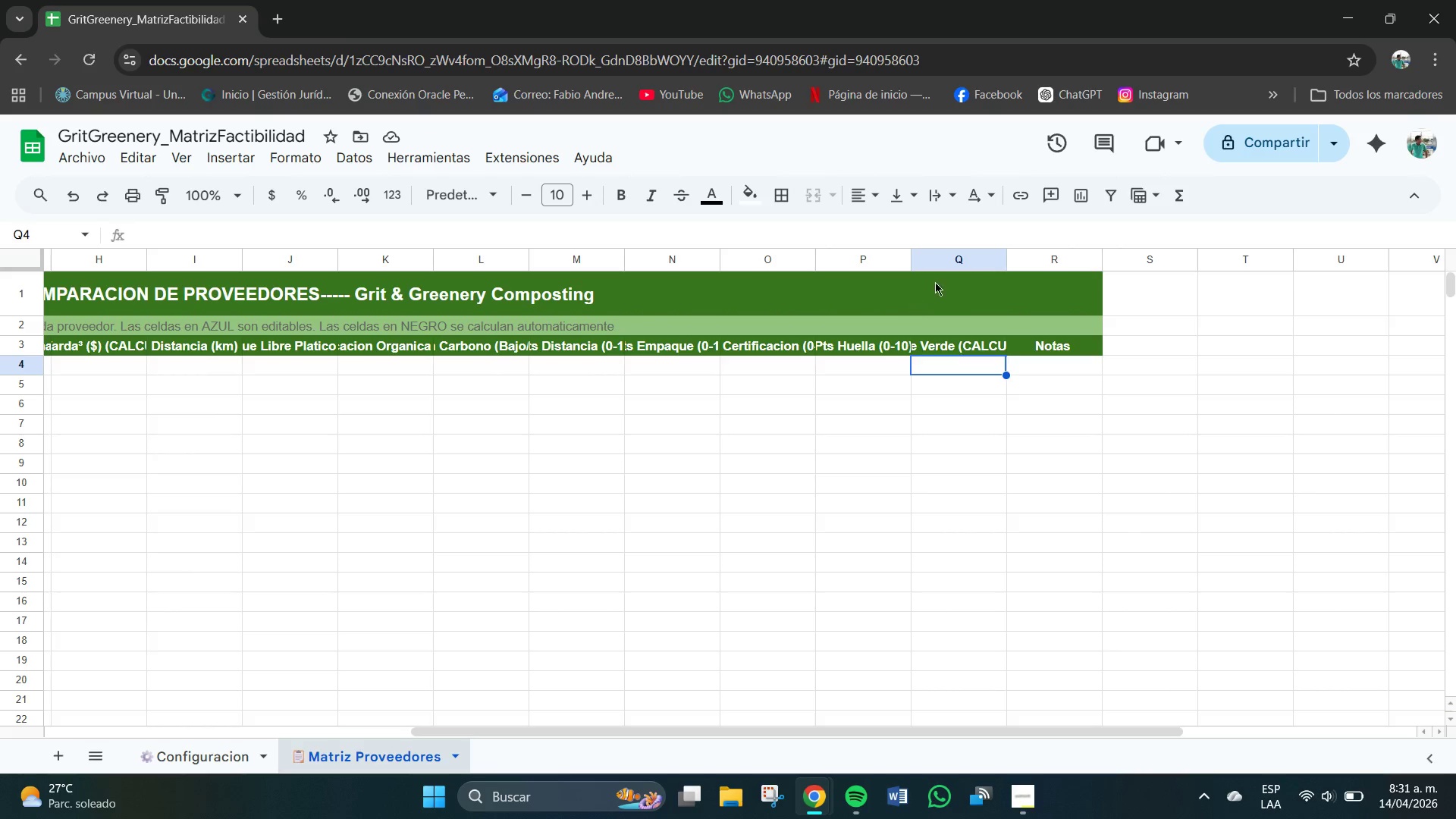 
wait(7.16)
 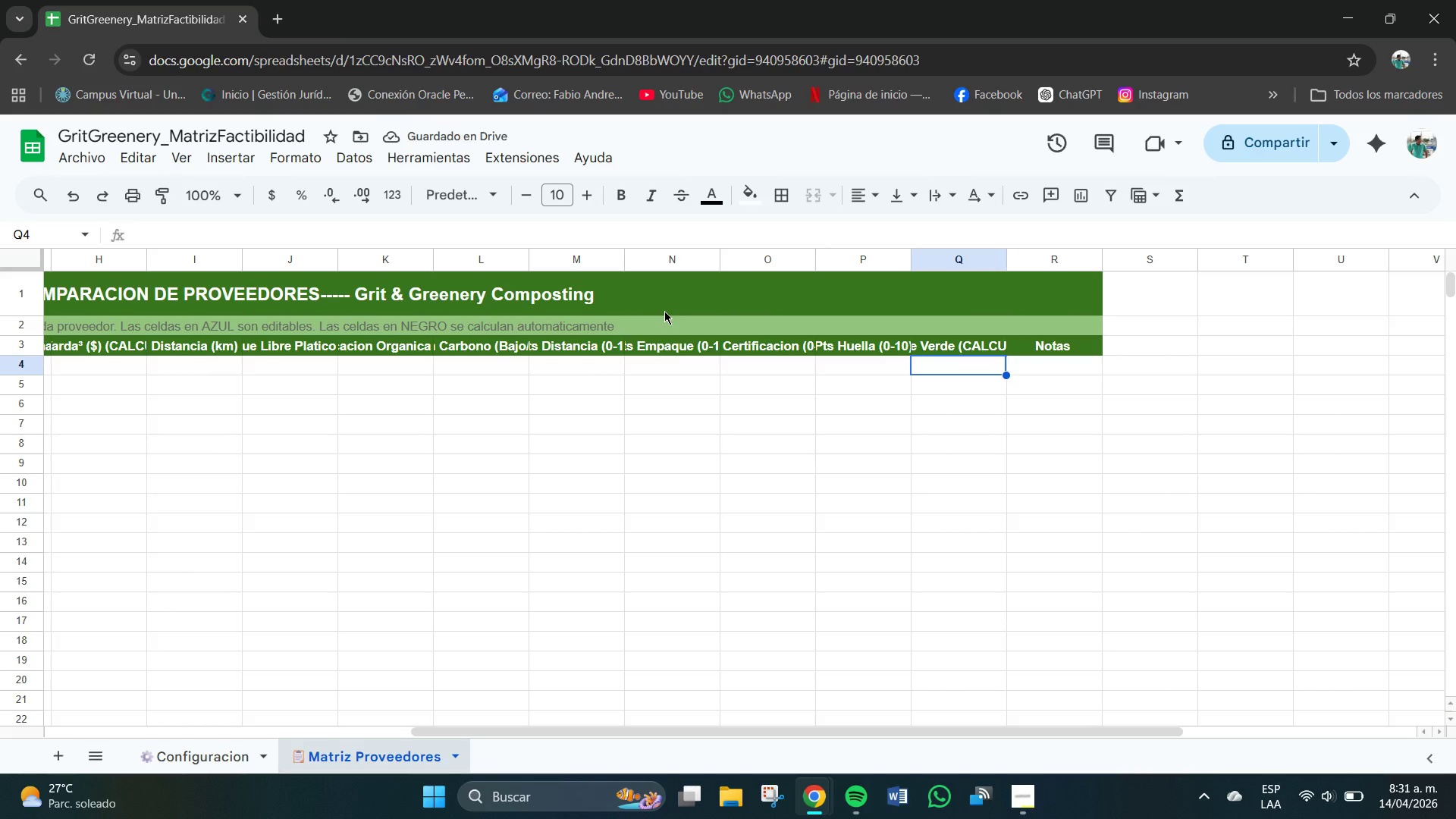 
left_click_drag(start_coordinate=[1102, 258], to_coordinate=[1156, 266])
 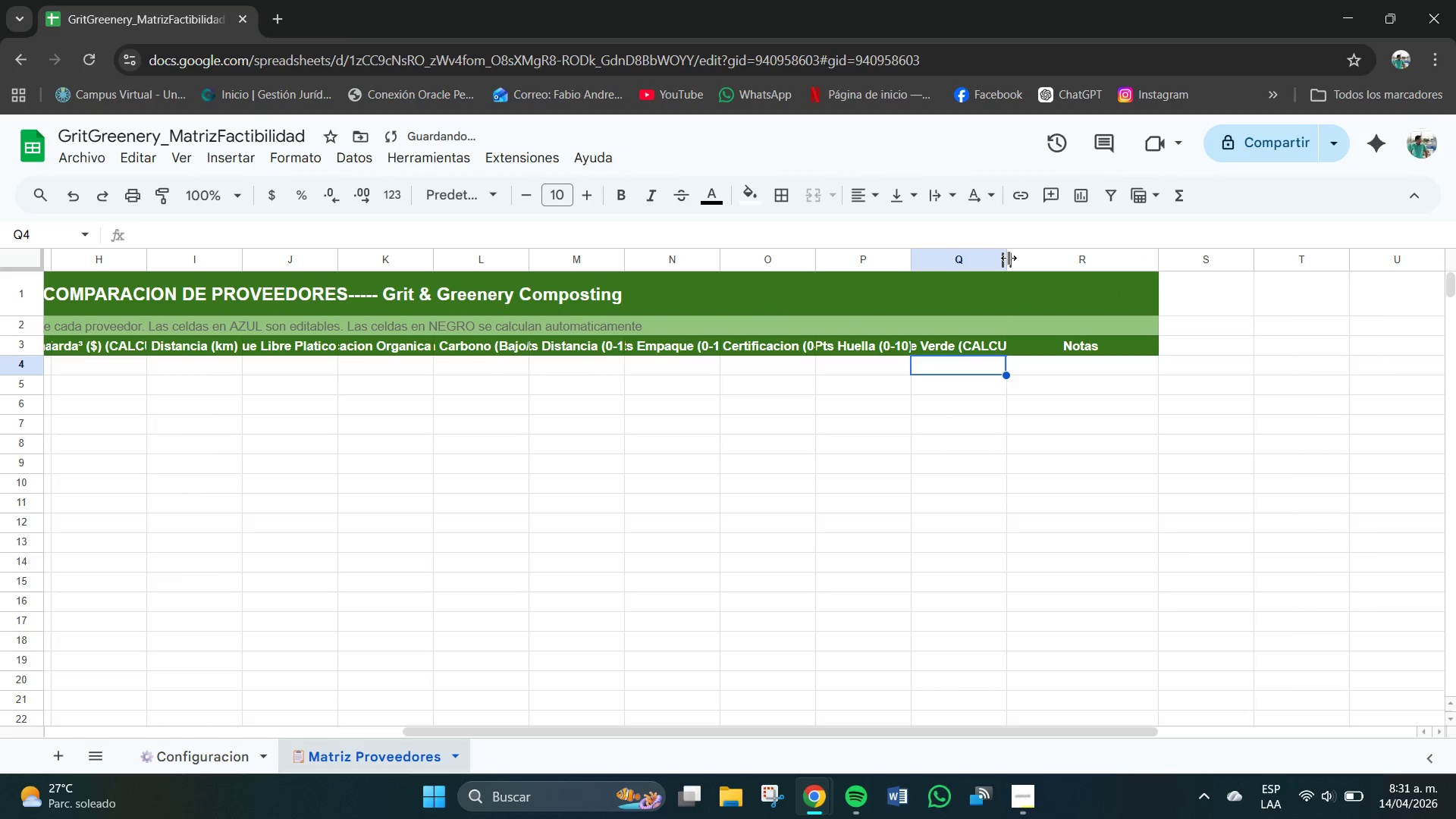 
left_click_drag(start_coordinate=[1009, 258], to_coordinate=[1037, 262])
 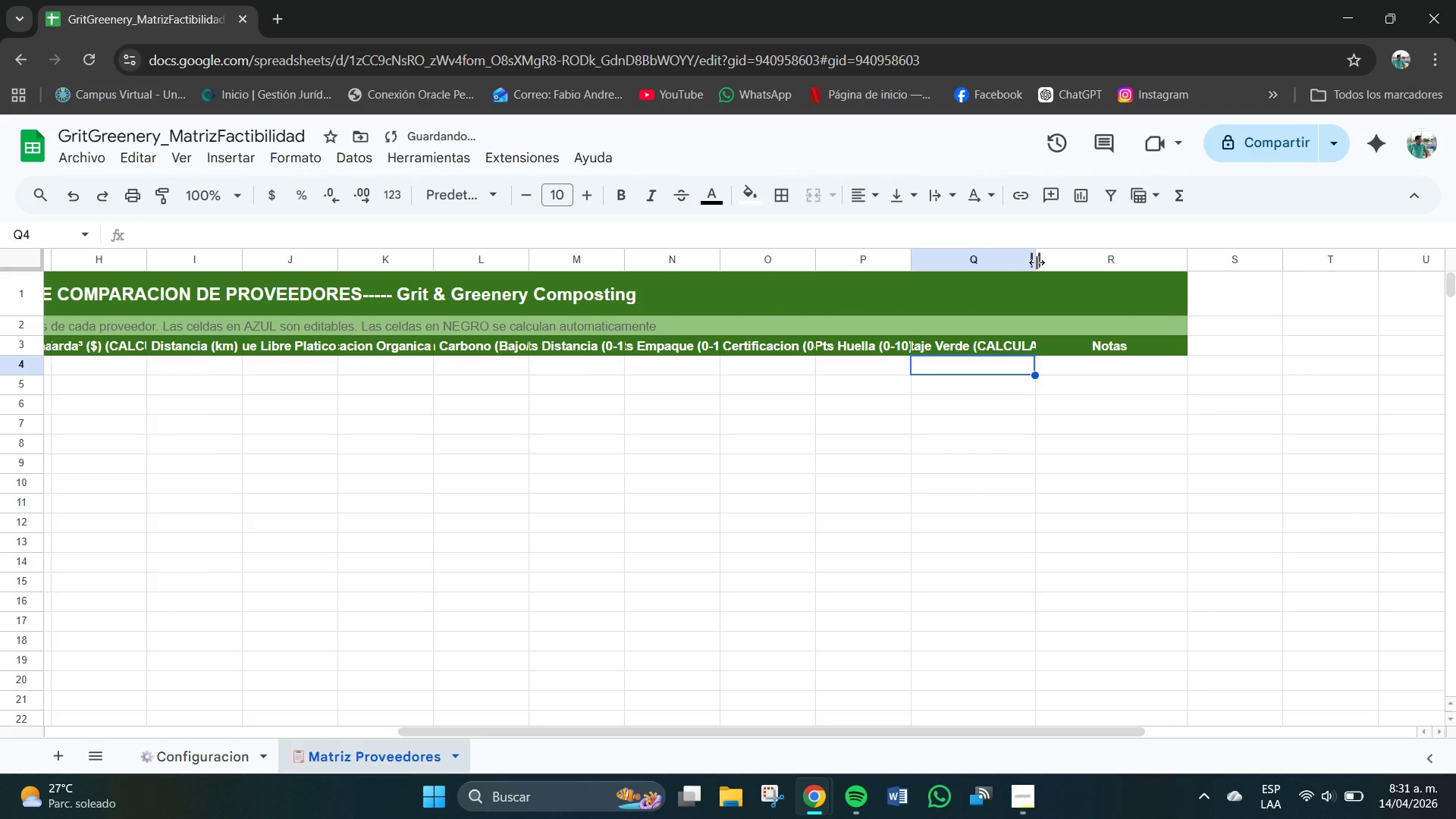 
left_click_drag(start_coordinate=[1037, 262], to_coordinate=[1067, 263])
 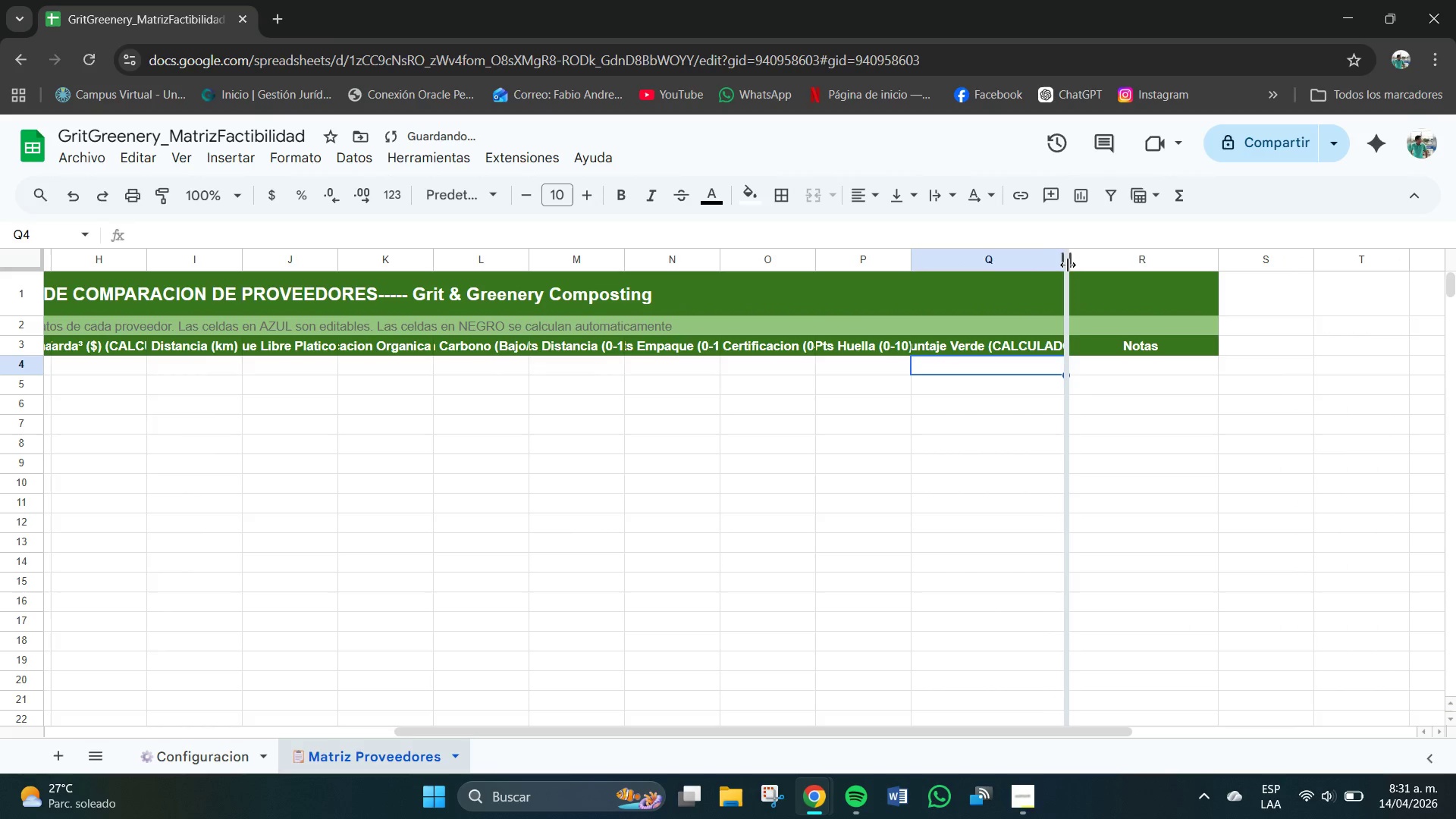 
left_click_drag(start_coordinate=[1067, 265], to_coordinate=[1113, 265])
 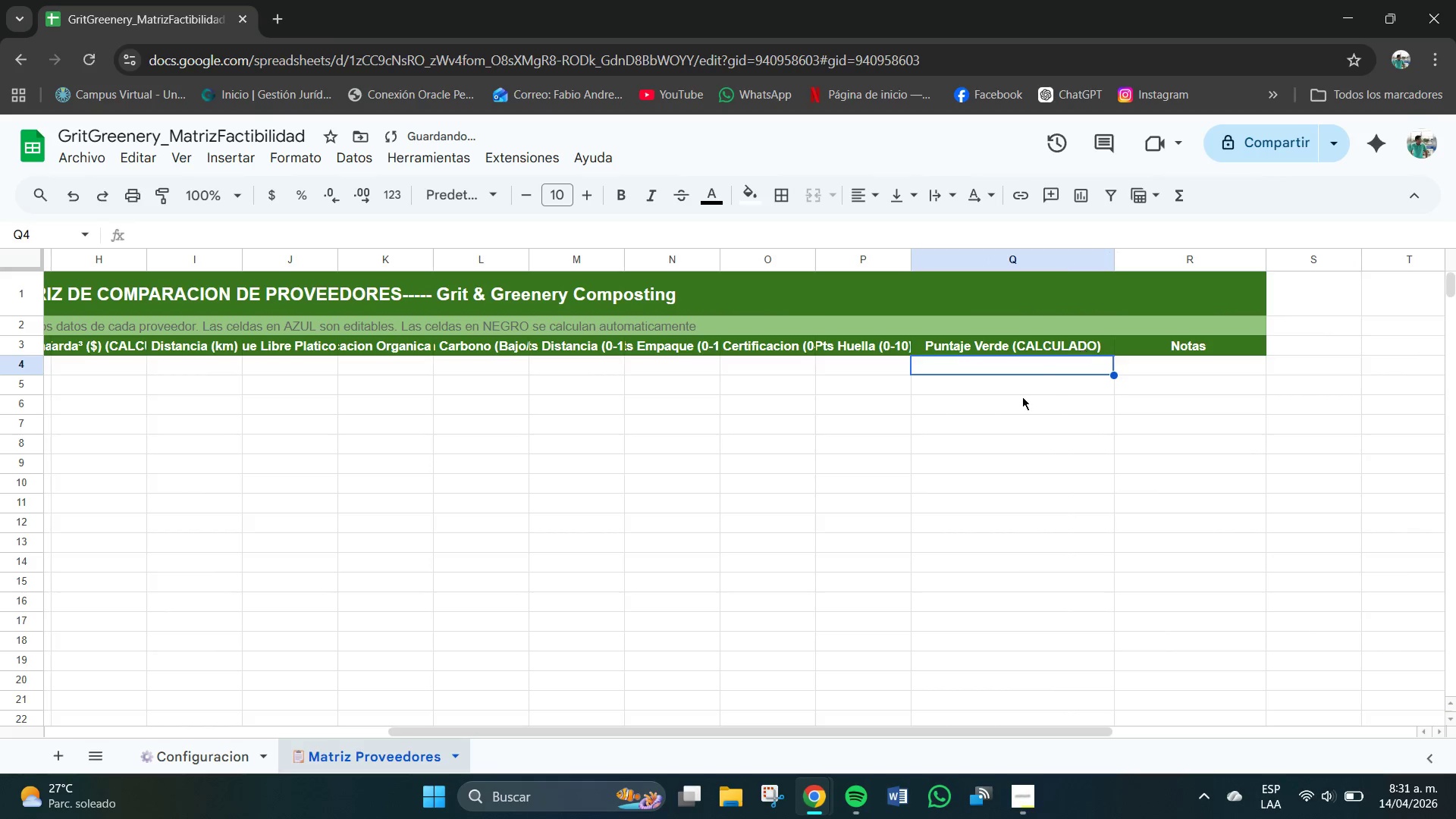 
left_click([1022, 400])
 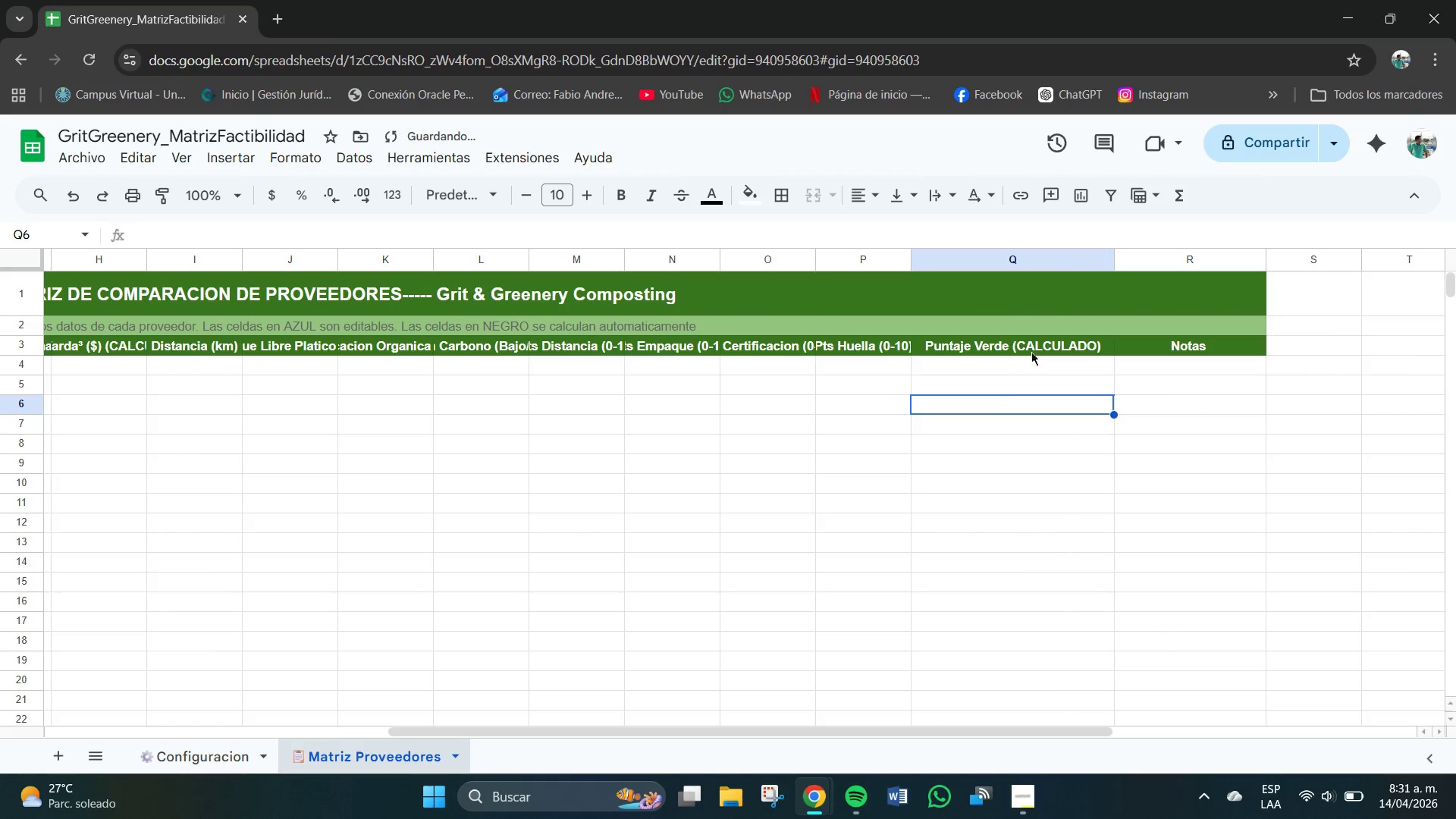 
left_click([1034, 346])
 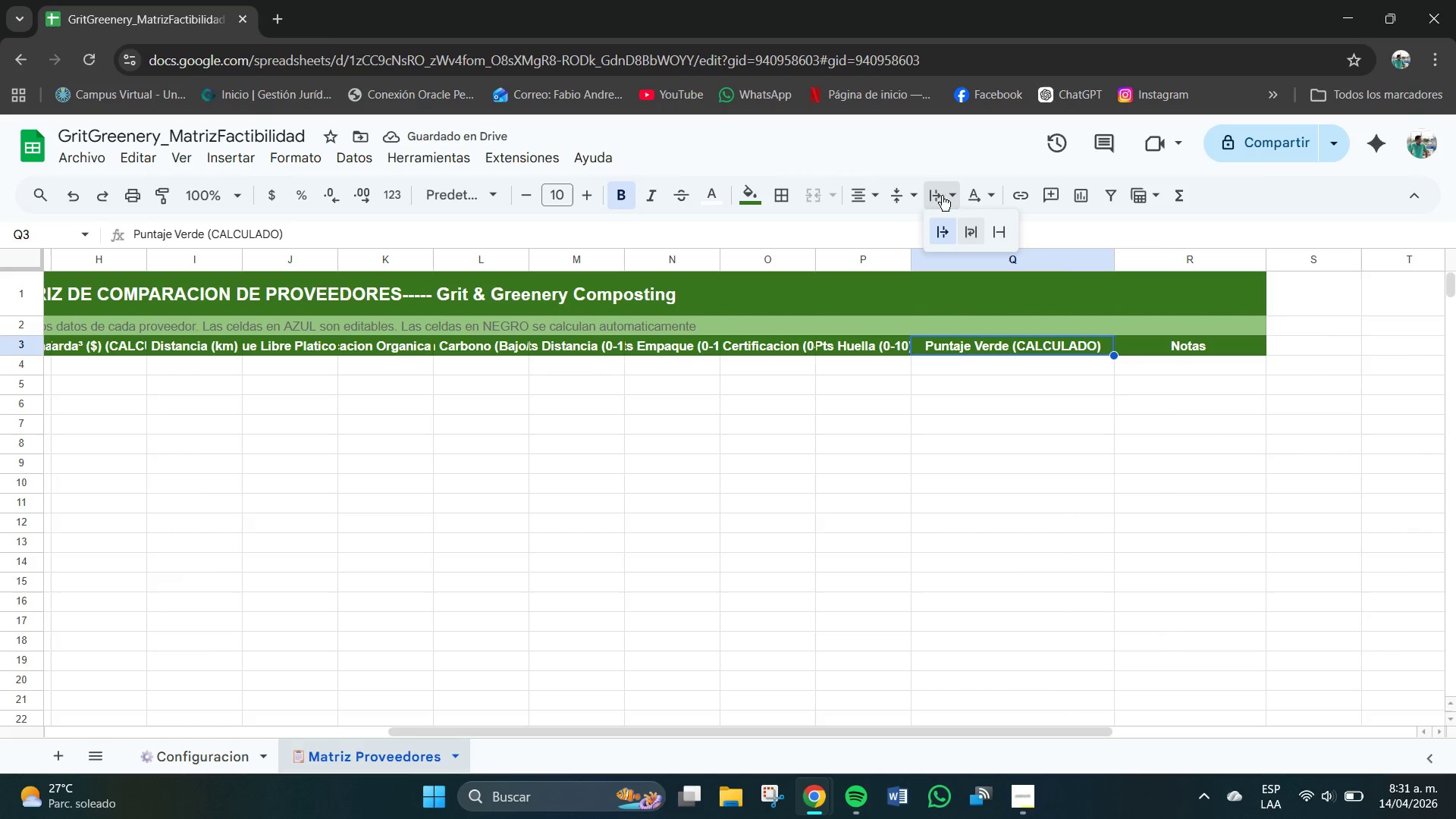 
left_click([975, 231])
 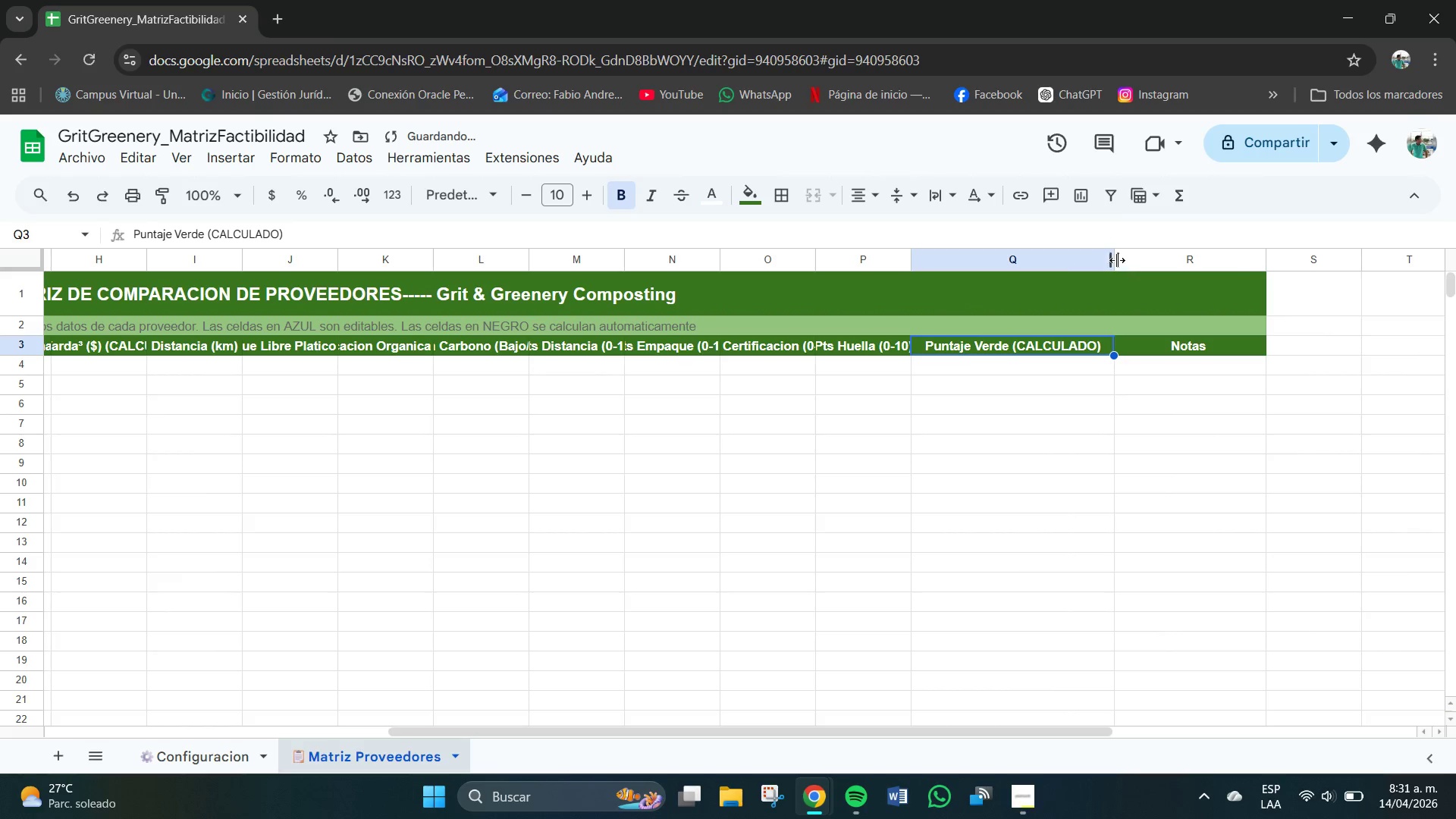 
left_click_drag(start_coordinate=[1112, 256], to_coordinate=[1104, 256])
 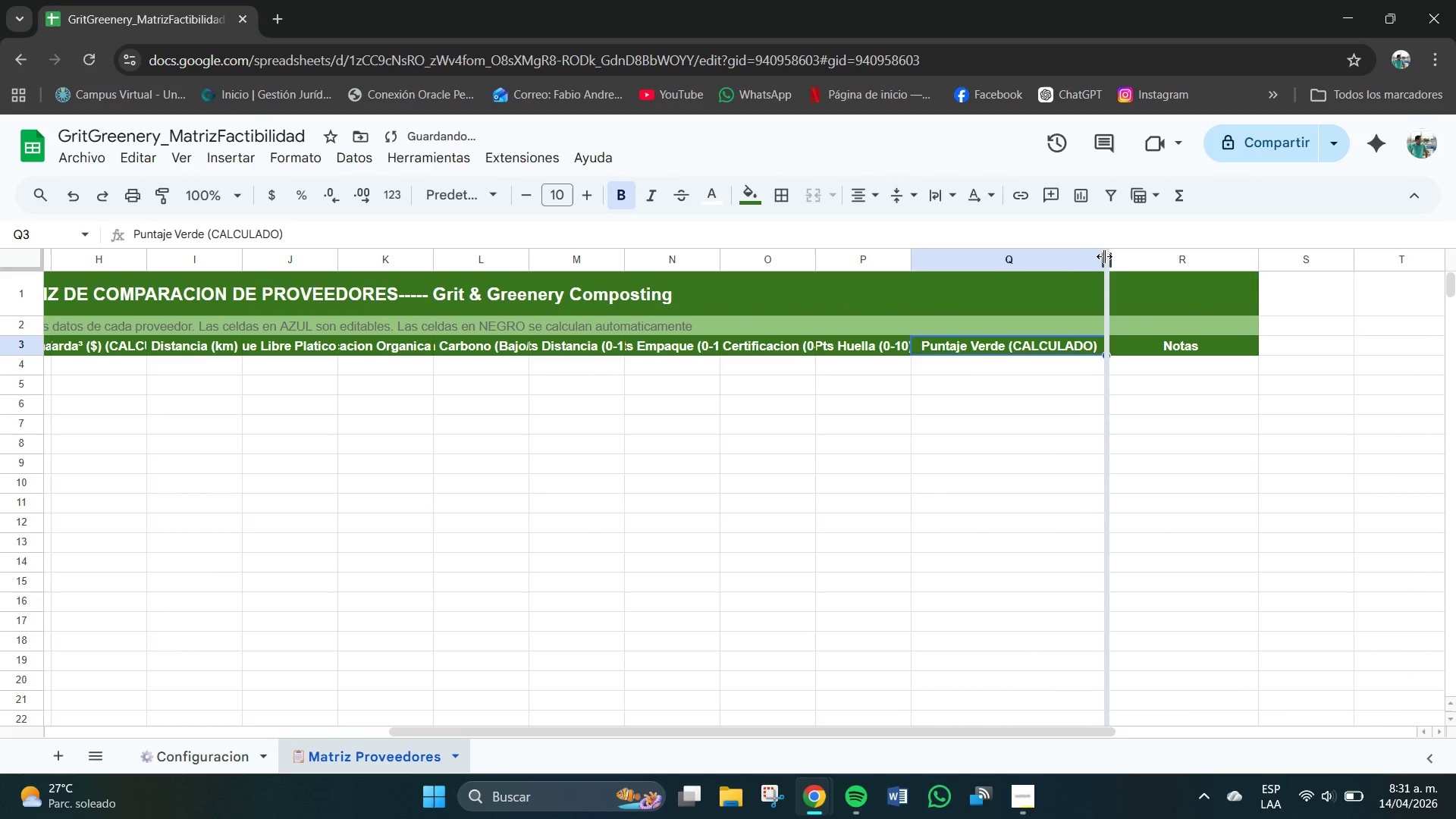 
left_click_drag(start_coordinate=[1104, 256], to_coordinate=[1081, 249])
 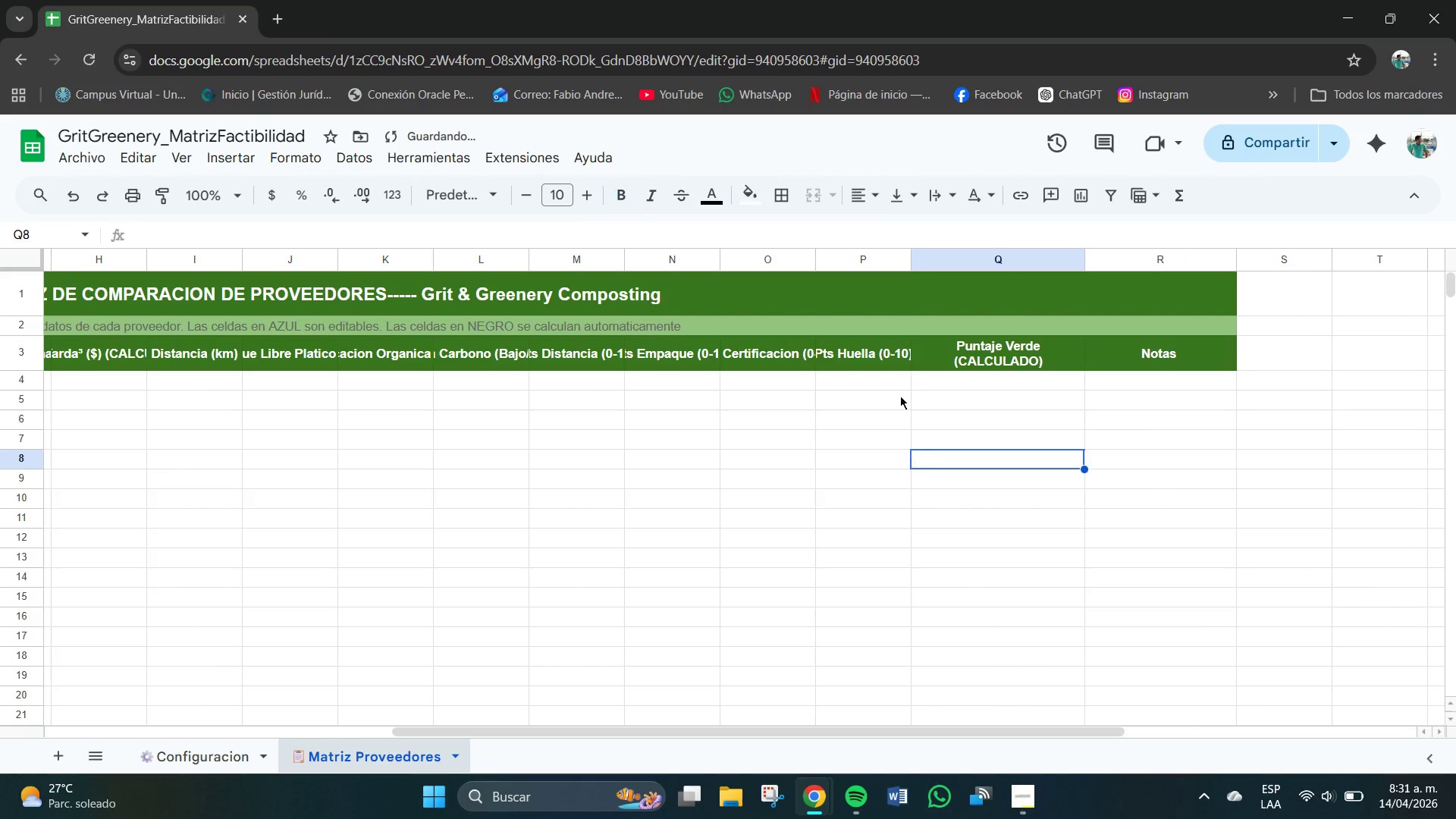 
double_click([874, 342])
 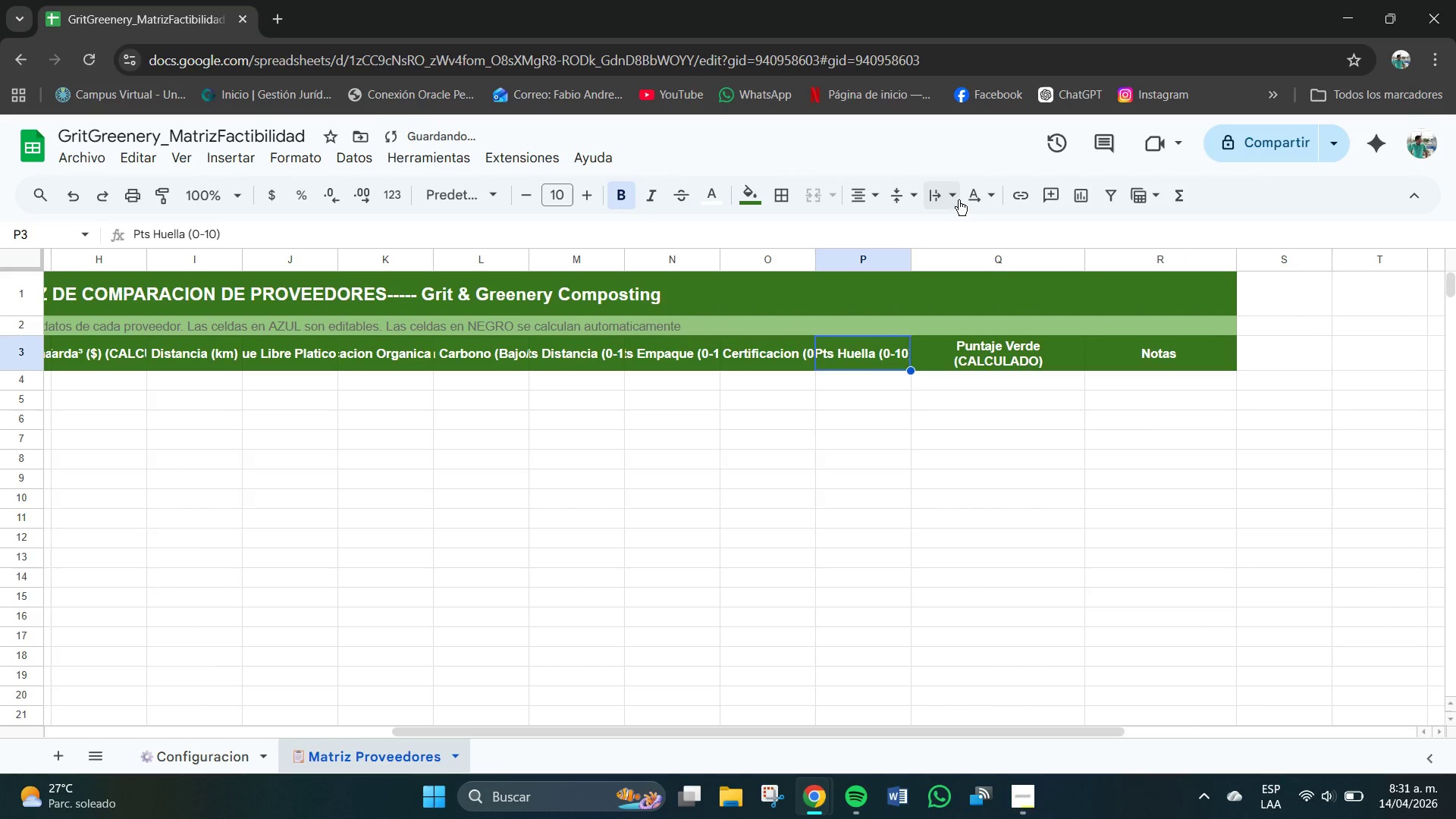 
left_click([946, 193])
 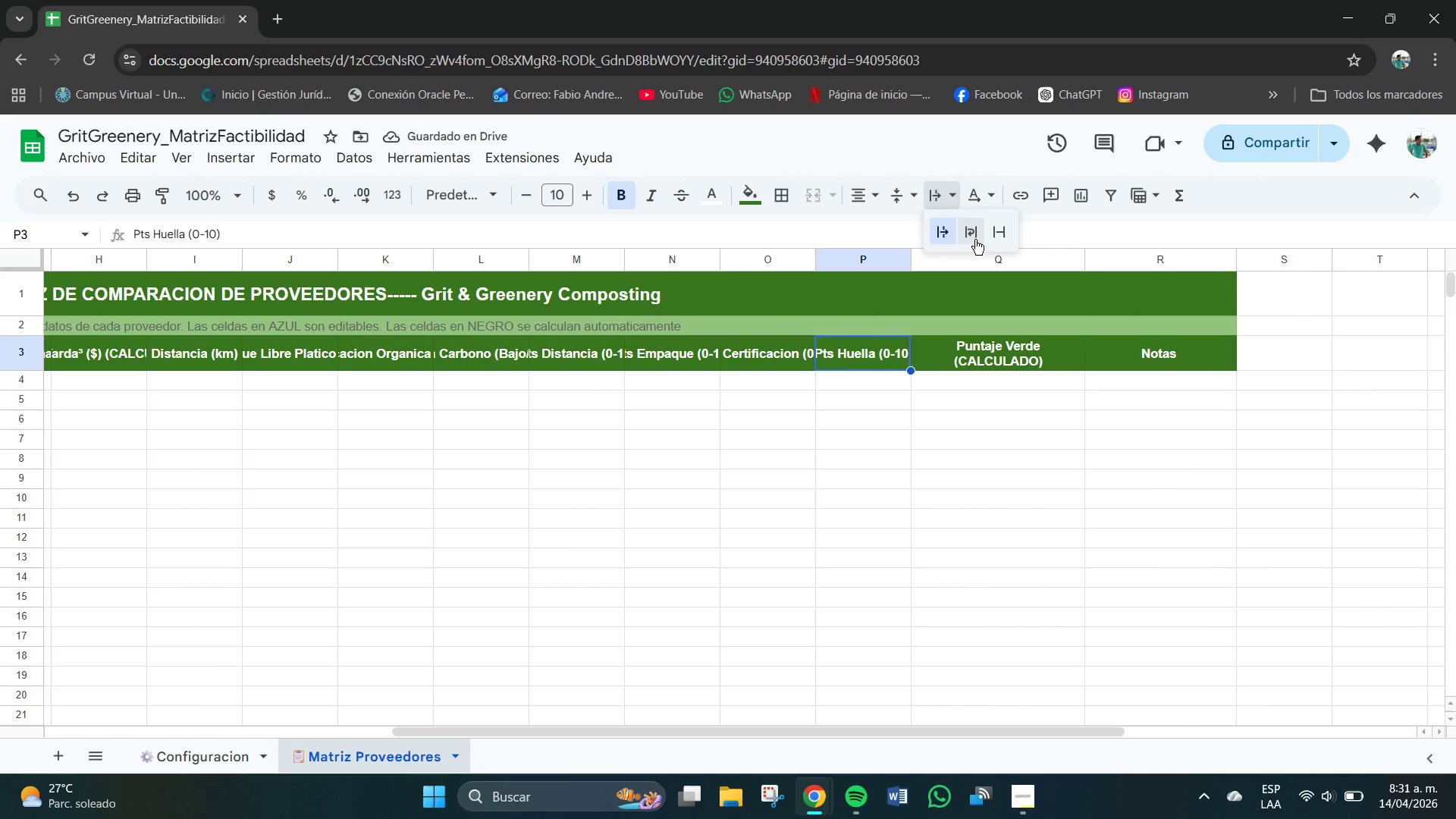 
left_click([972, 236])
 